 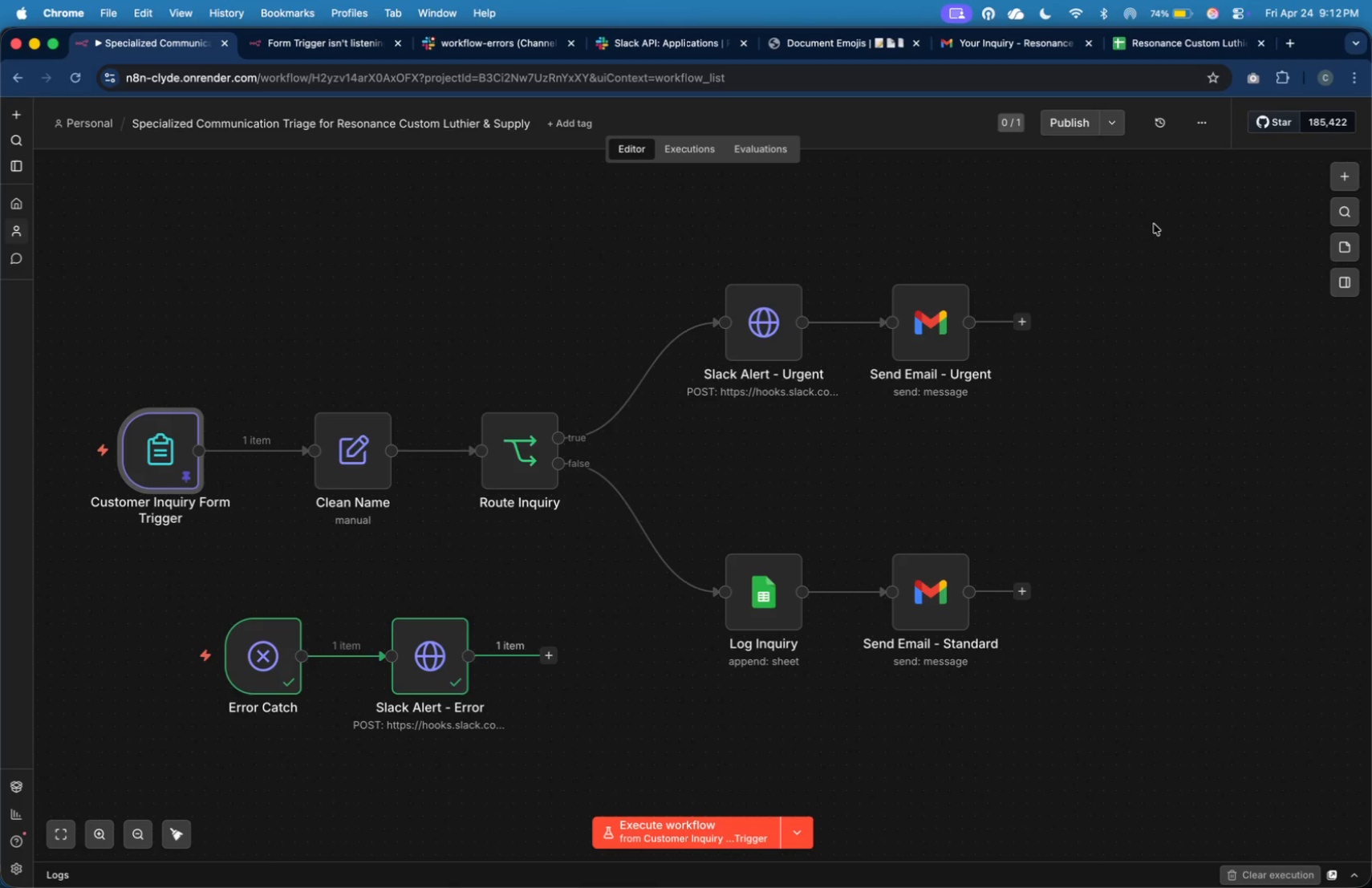 
right_click([403, 269])
 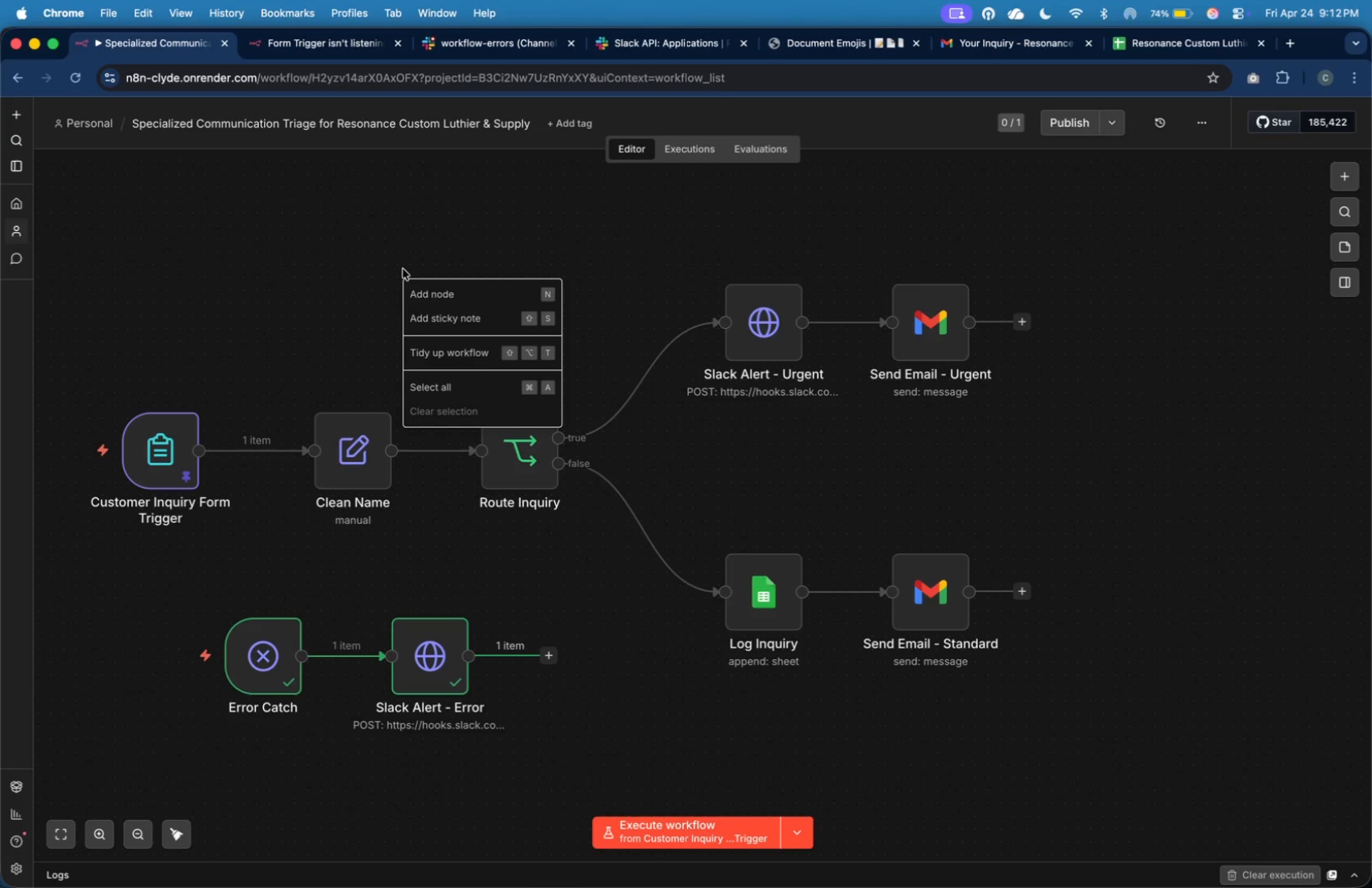 
wait(12.55)
 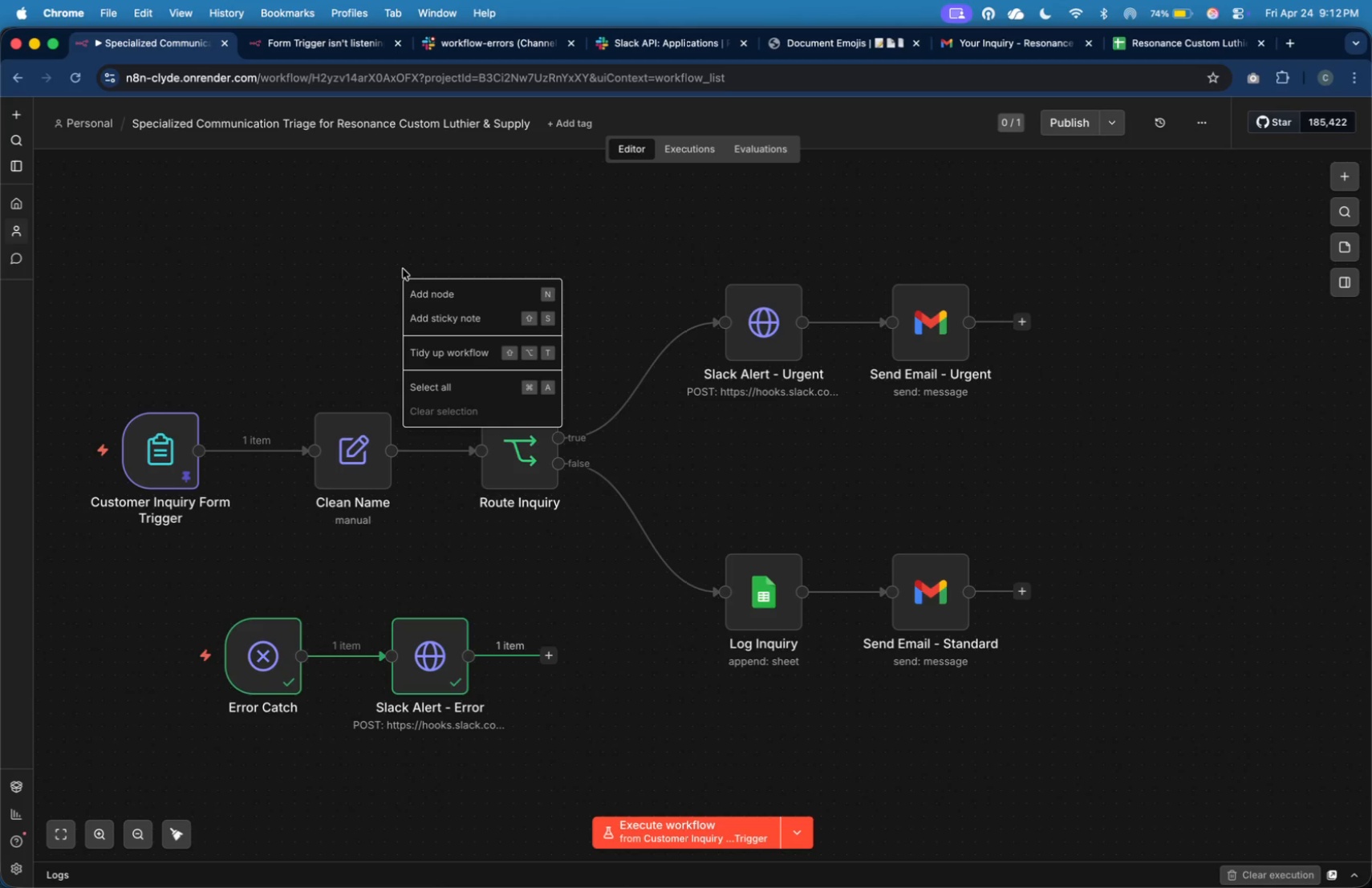 
left_click([436, 313])
 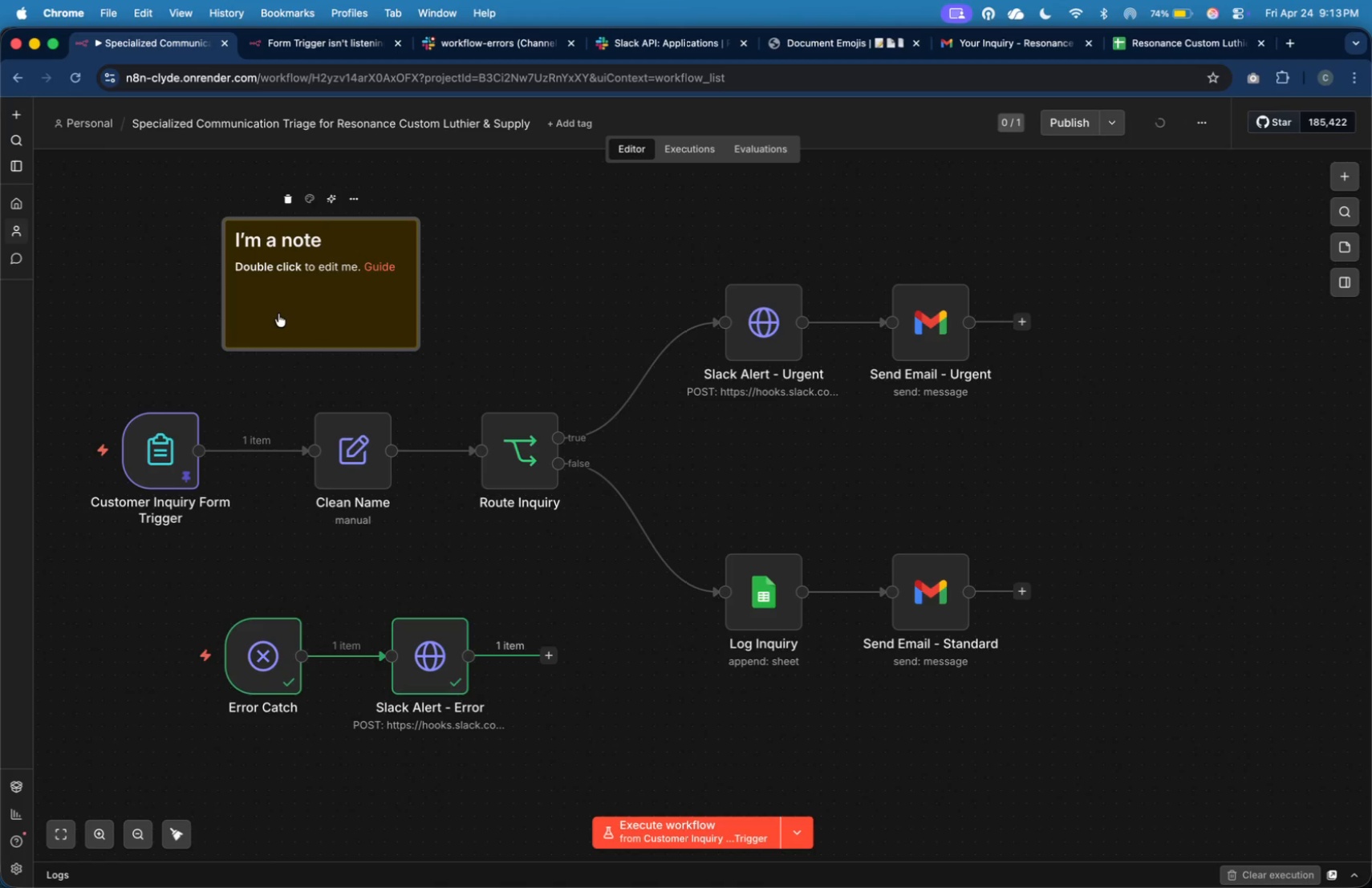 
left_click_drag(start_coordinate=[1171, 336], to_coordinate=[279, 314])
 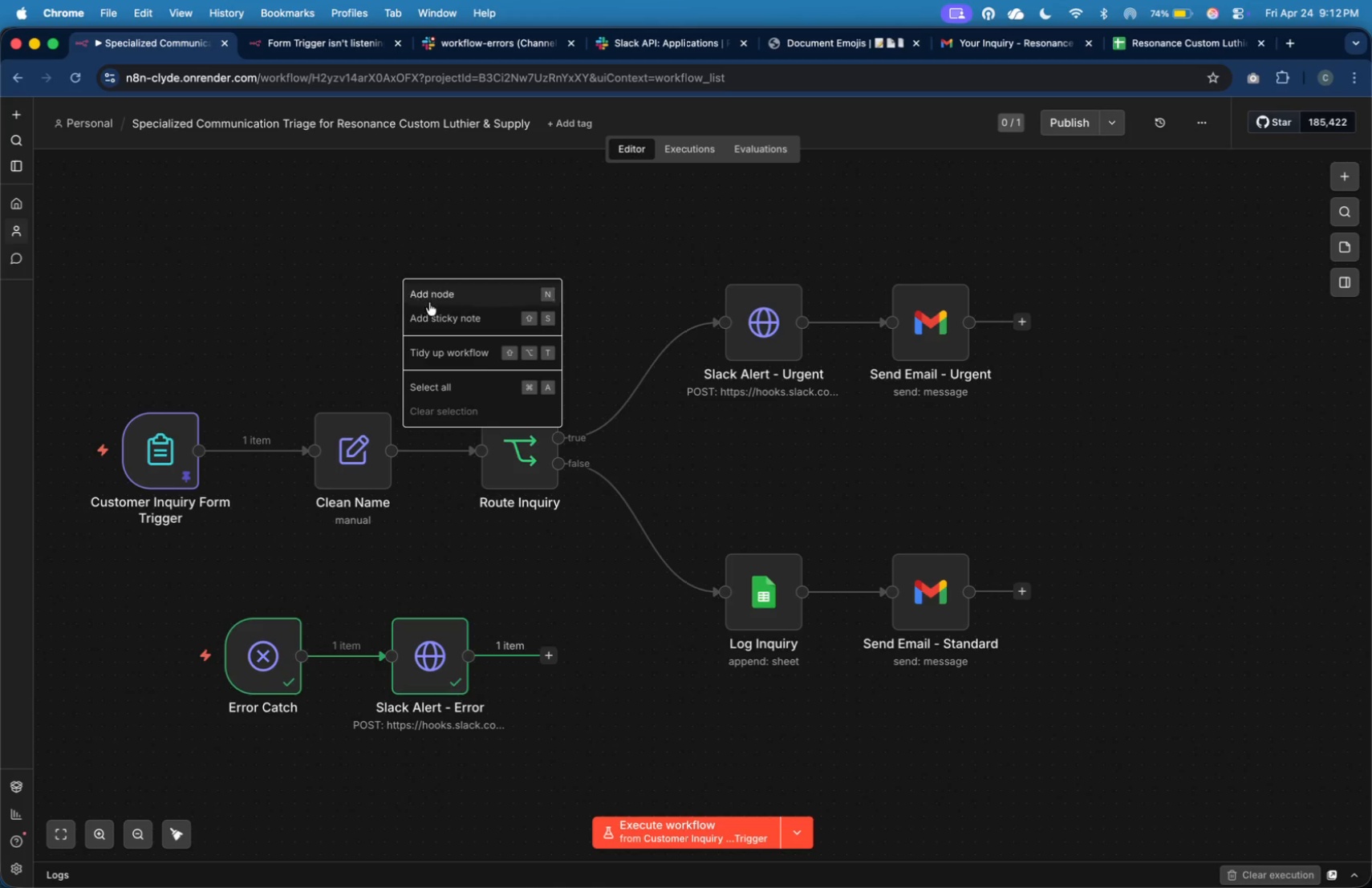 
wait(17.85)
 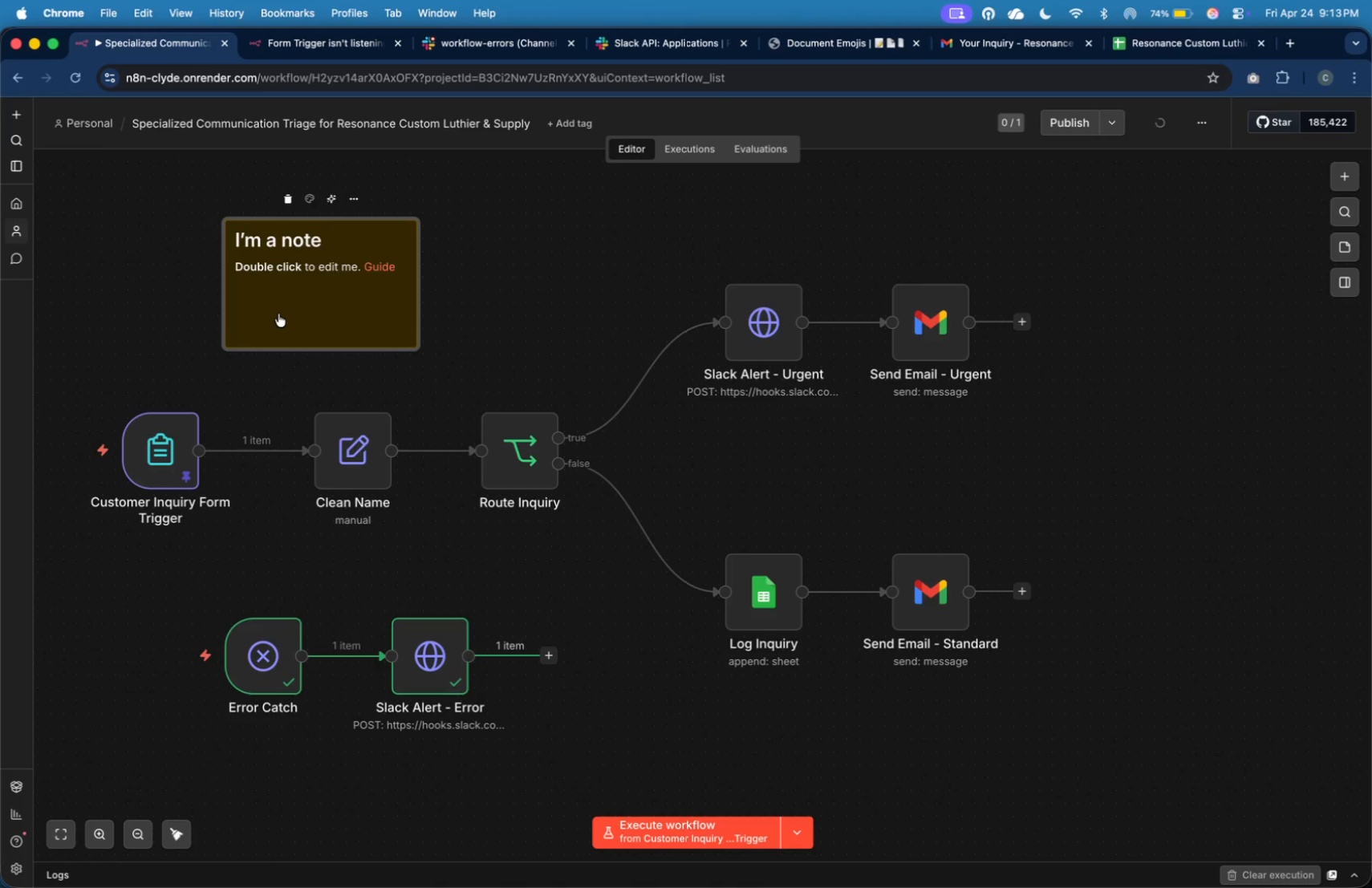 
left_click_drag(start_coordinate=[278, 314], to_coordinate=[148, 333])
 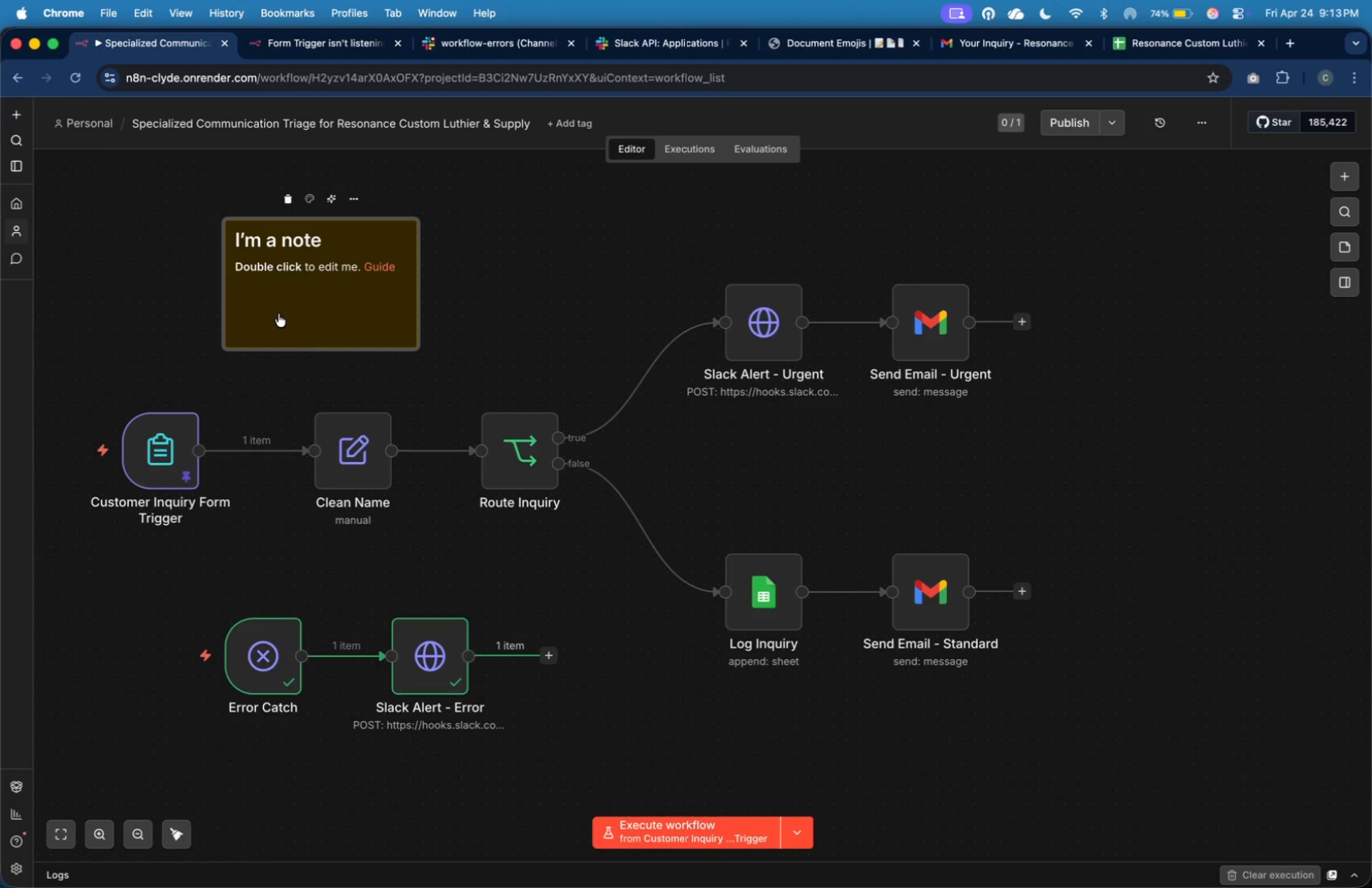 
left_click([379, 255])
 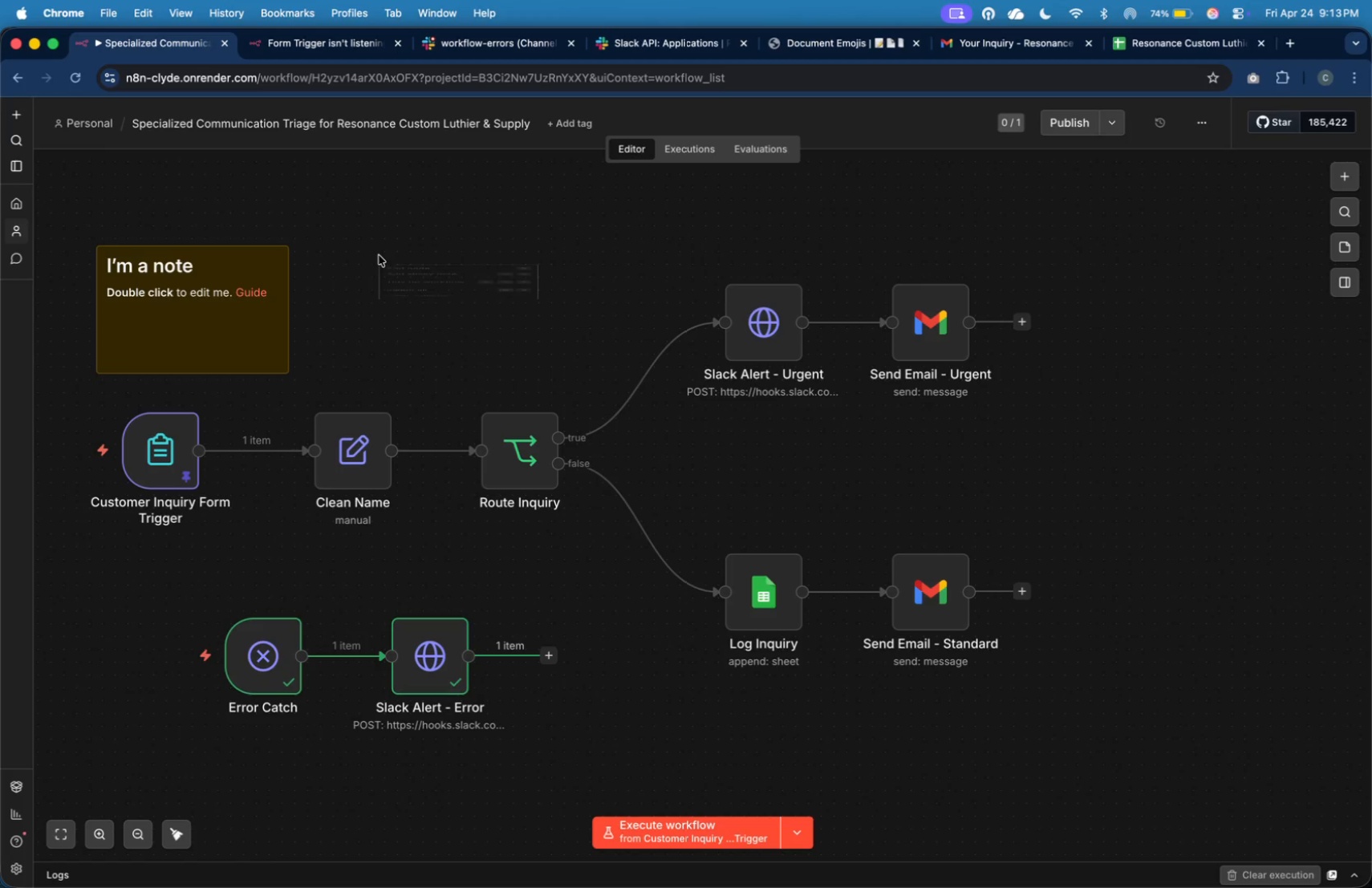 
right_click([379, 255])
 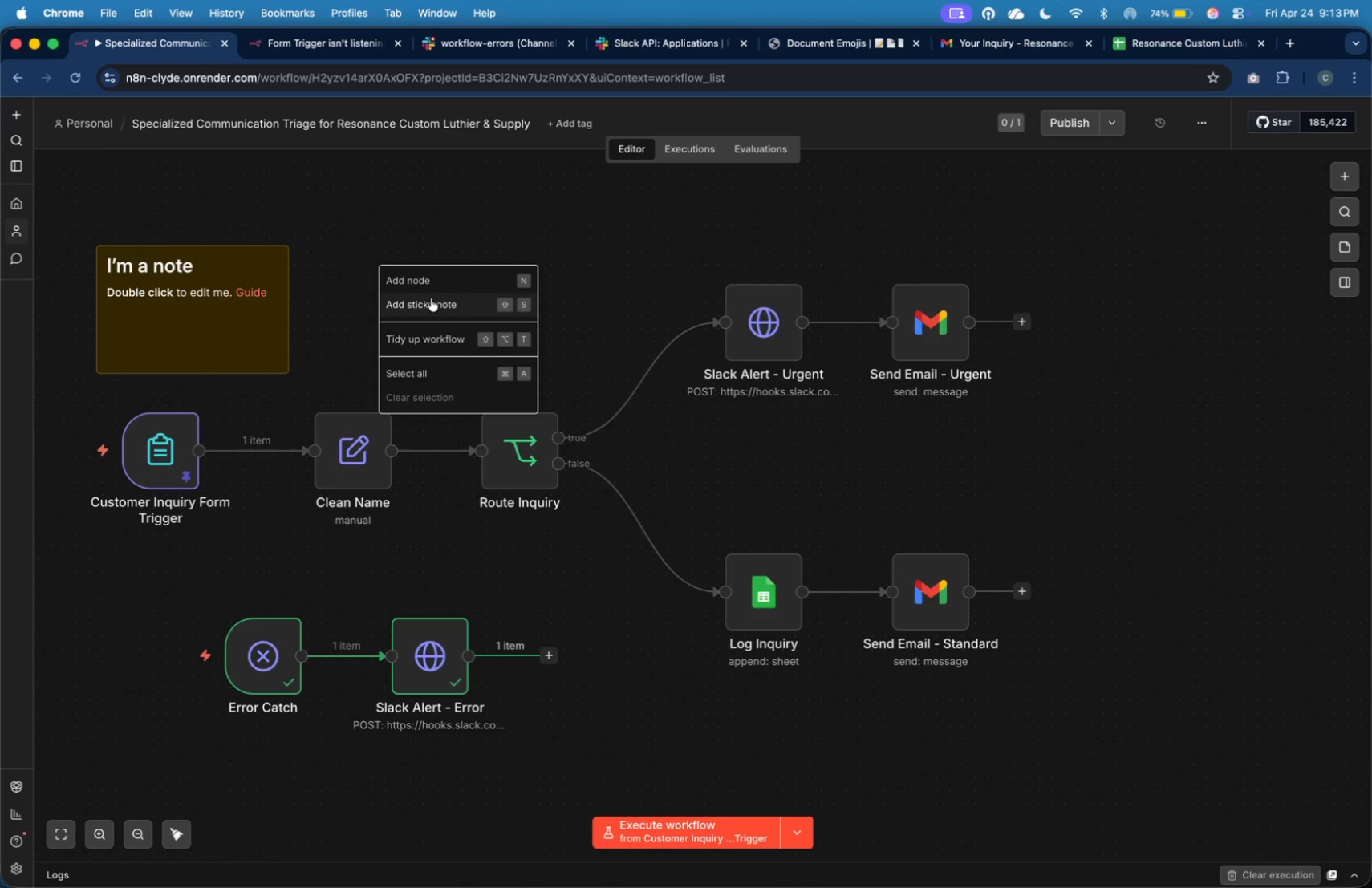 
left_click([432, 302])
 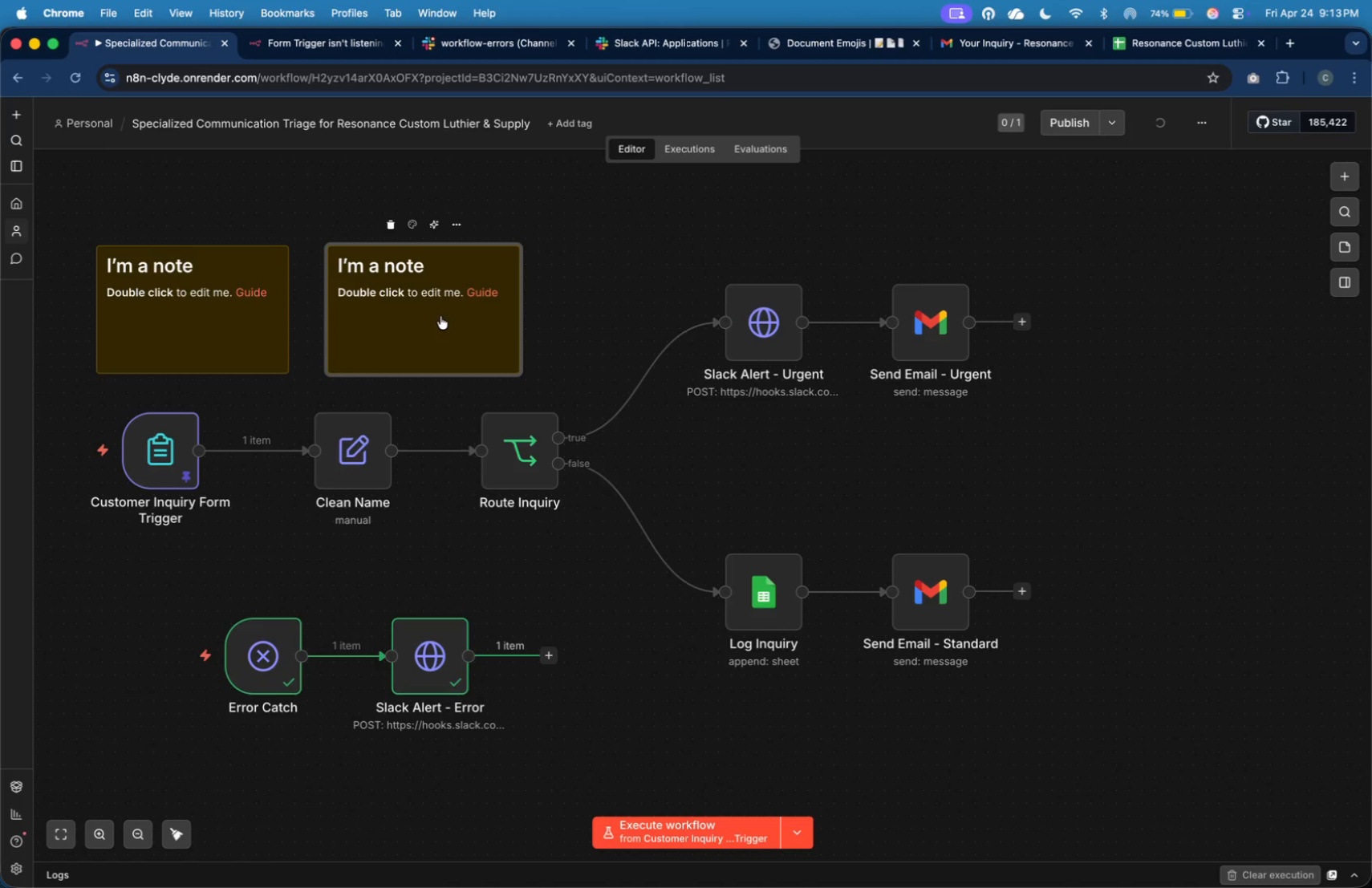 
left_click_drag(start_coordinate=[492, 329], to_coordinate=[440, 316])
 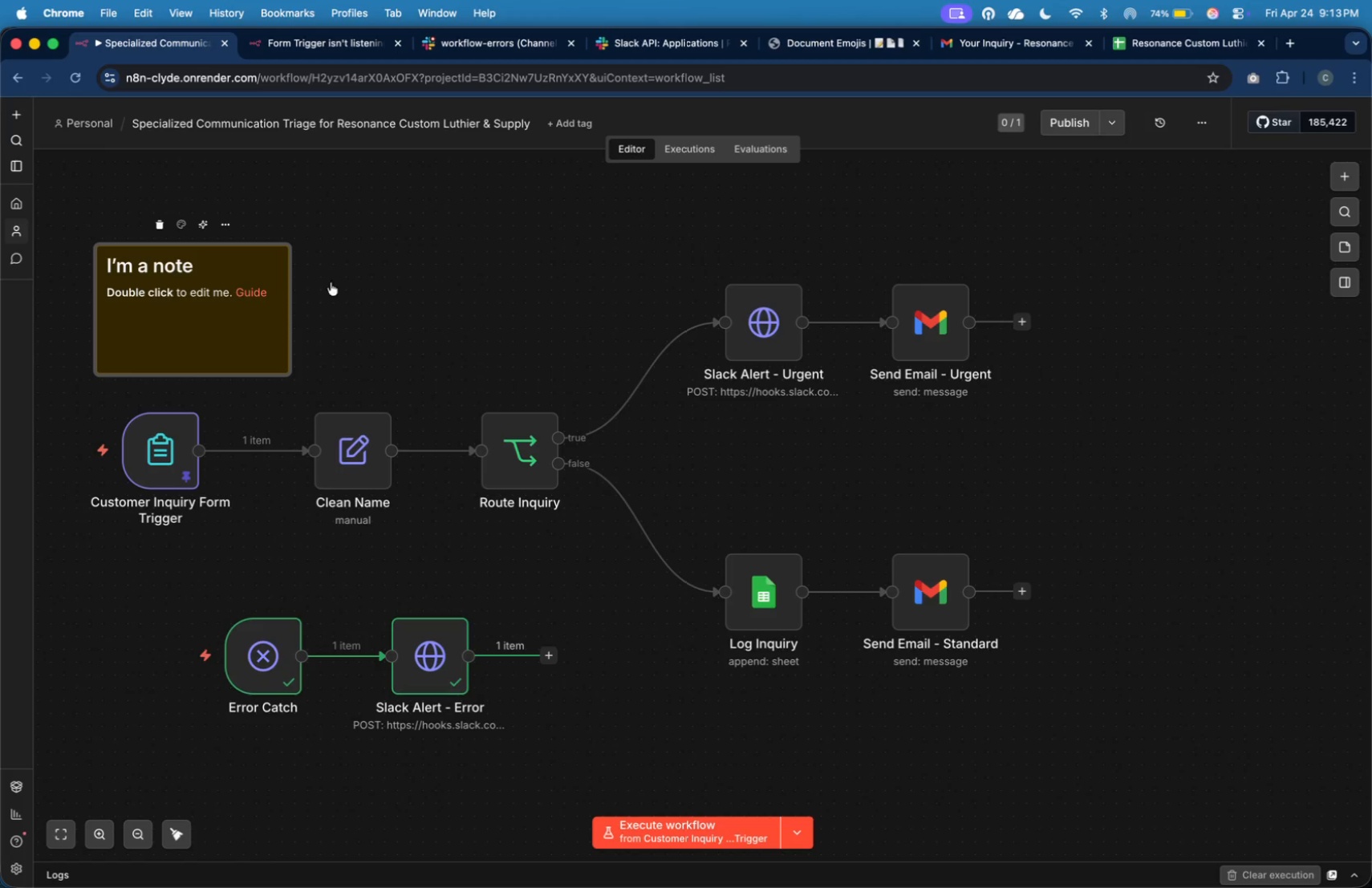 
wait(8.63)
 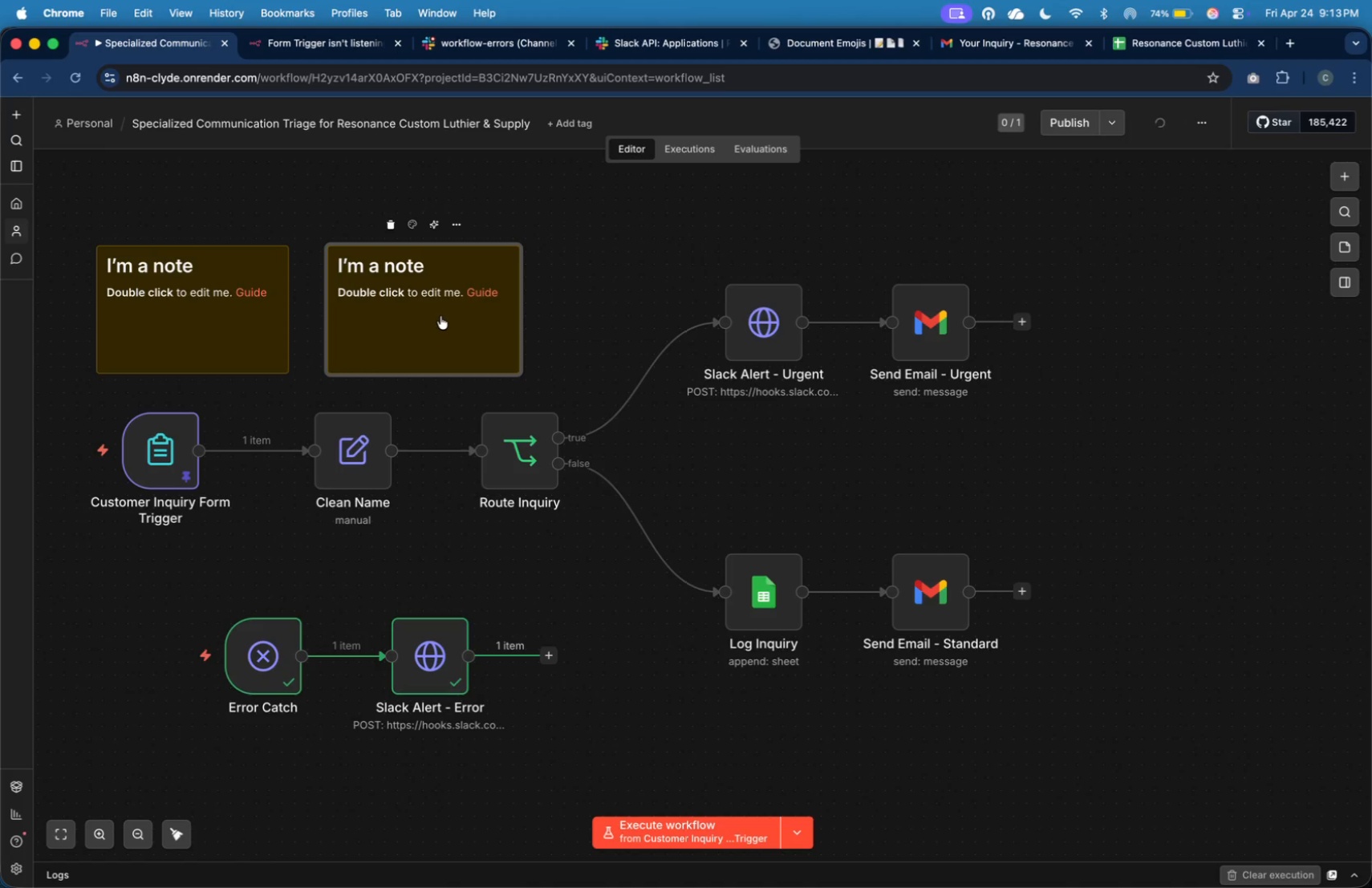 
left_click_drag(start_coordinate=[229, 327], to_coordinate=[203, 367])
 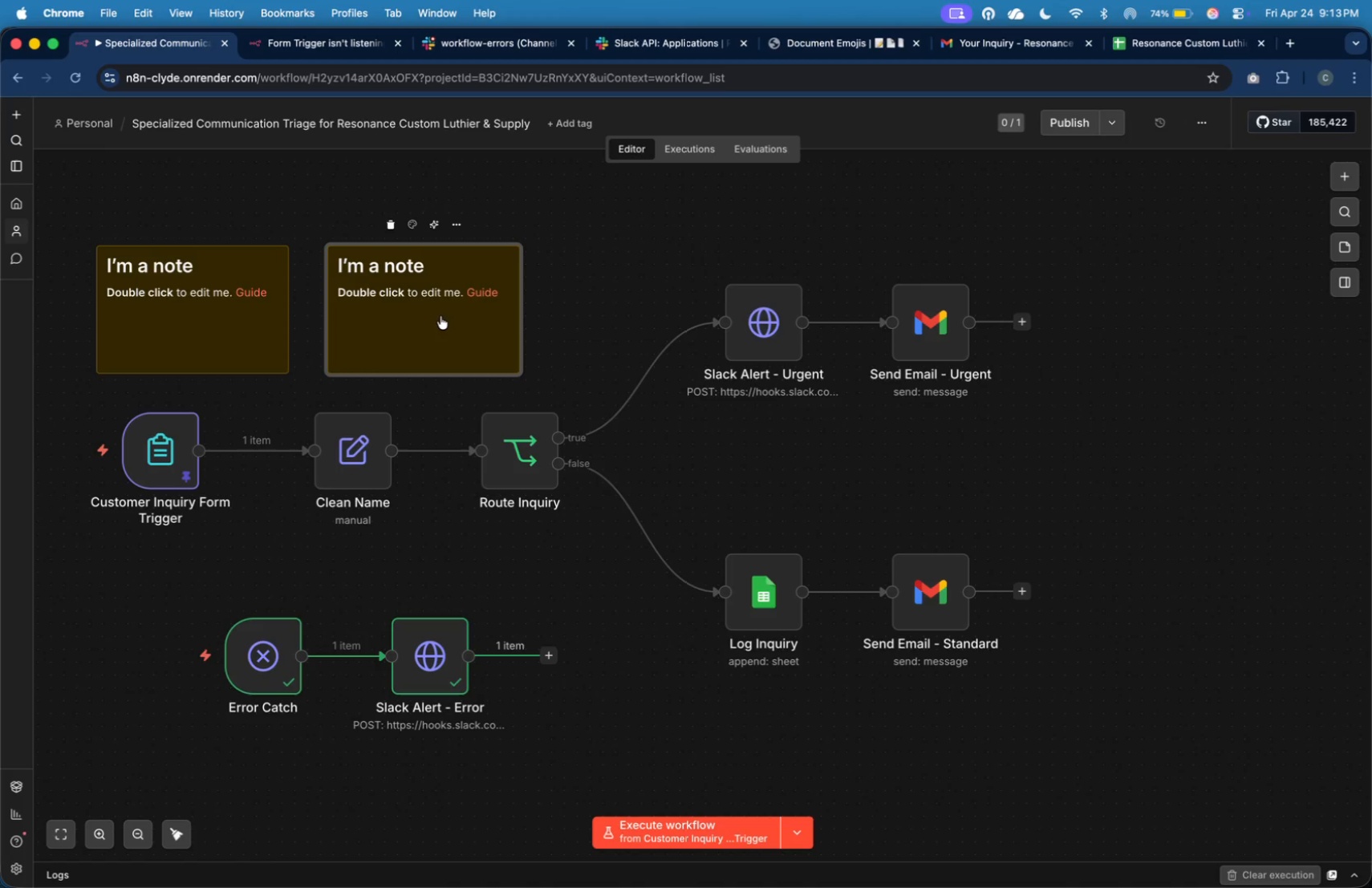 
left_click_drag(start_coordinate=[380, 324], to_coordinate=[720, 269])
 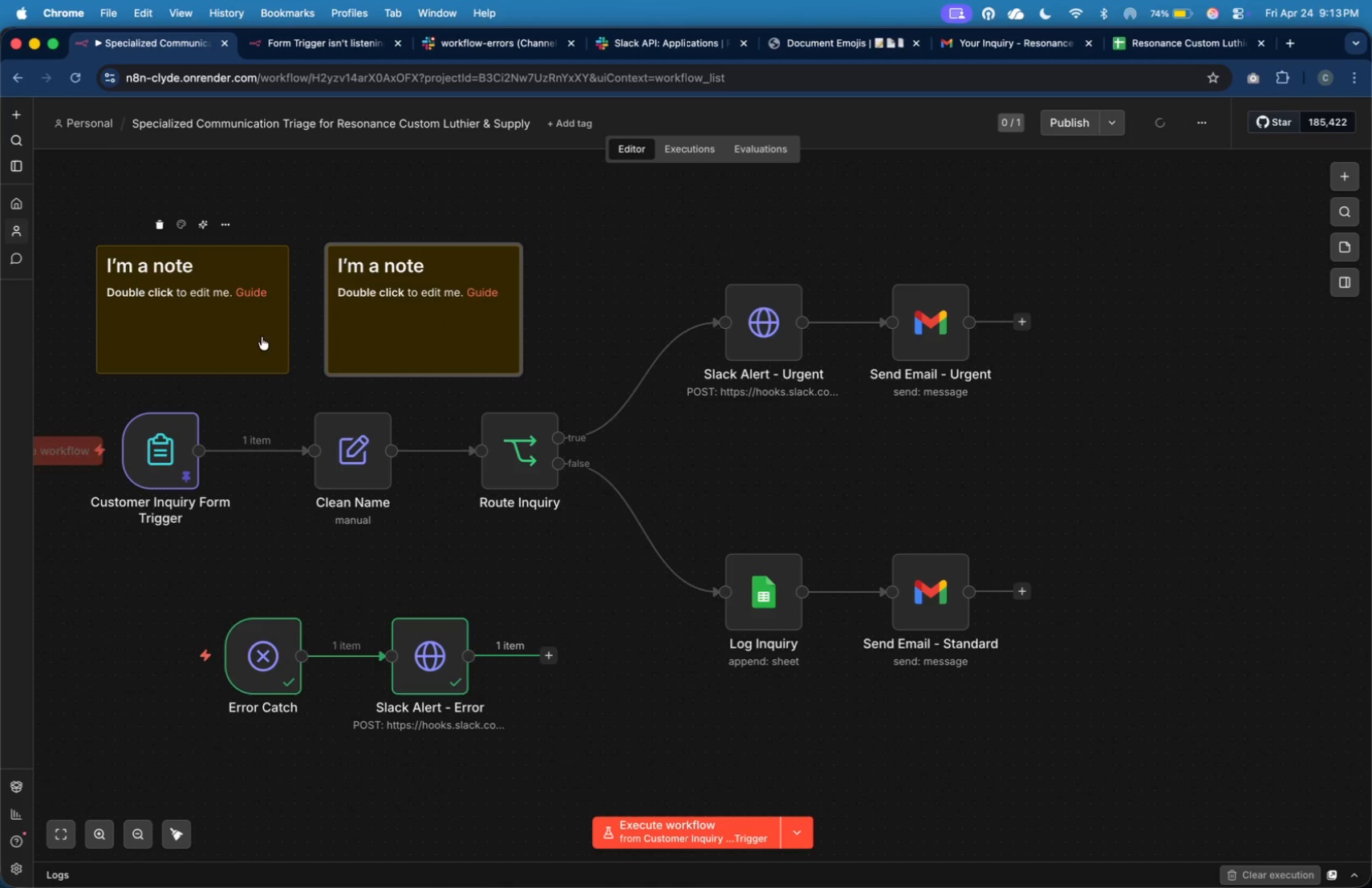 
left_click_drag(start_coordinate=[849, 306], to_coordinate=[1001, 312])
 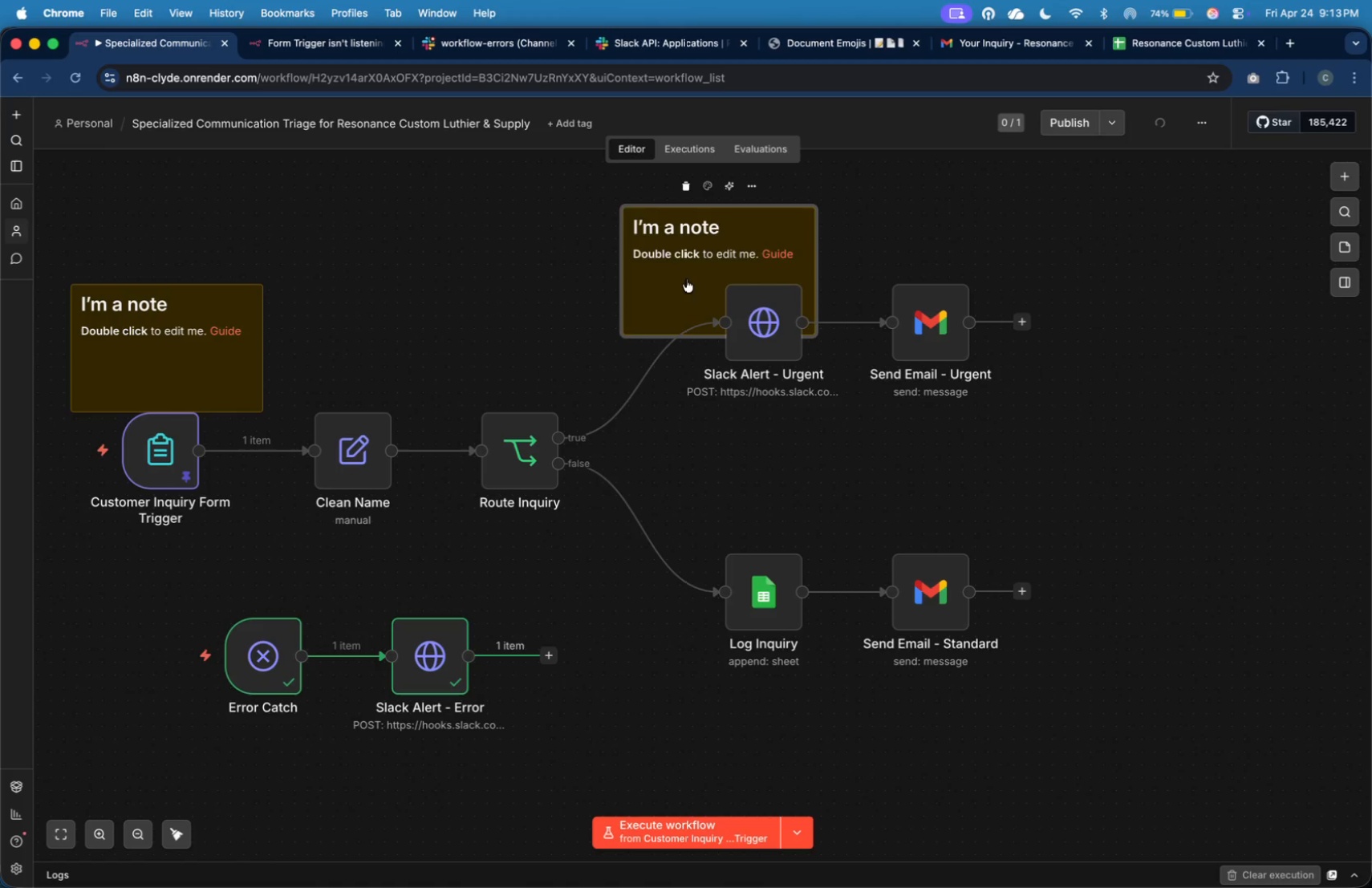 
left_click_drag(start_coordinate=[676, 316], to_coordinate=[700, 410])
 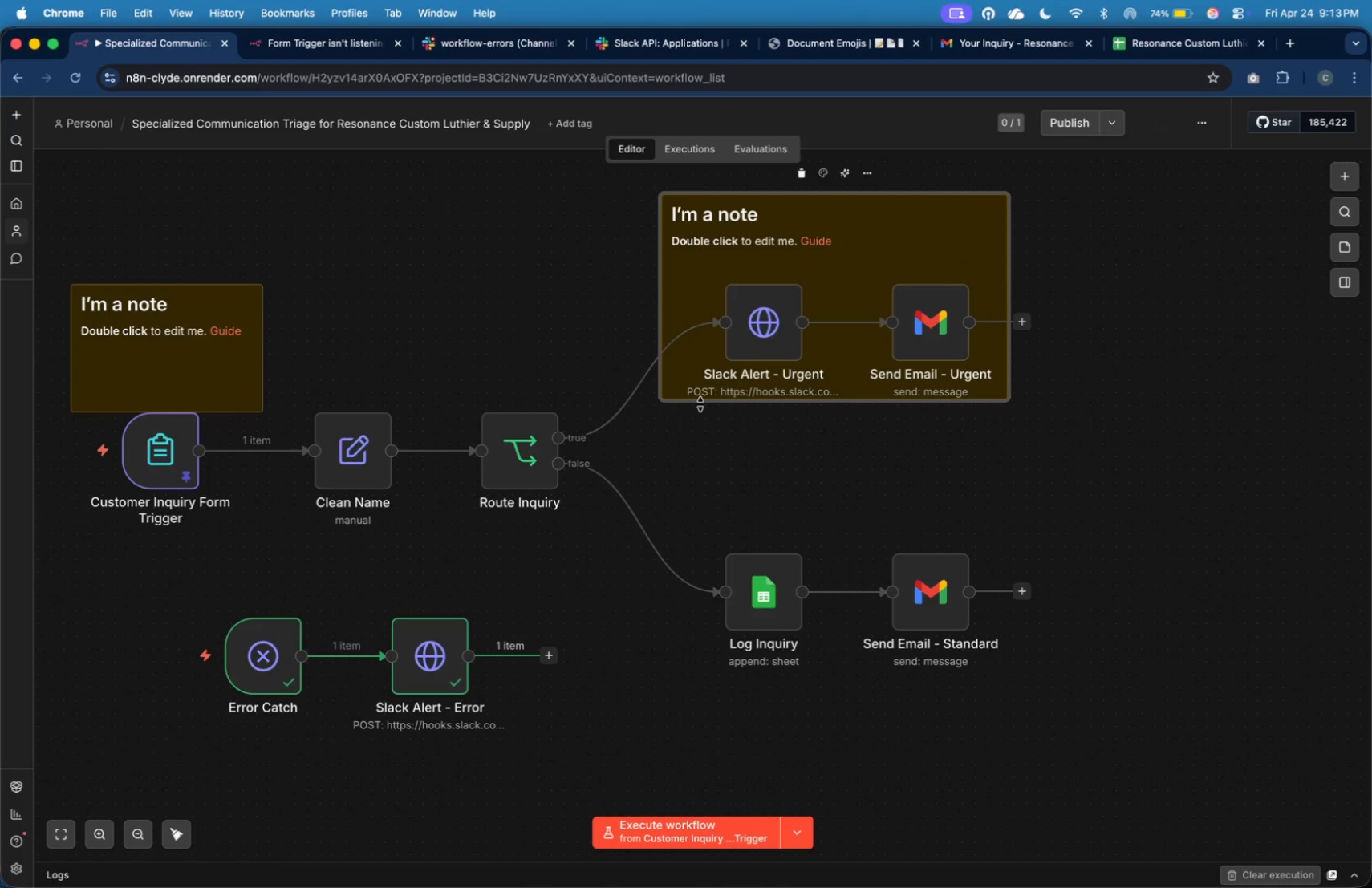 
left_click_drag(start_coordinate=[236, 410], to_coordinate=[239, 537])
 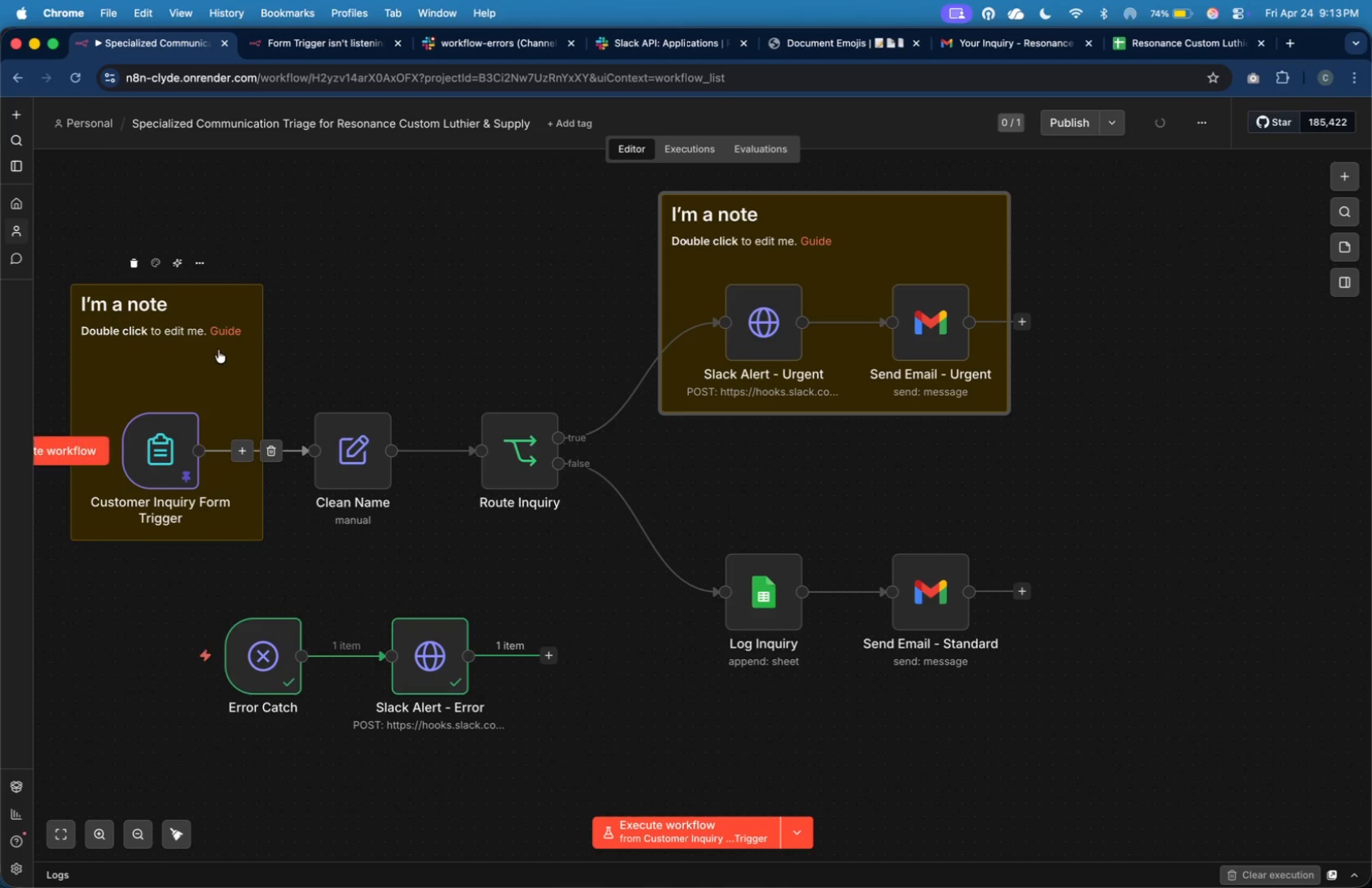 
left_click([378, 295])
 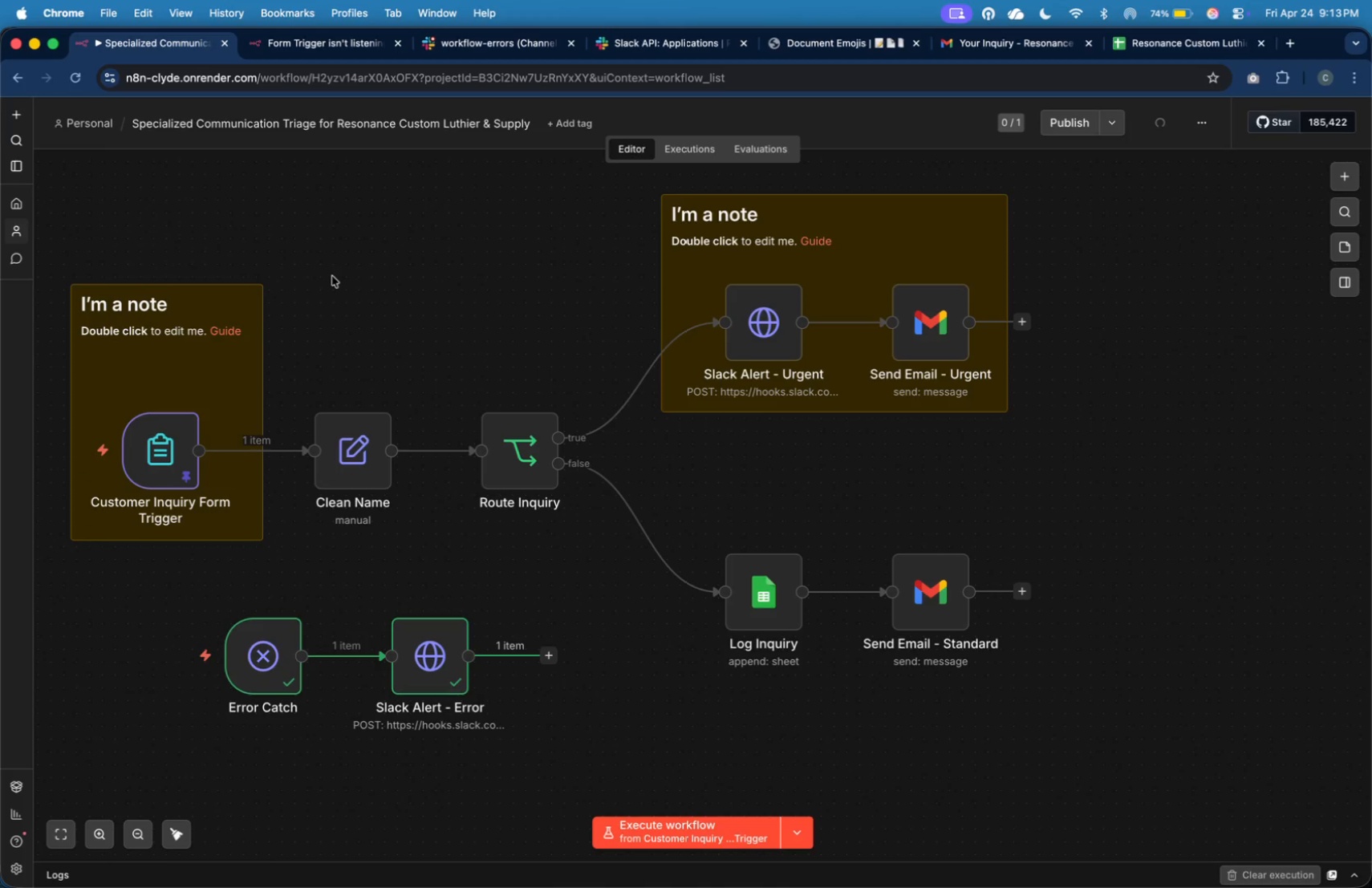 
wait(6.95)
 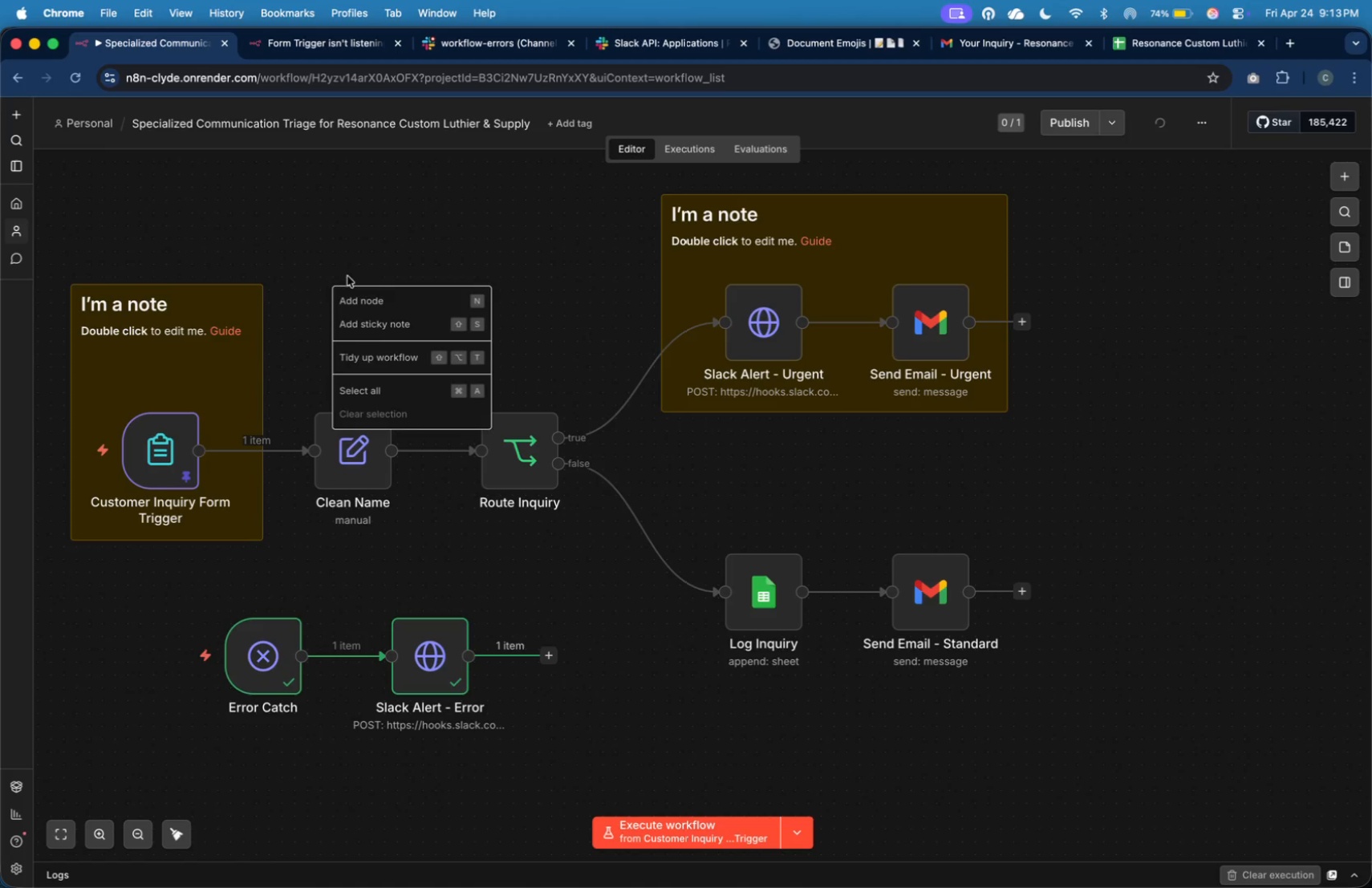 
left_click([343, 220])
 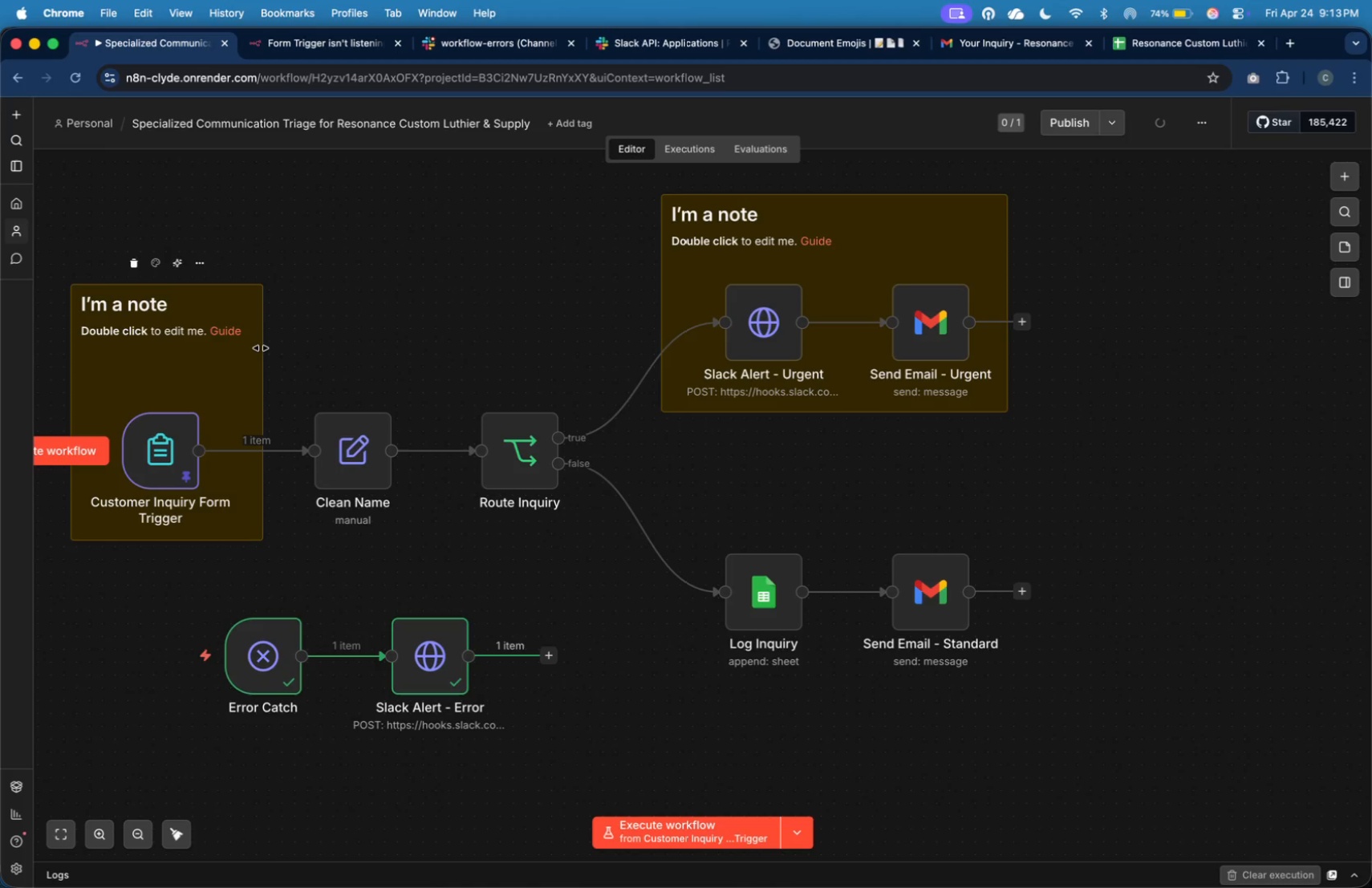 
left_click_drag(start_coordinate=[262, 347], to_coordinate=[250, 350])
 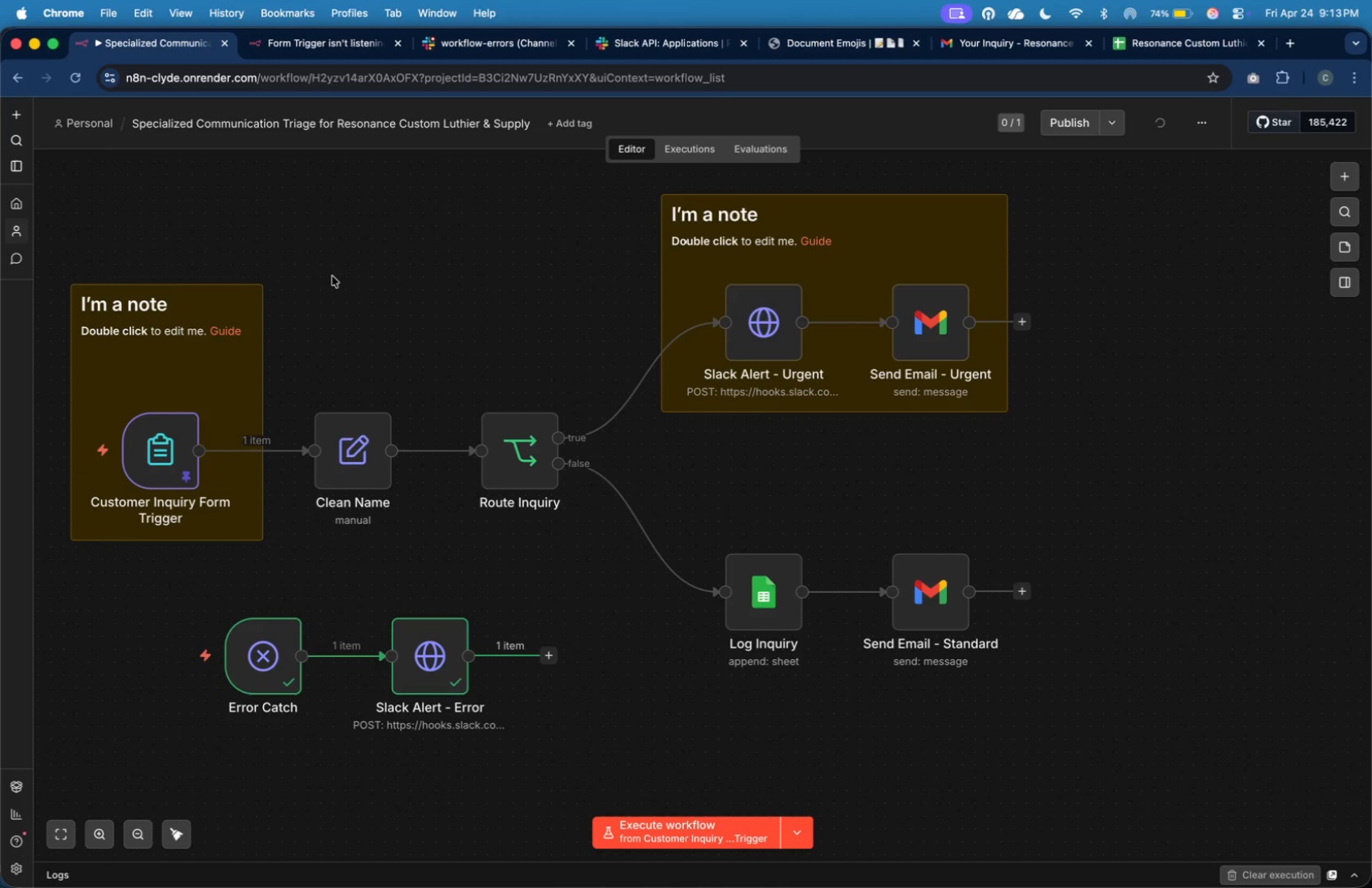 
left_click_drag(start_coordinate=[224, 285], to_coordinate=[222, 245])
 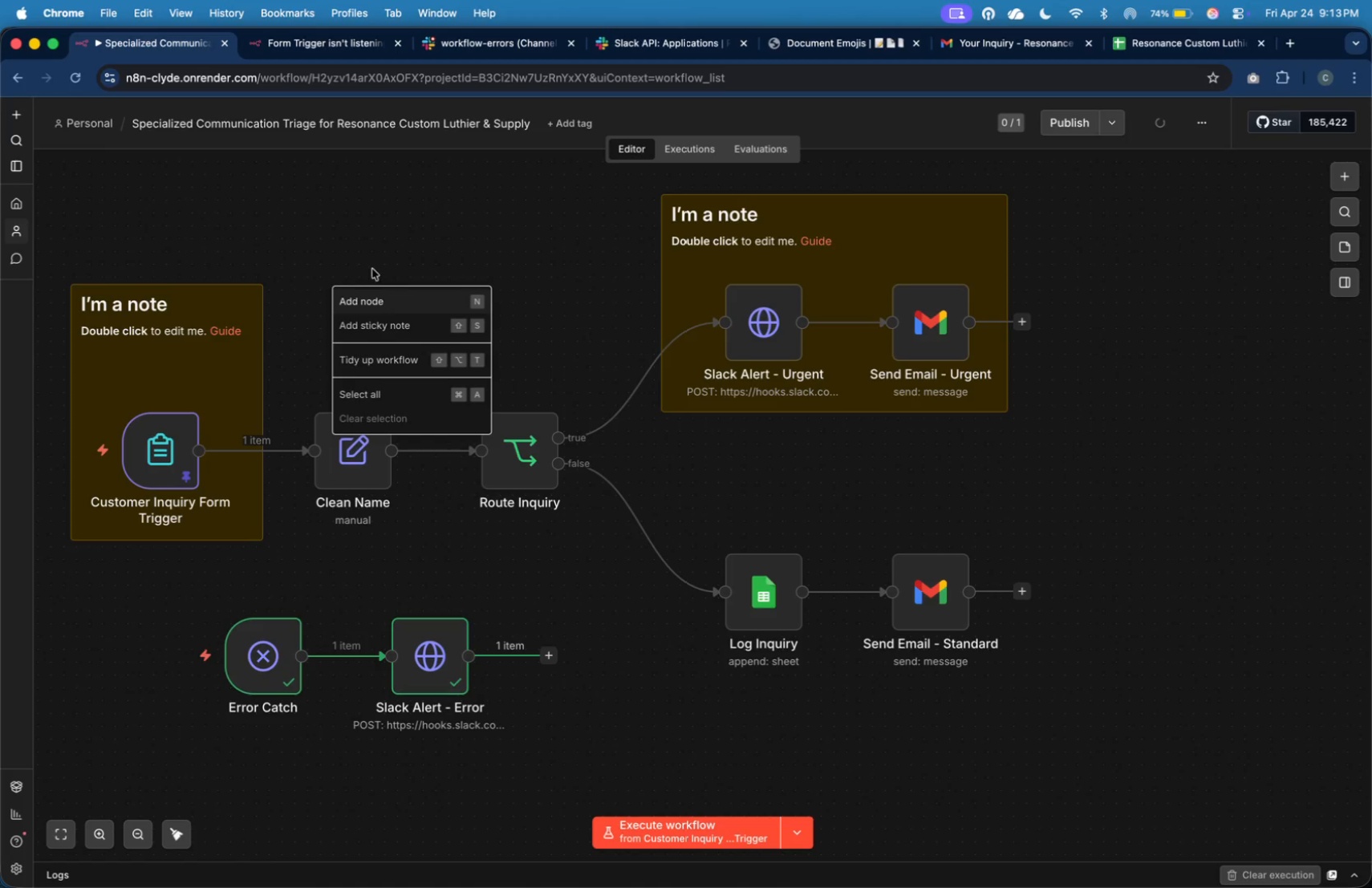 
left_click([331, 254])
 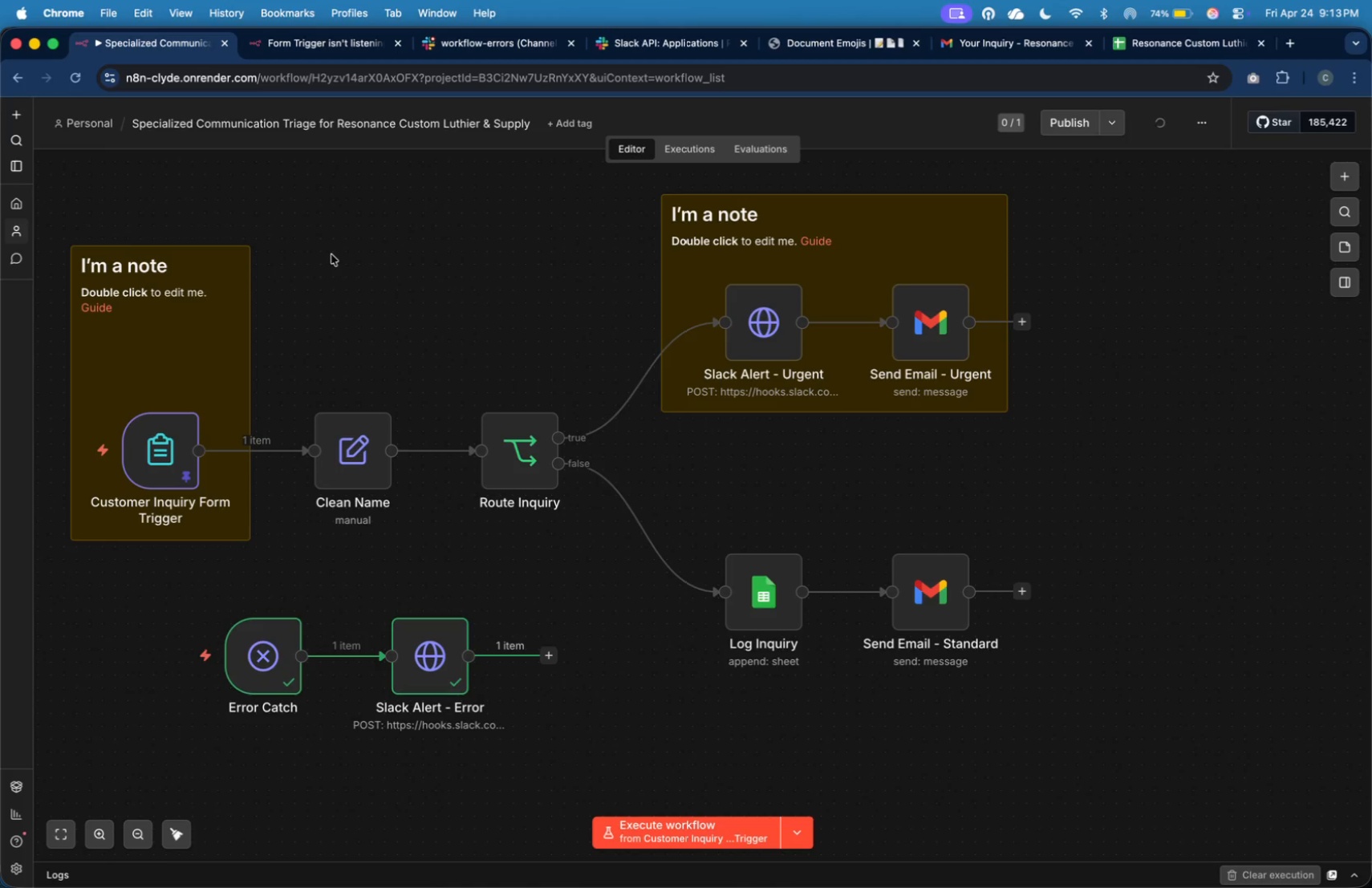 
right_click([331, 254])
 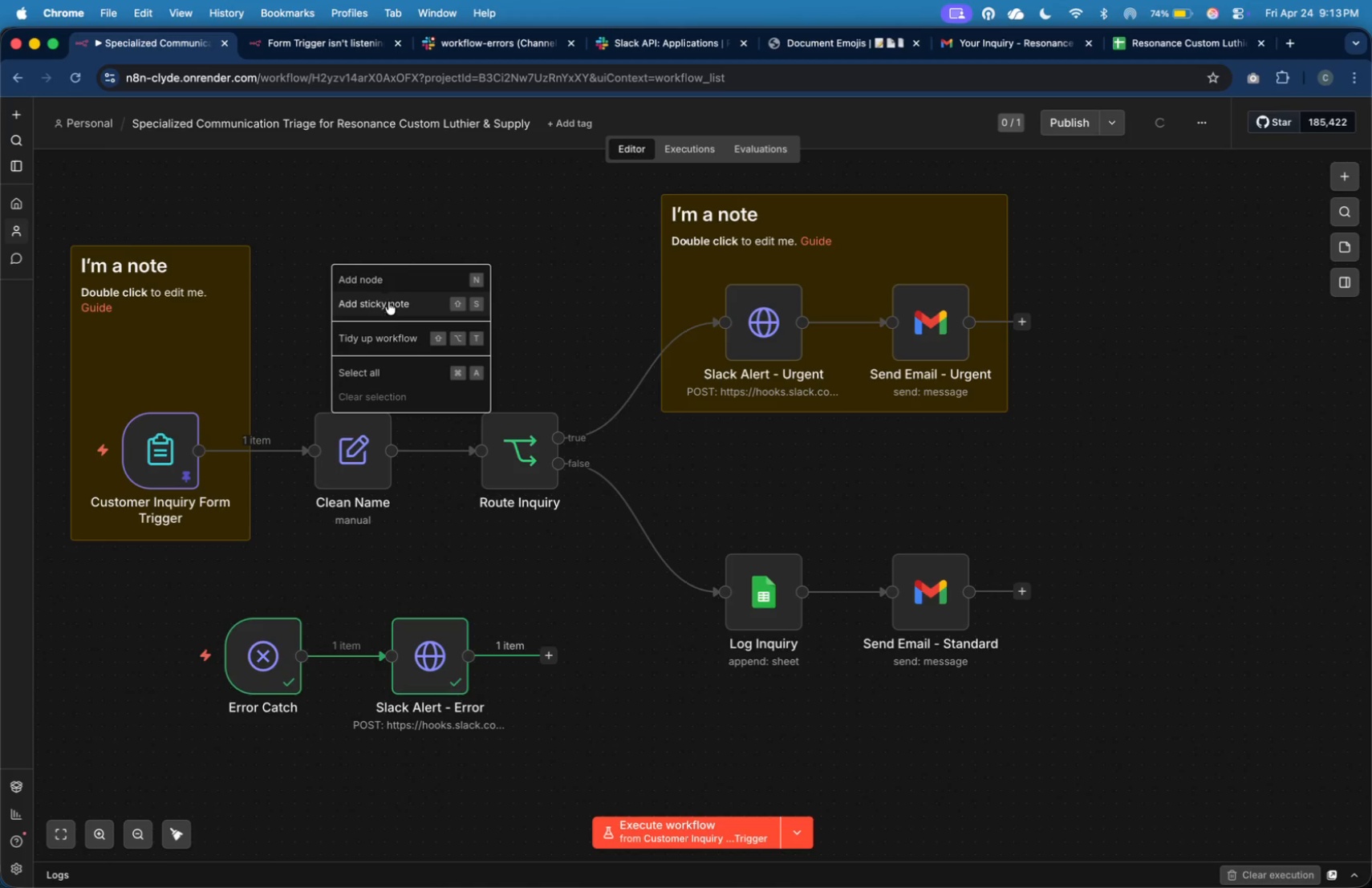 
left_click([390, 303])
 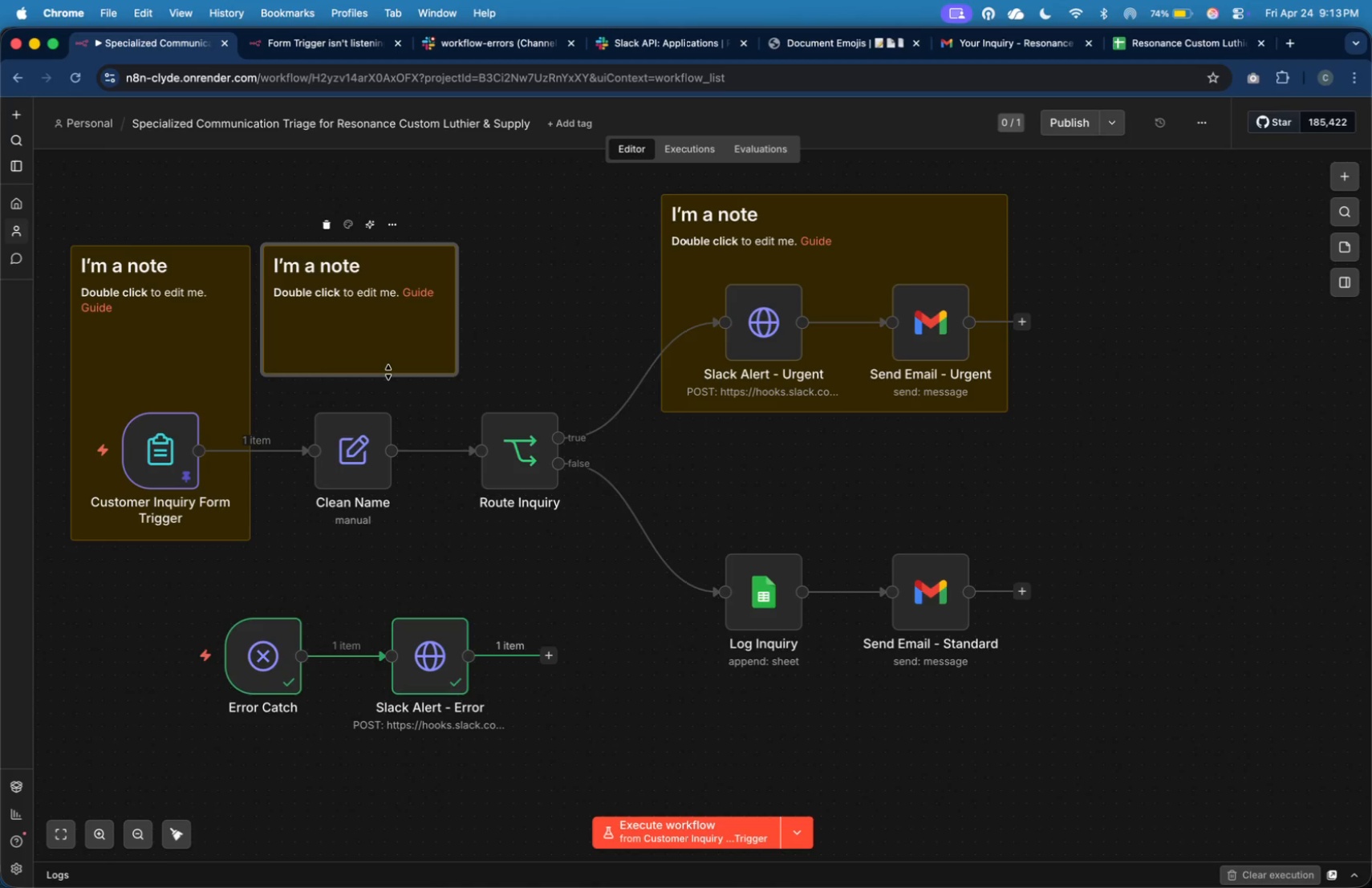 
left_click_drag(start_coordinate=[435, 341], to_coordinate=[368, 334])
 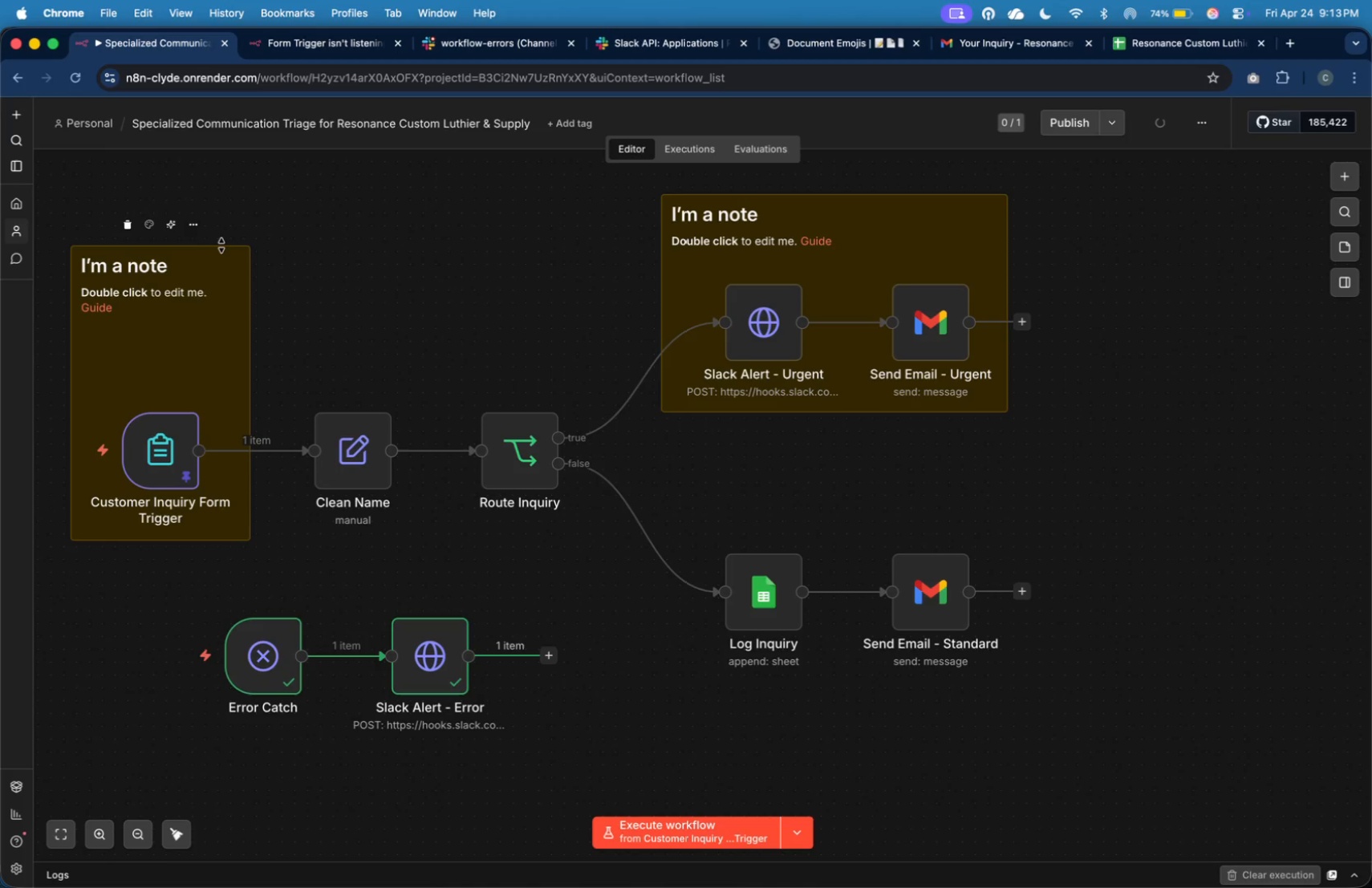 
left_click_drag(start_coordinate=[388, 373], to_coordinate=[378, 537])
 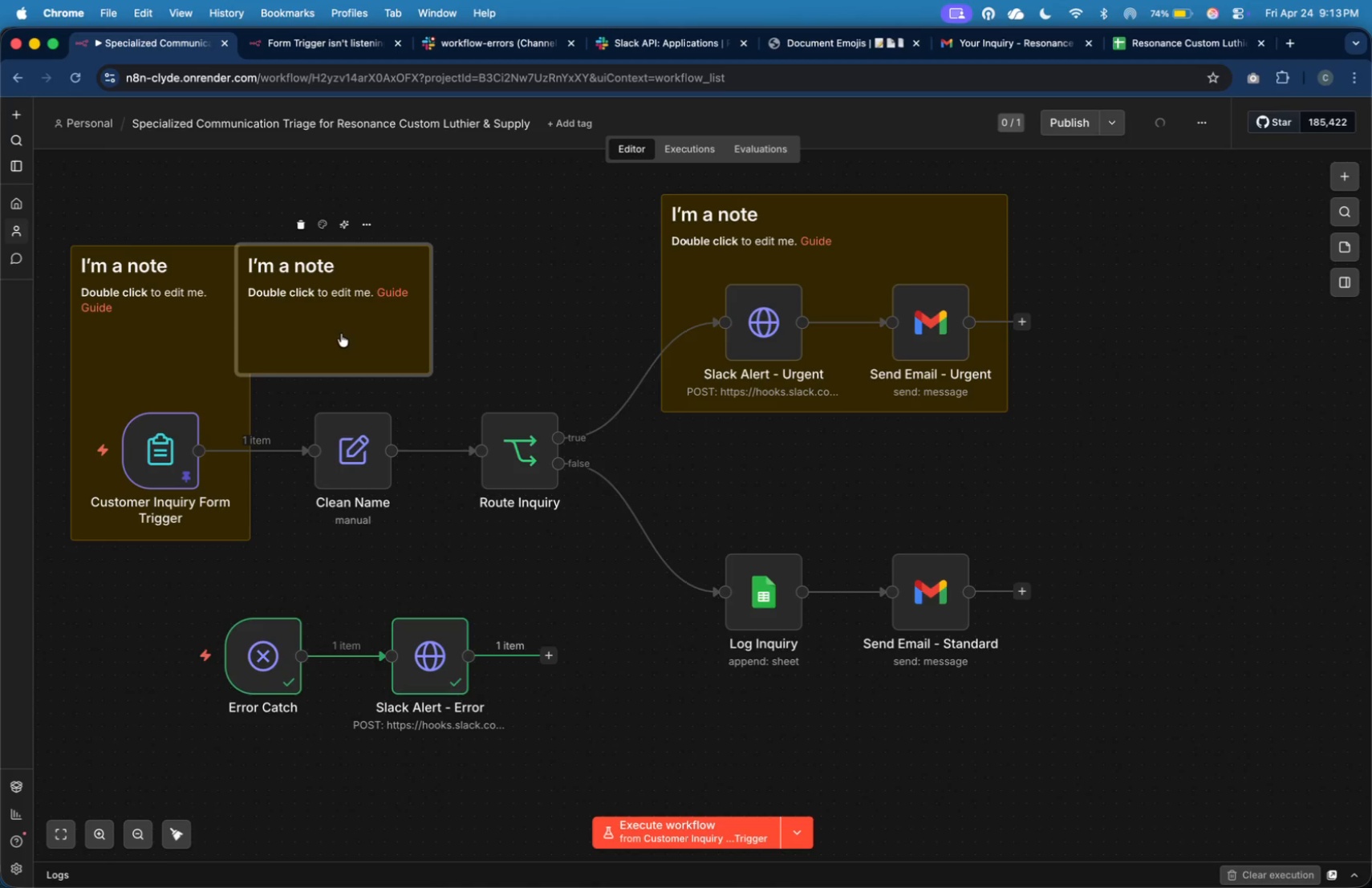 
left_click([509, 269])
 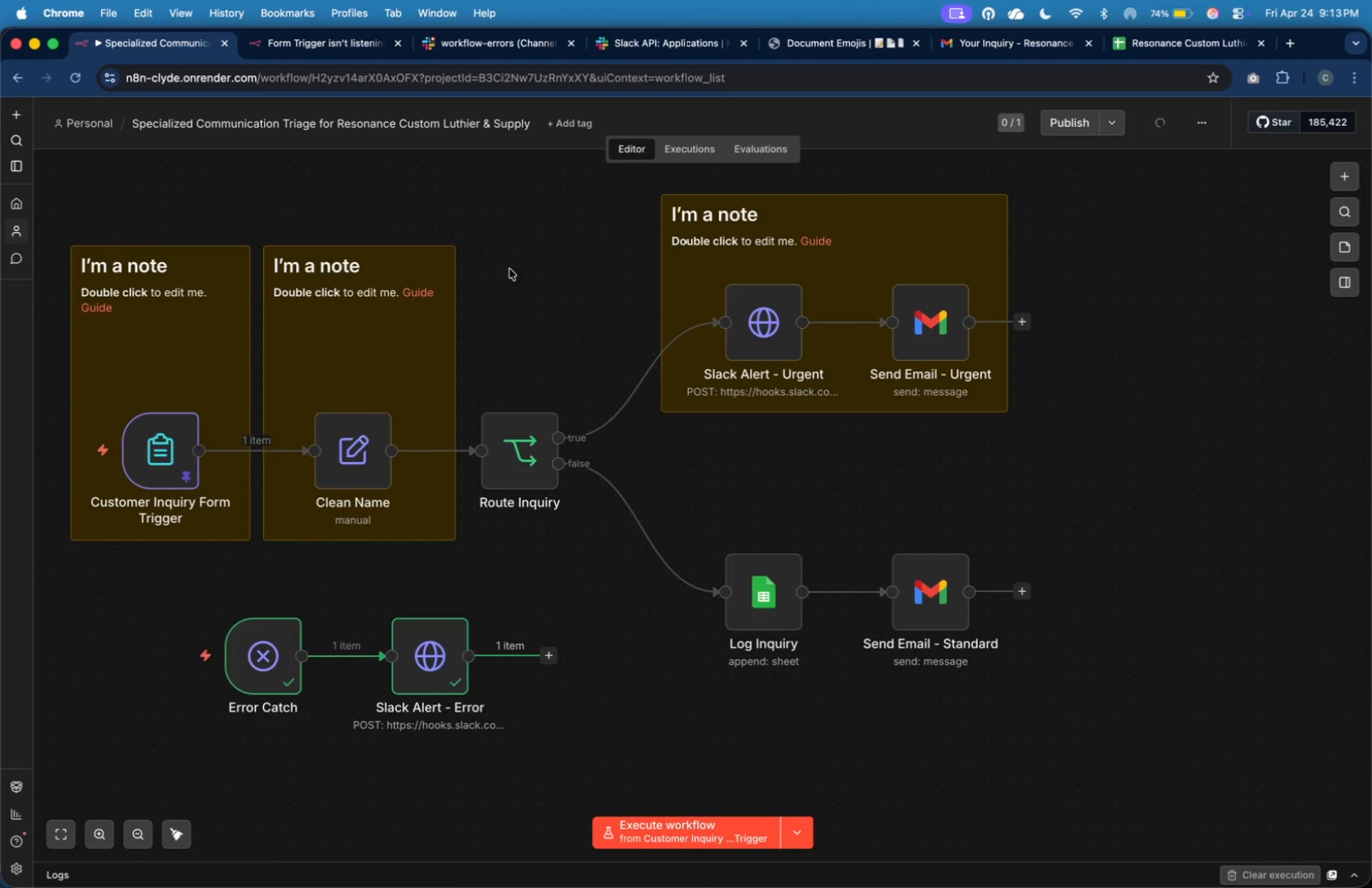 
left_click_drag(start_coordinate=[341, 453], to_coordinate=[351, 453])
 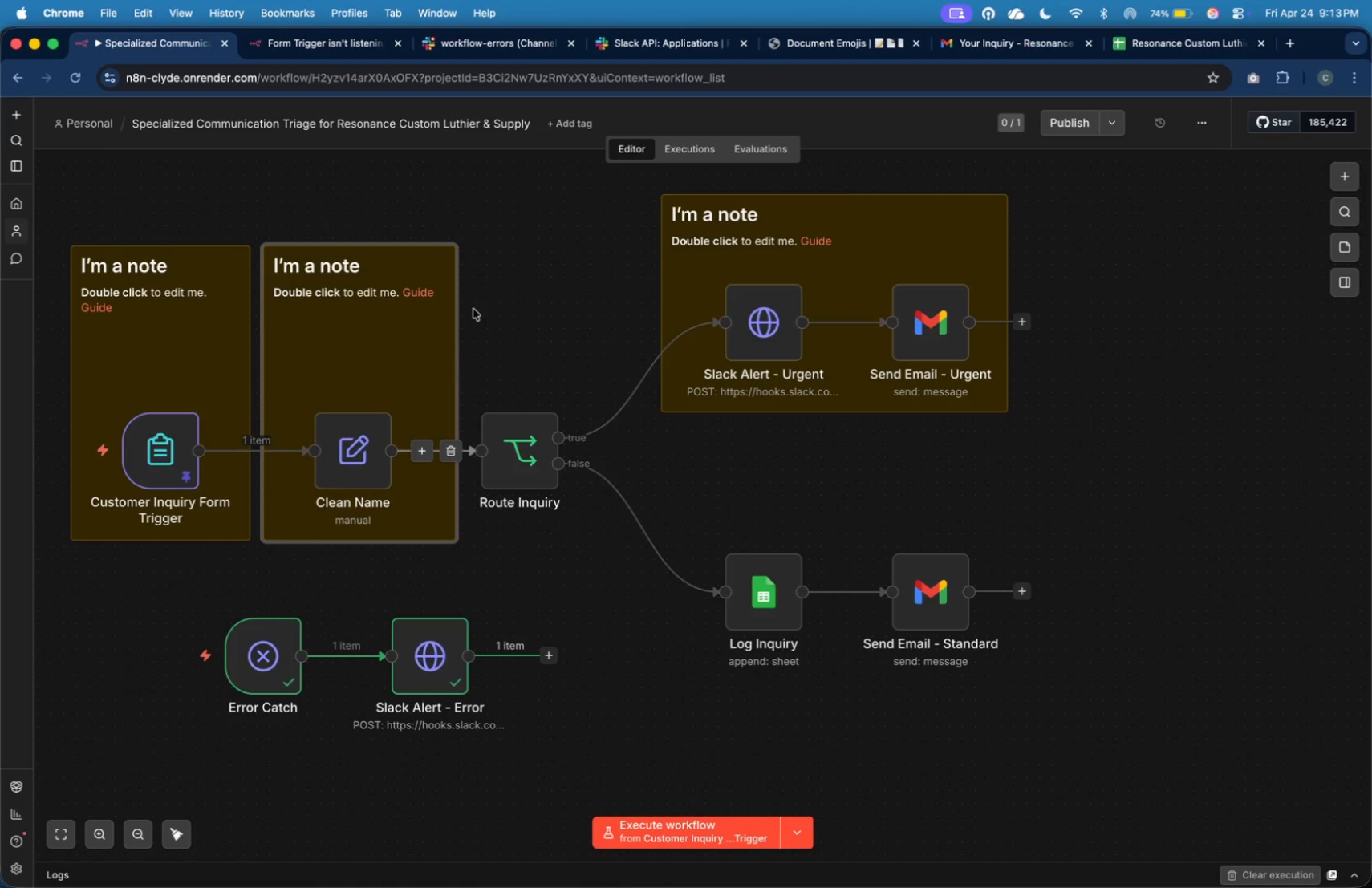 
left_click([534, 291])
 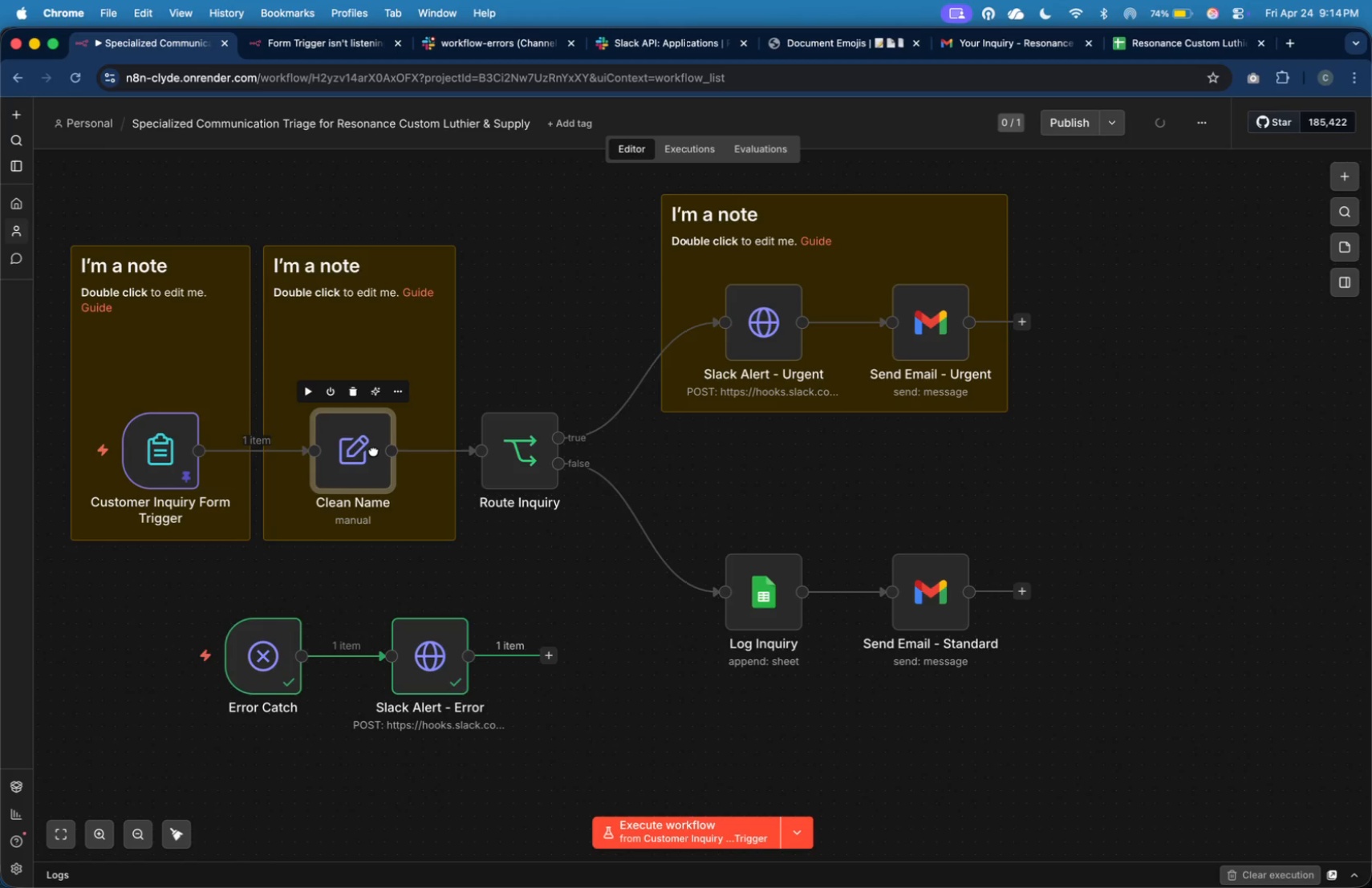 
left_click_drag(start_coordinate=[384, 451], to_coordinate=[373, 450])
 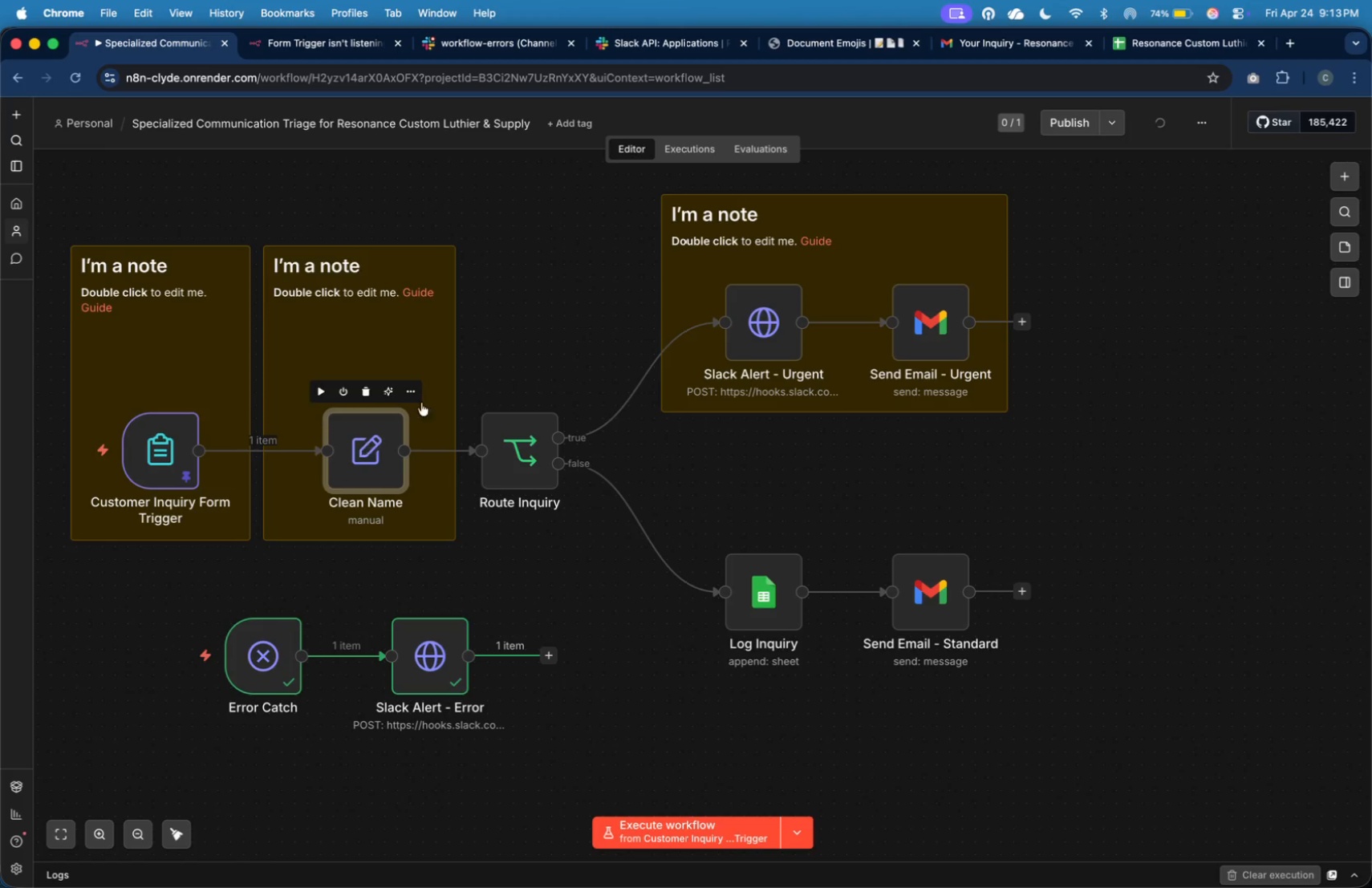 
left_click([538, 301])
 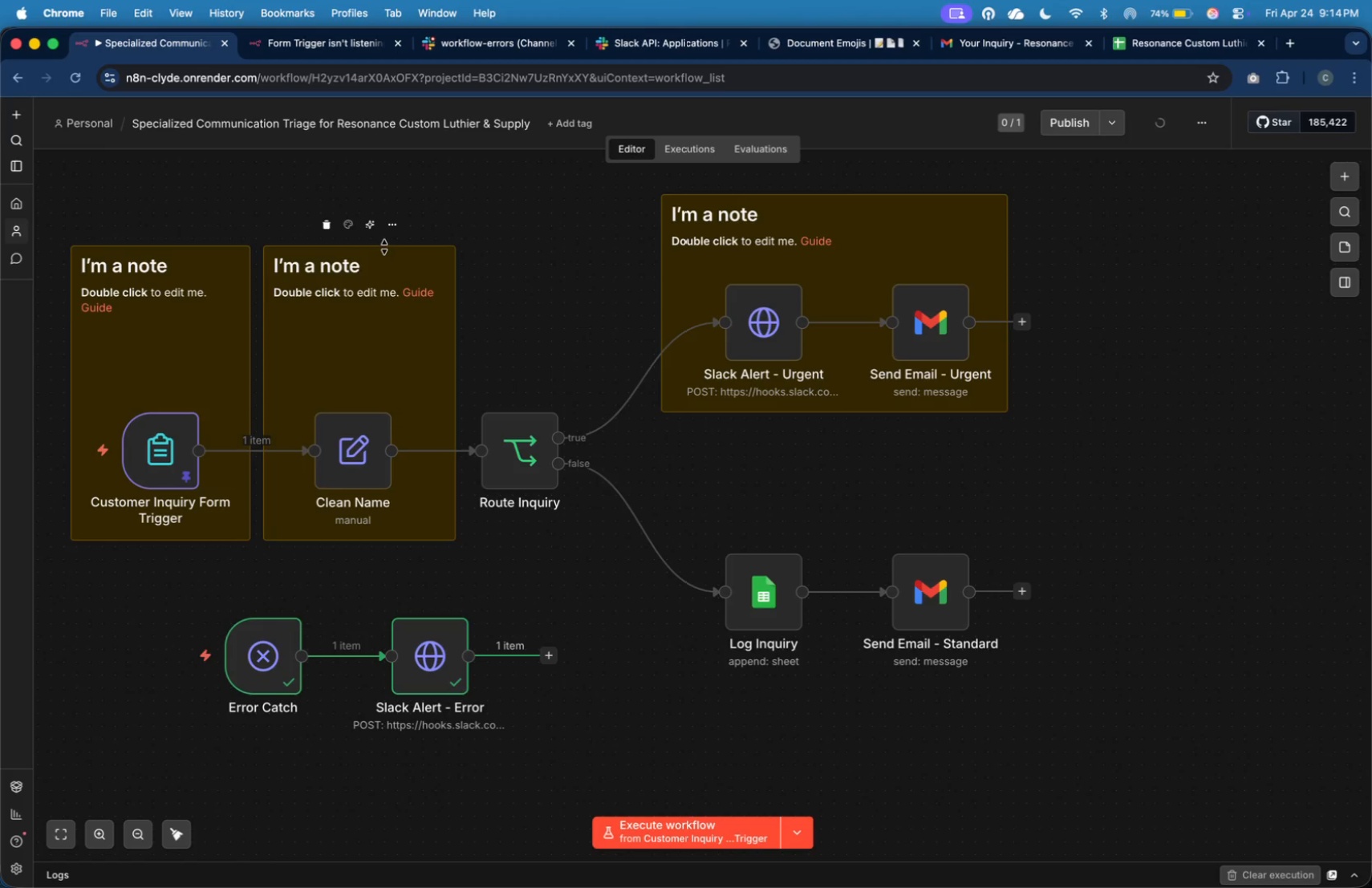 
left_click([345, 227])
 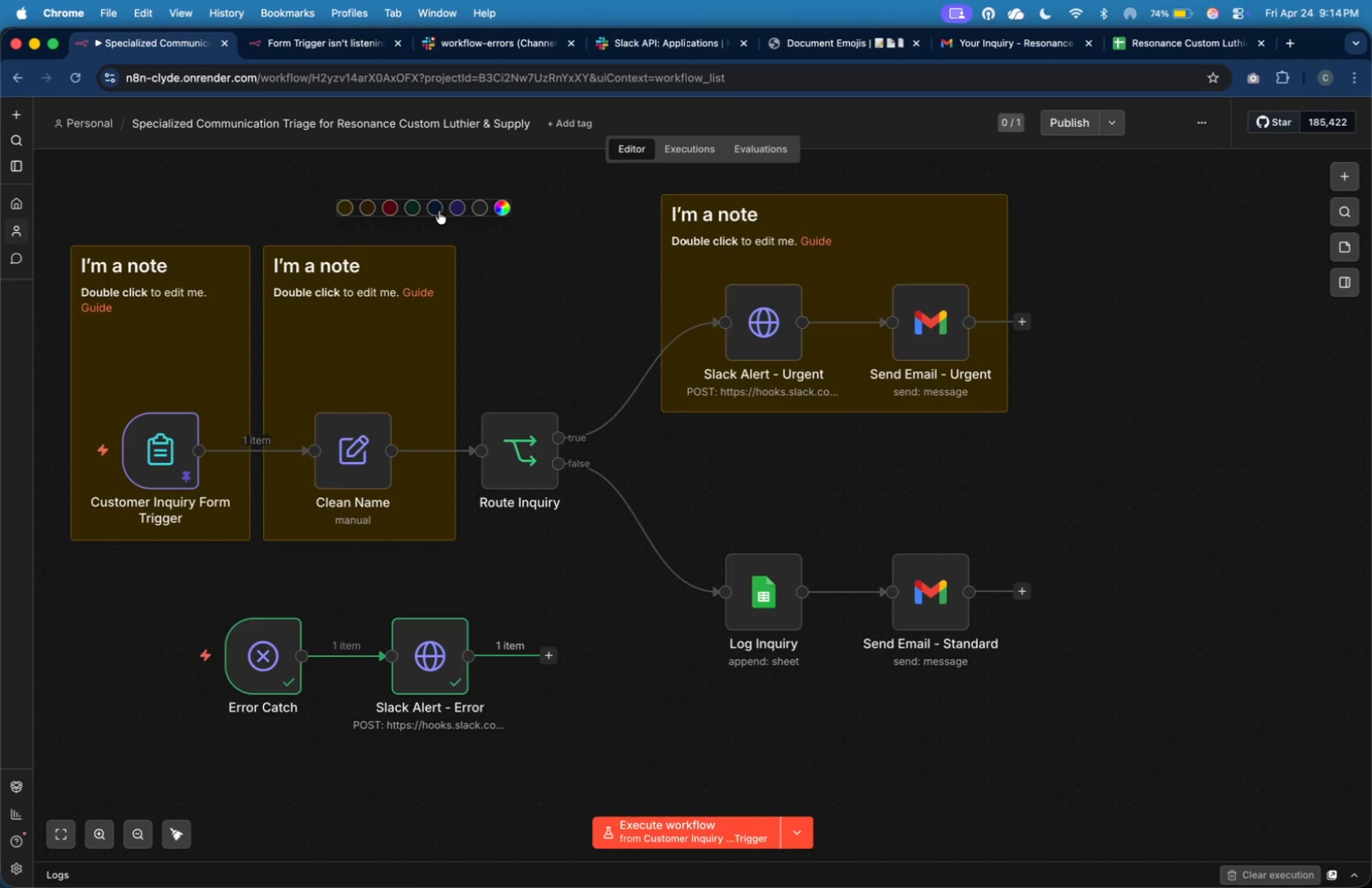 
left_click([505, 262])
 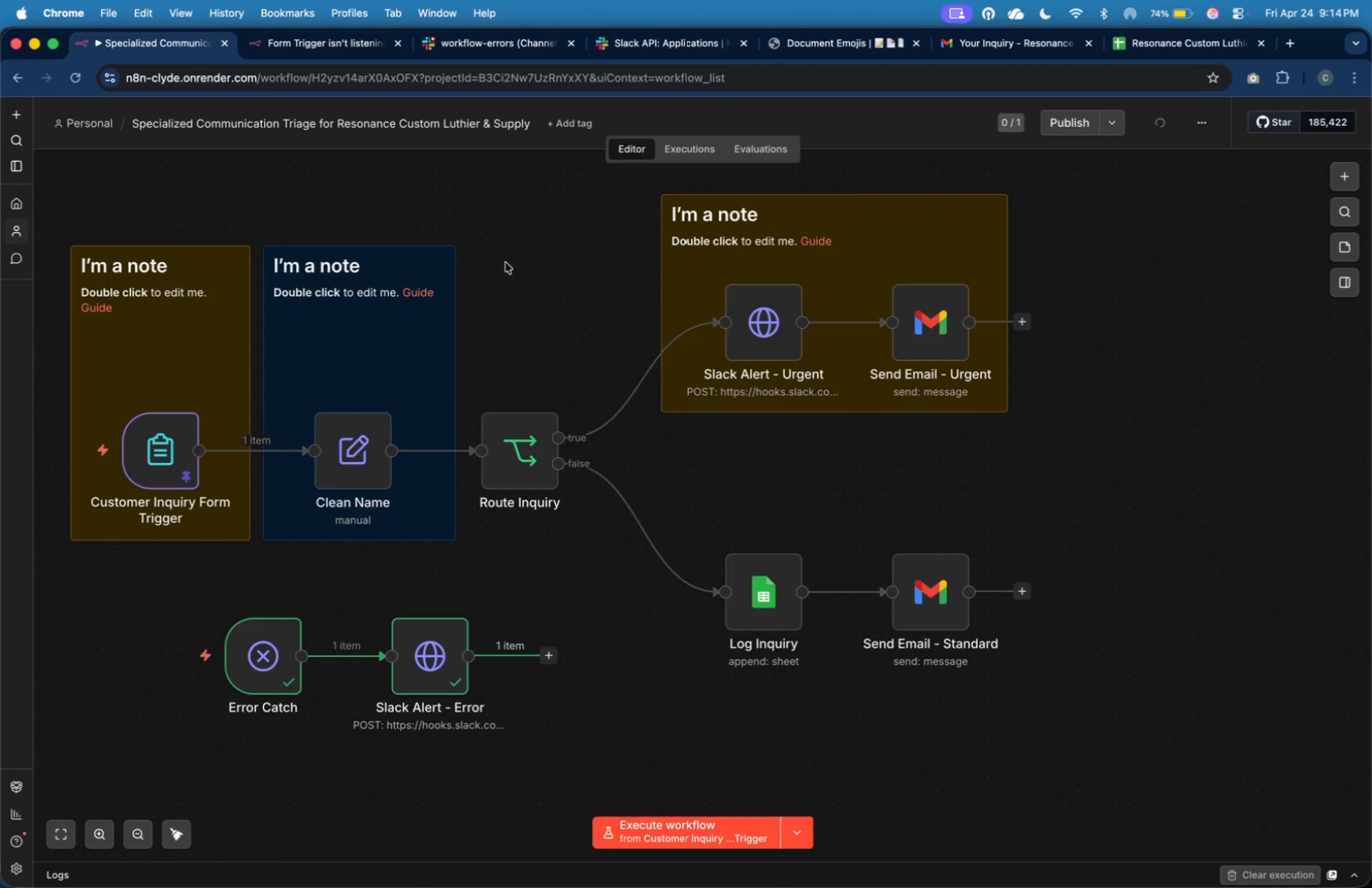 
left_click([505, 262])
 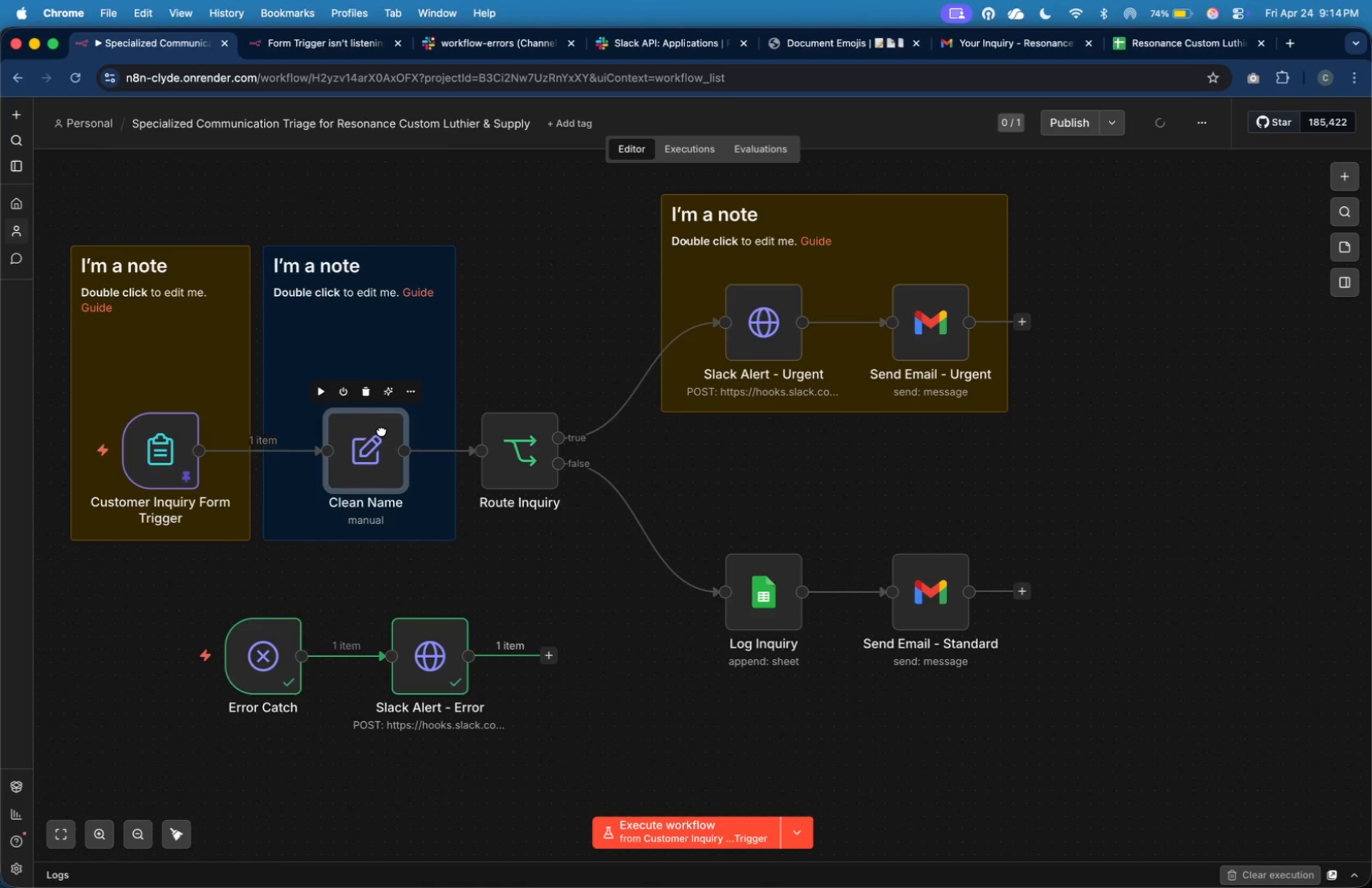 
left_click_drag(start_coordinate=[374, 429], to_coordinate=[384, 431])
 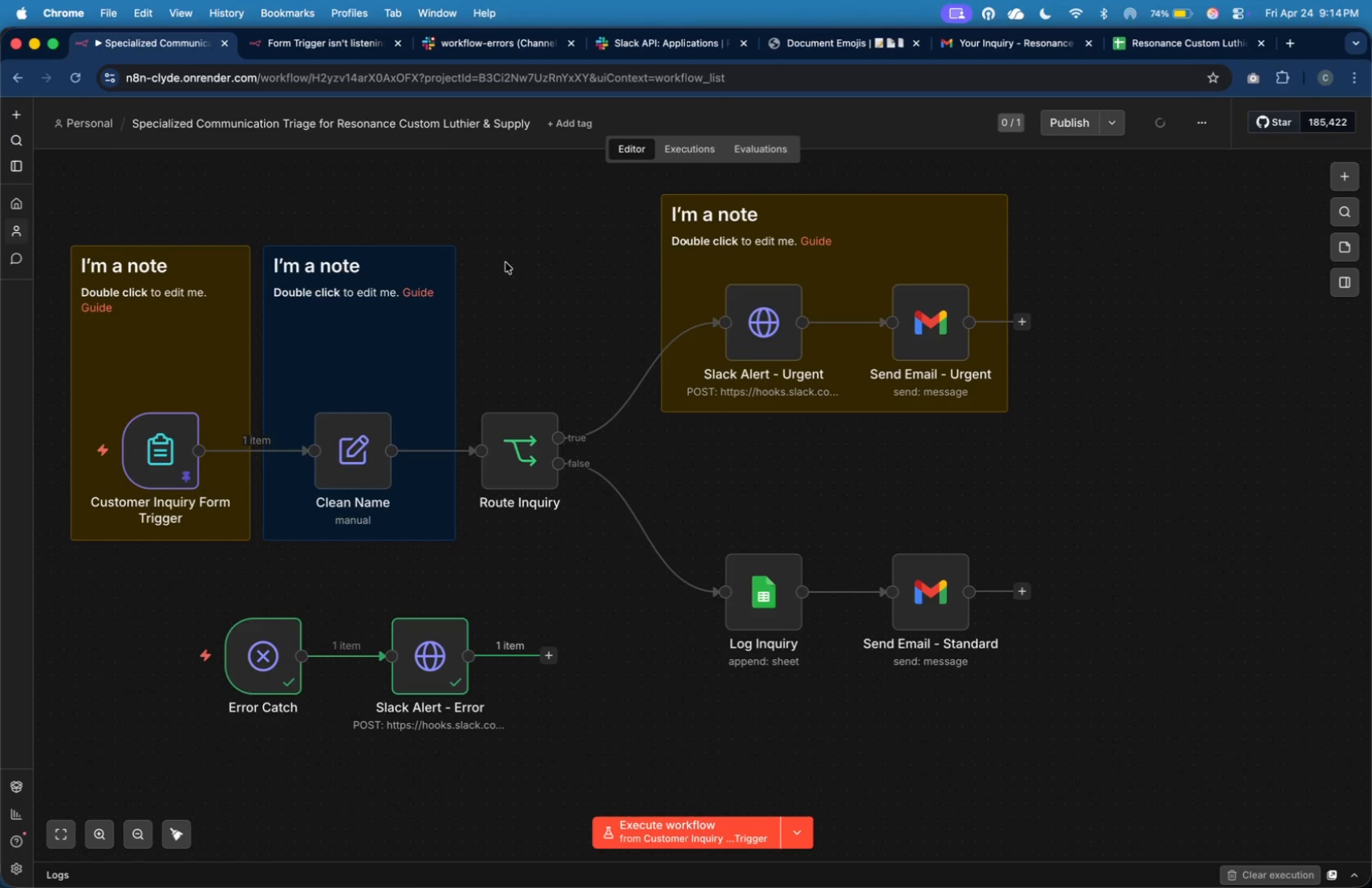 
left_click([554, 292])
 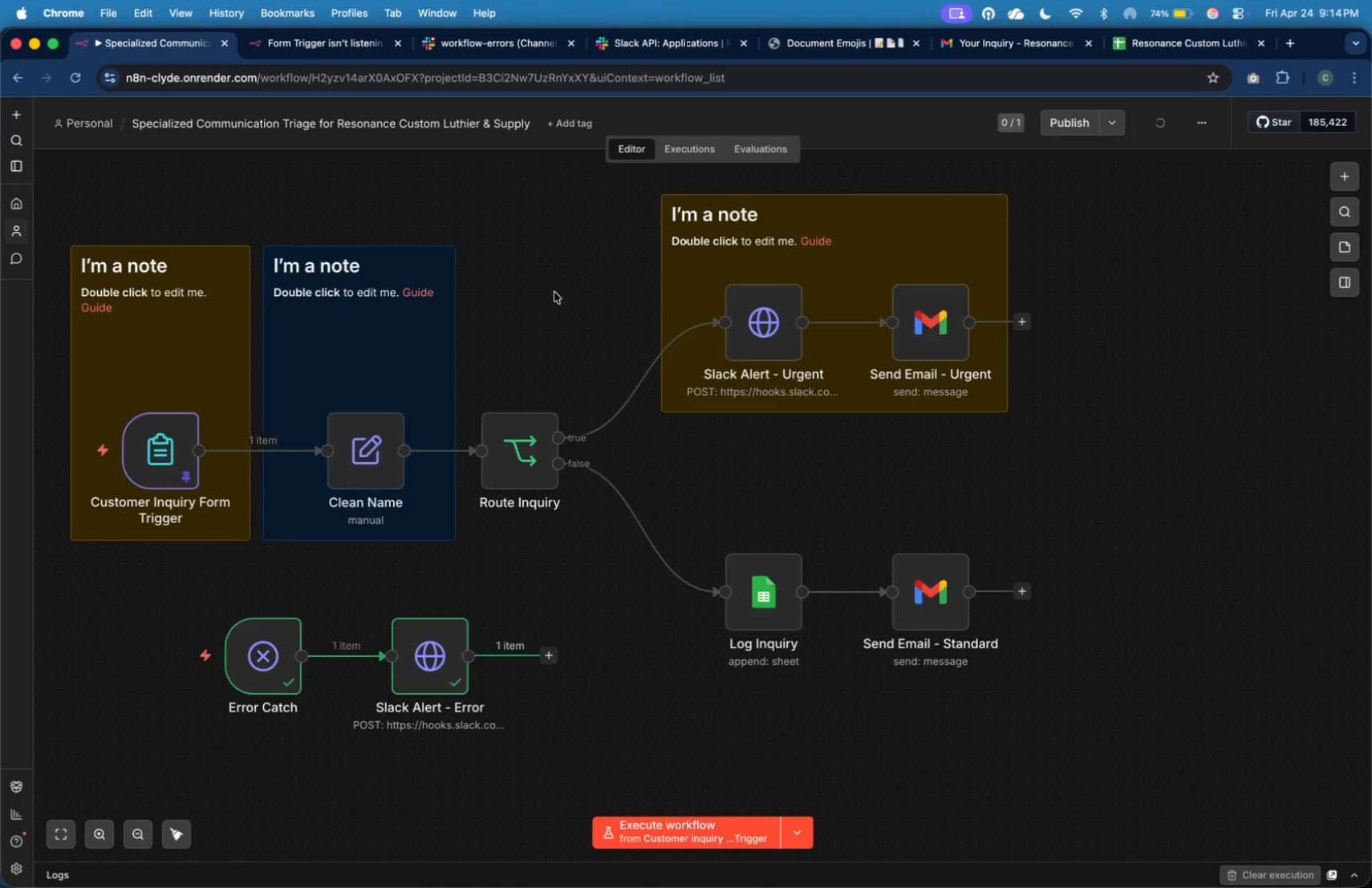 
right_click([554, 259])
 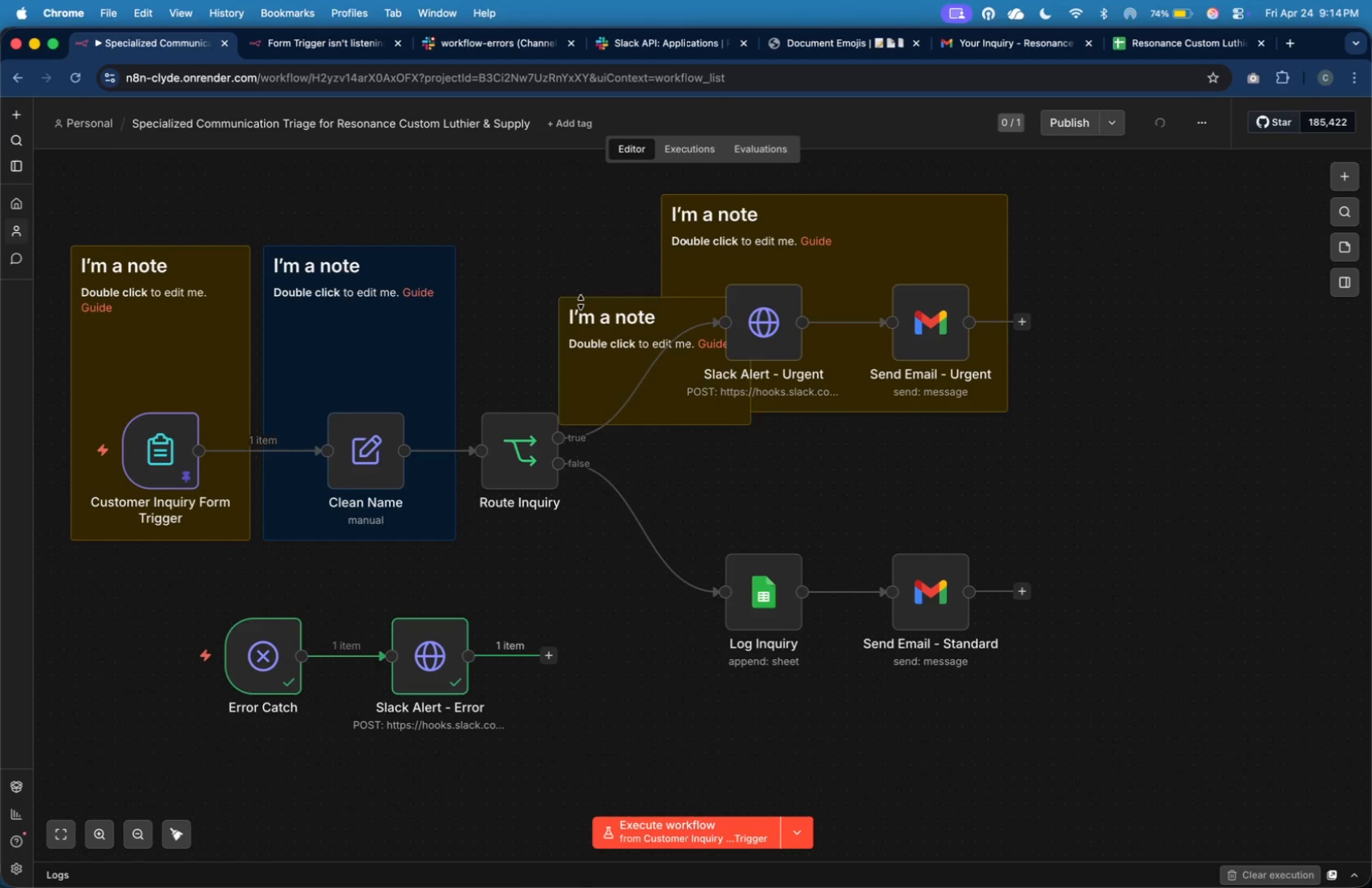 
left_click_drag(start_coordinate=[625, 359], to_coordinate=[530, 305])
 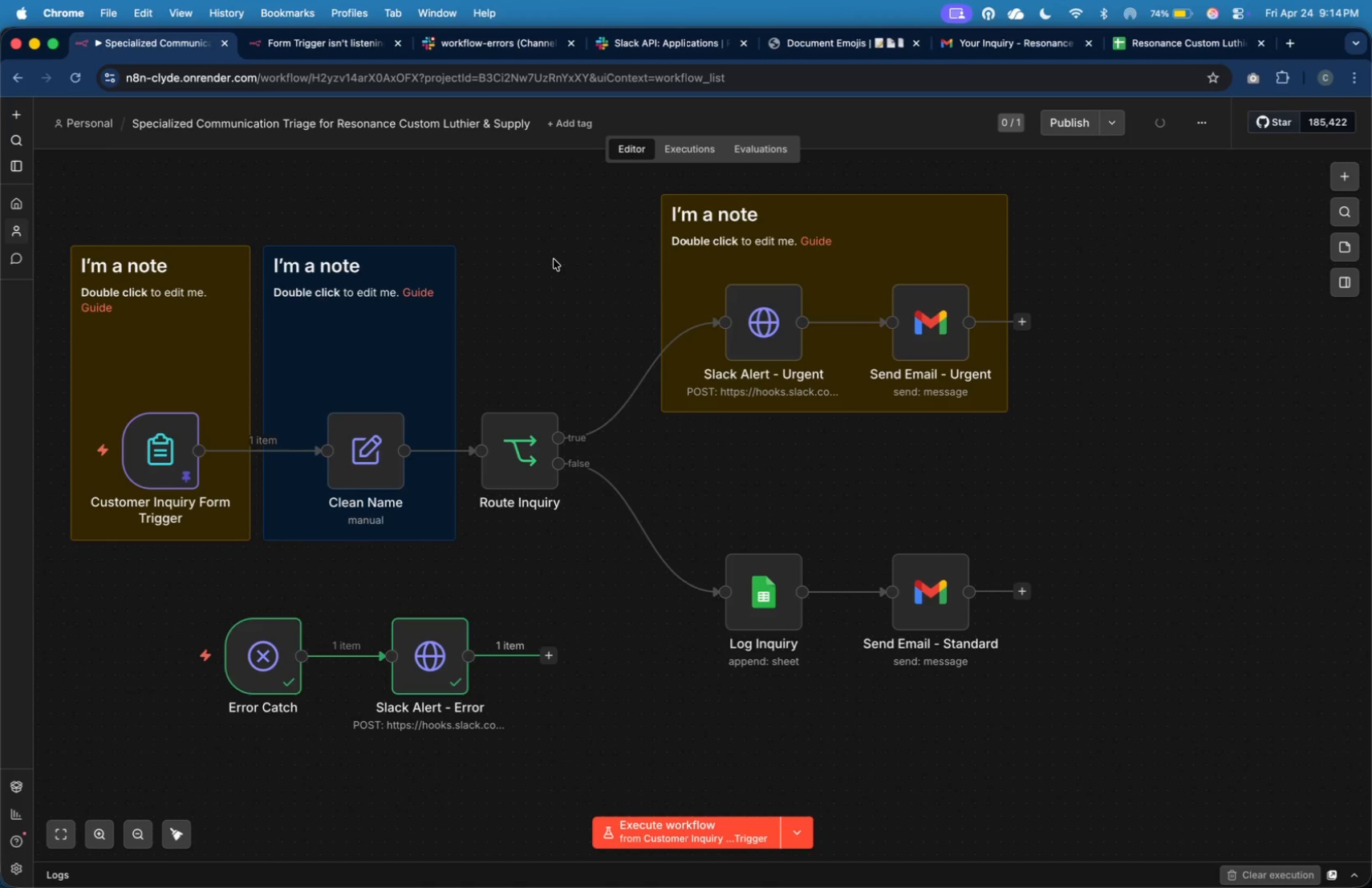 
left_click([690, 290])
 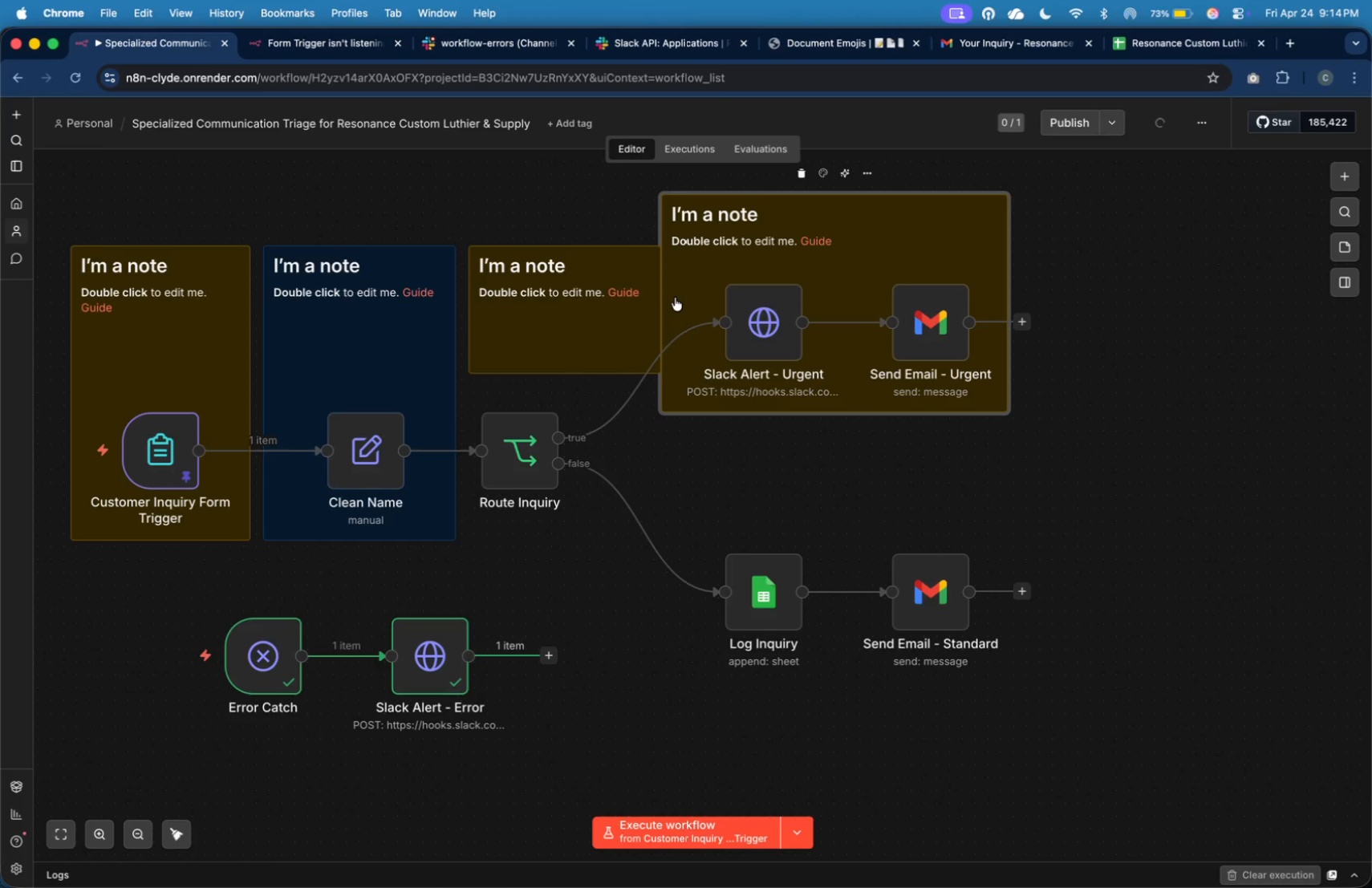 
left_click_drag(start_coordinate=[675, 297], to_coordinate=[684, 296])
 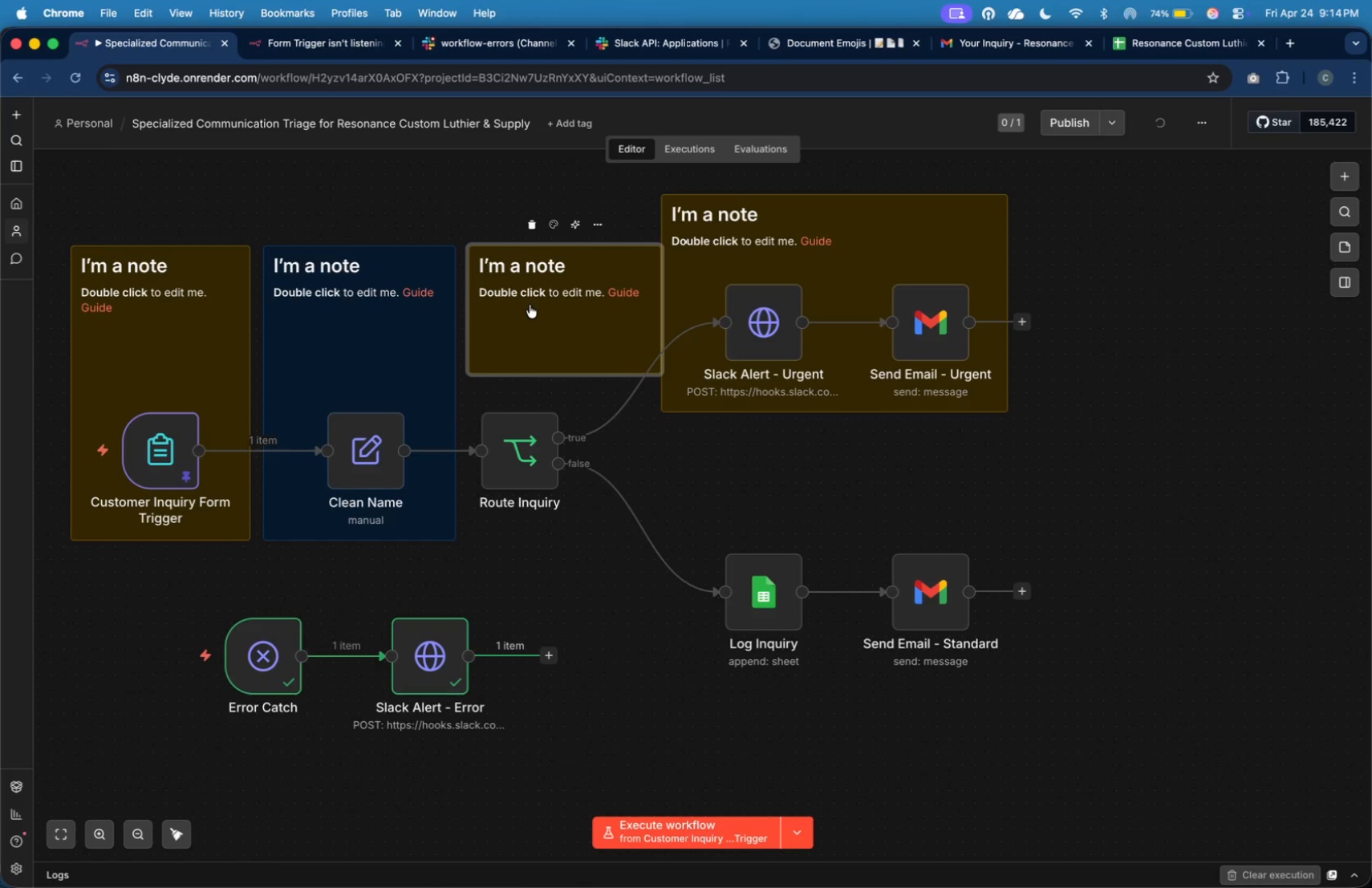 
left_click_drag(start_coordinate=[595, 372], to_coordinate=[593, 536])
 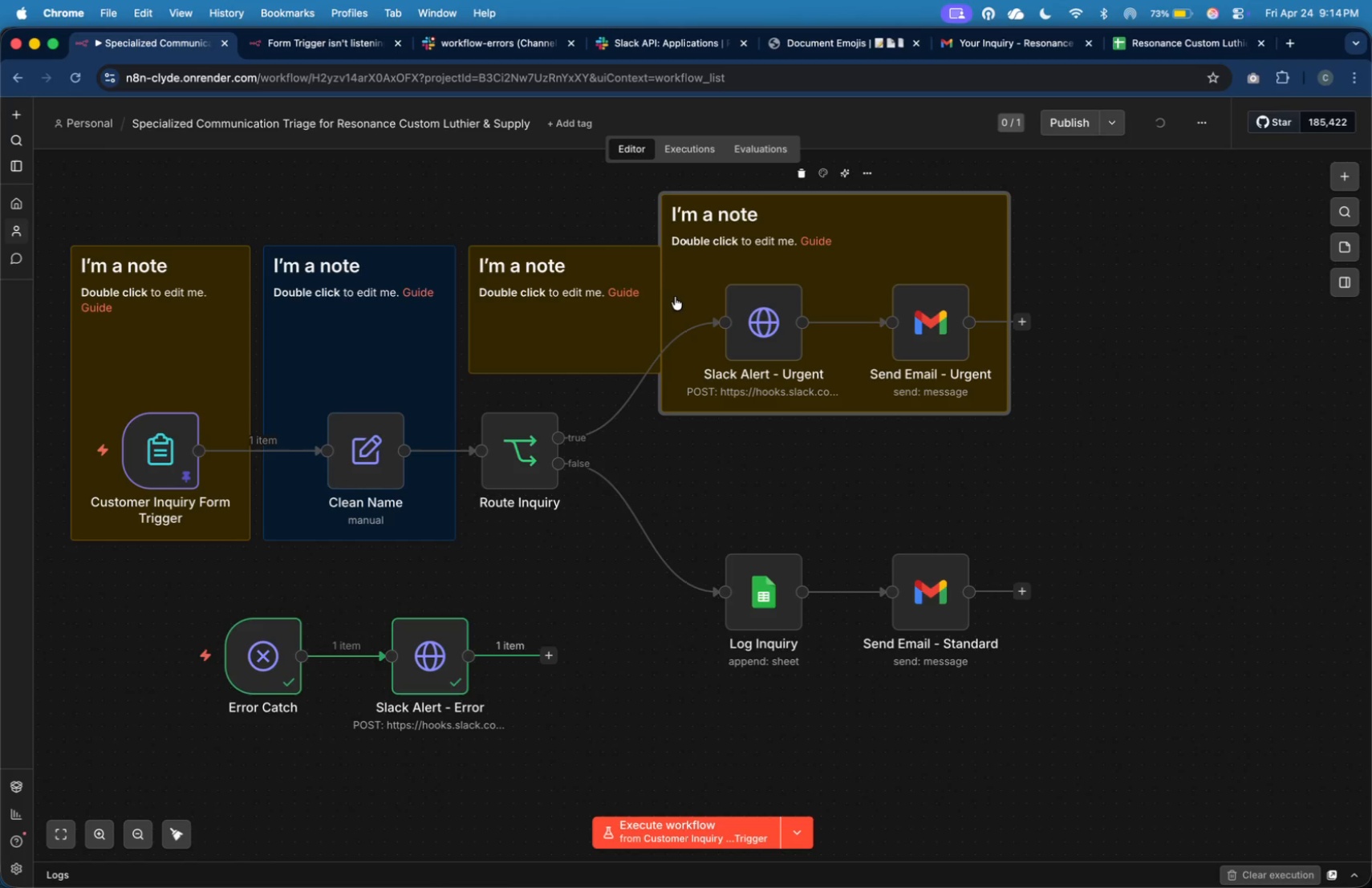 
left_click_drag(start_coordinate=[510, 453], to_coordinate=[553, 458])
 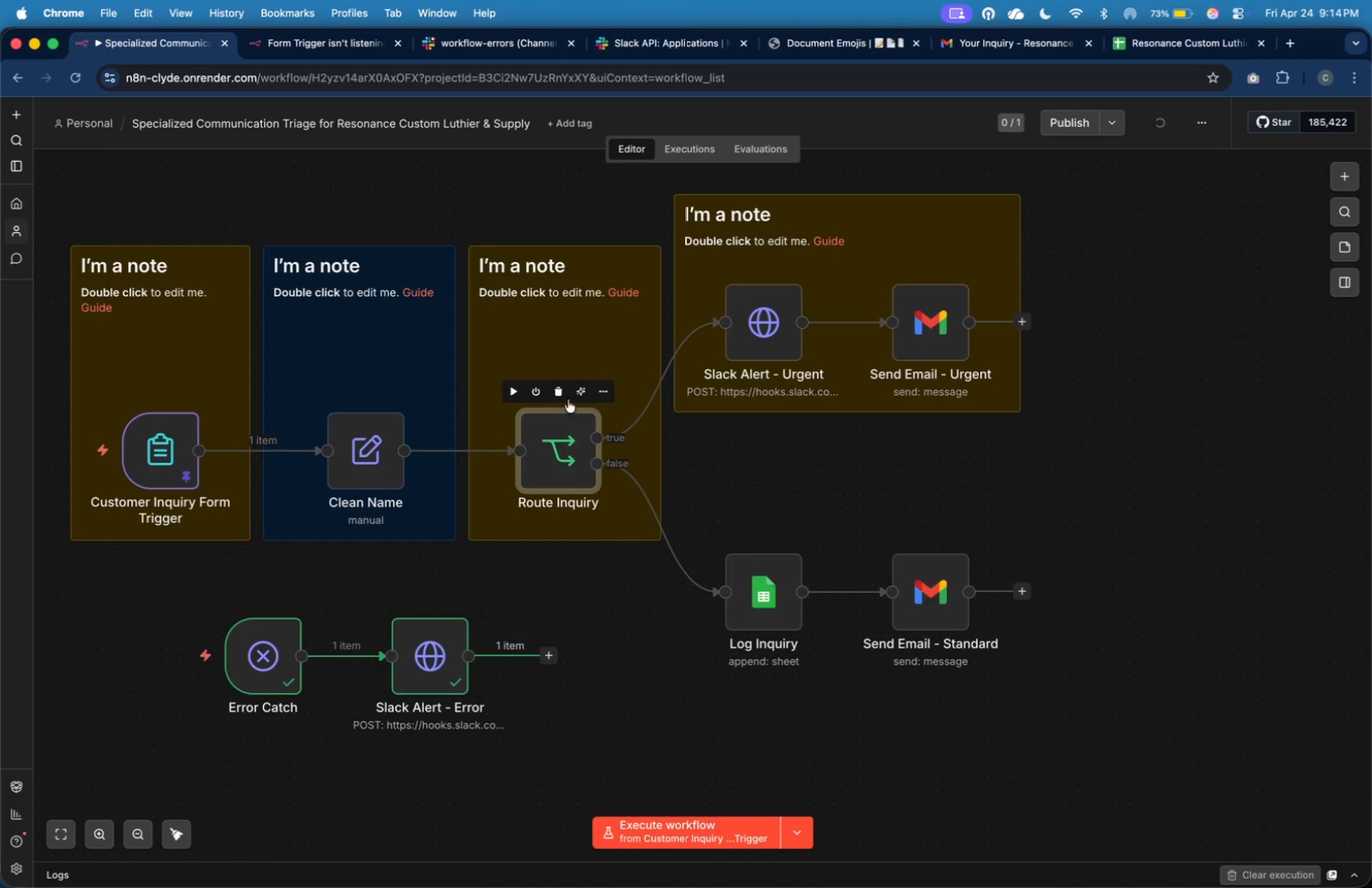 
left_click([557, 230])
 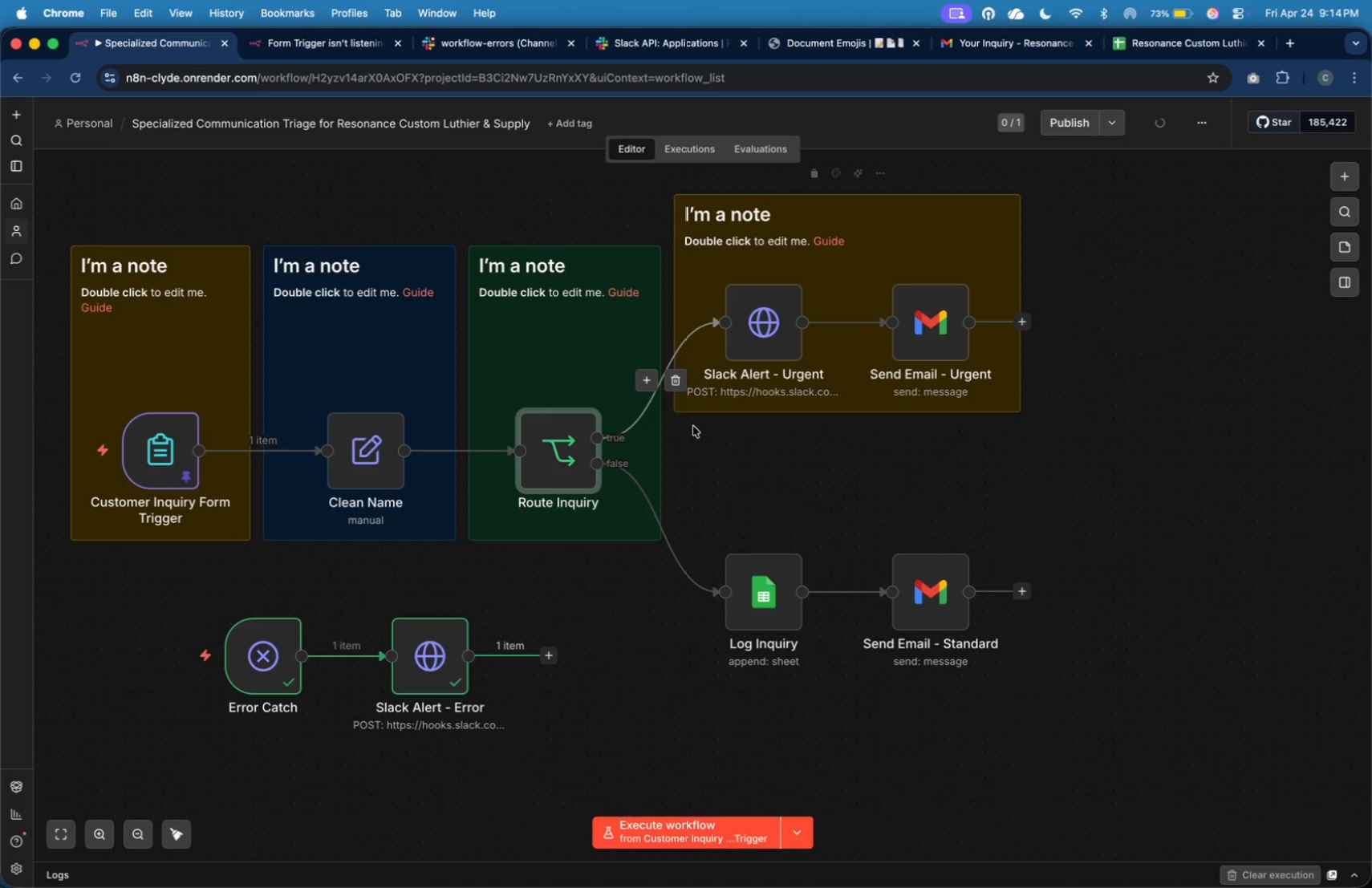 
wait(6.28)
 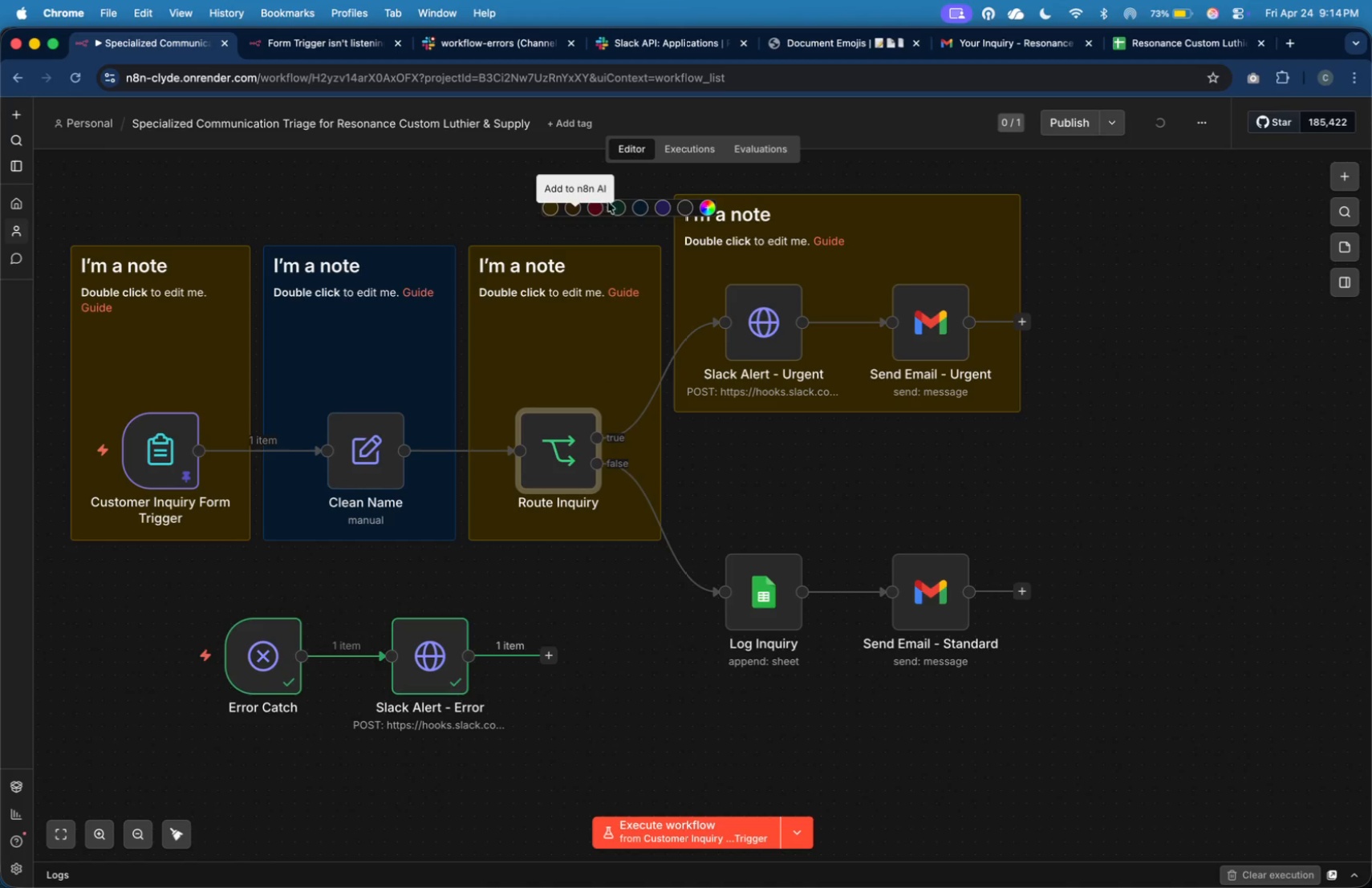 
left_click_drag(start_coordinate=[763, 228], to_coordinate=[769, 196])
 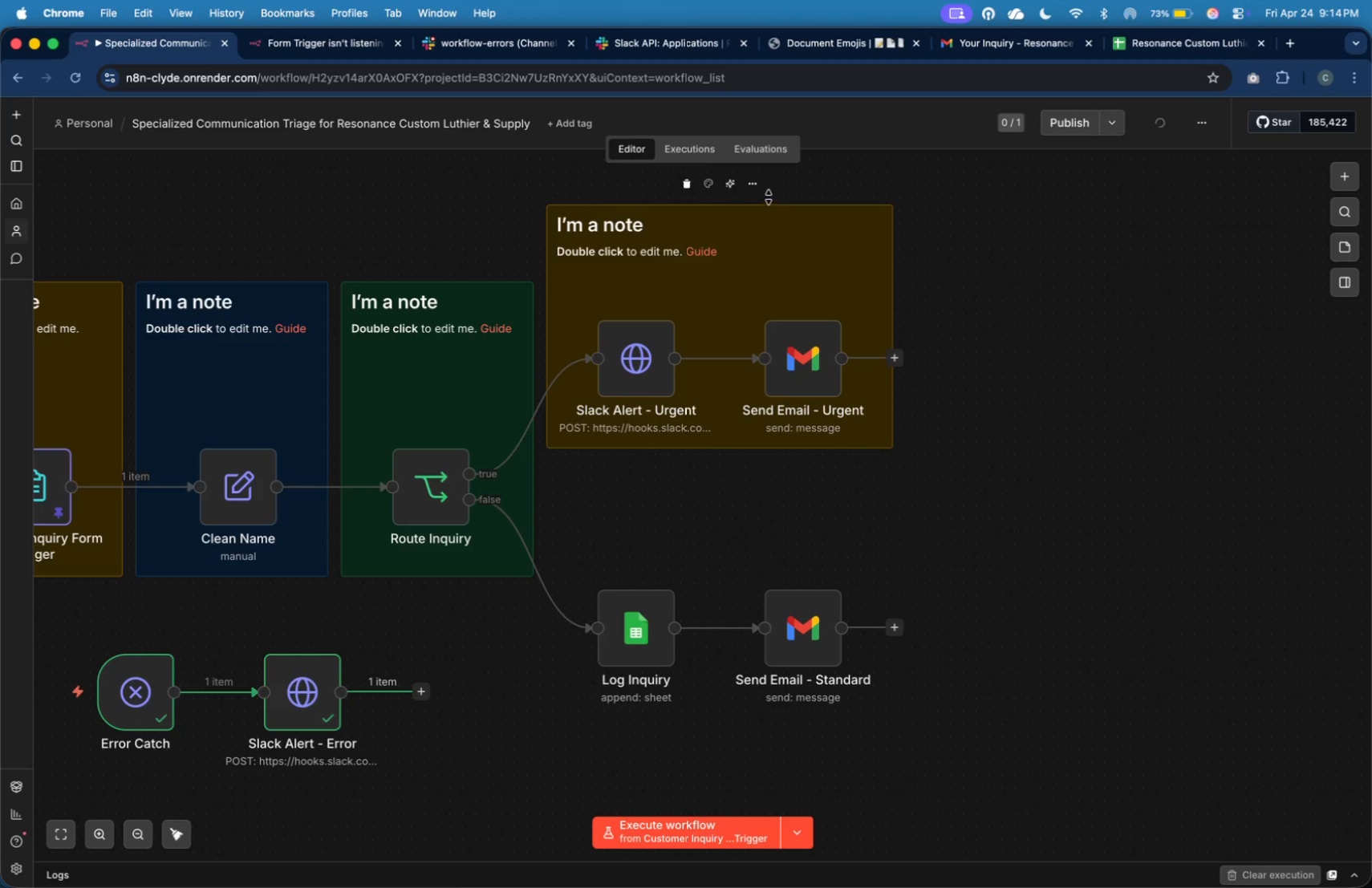 
left_click([743, 499])
 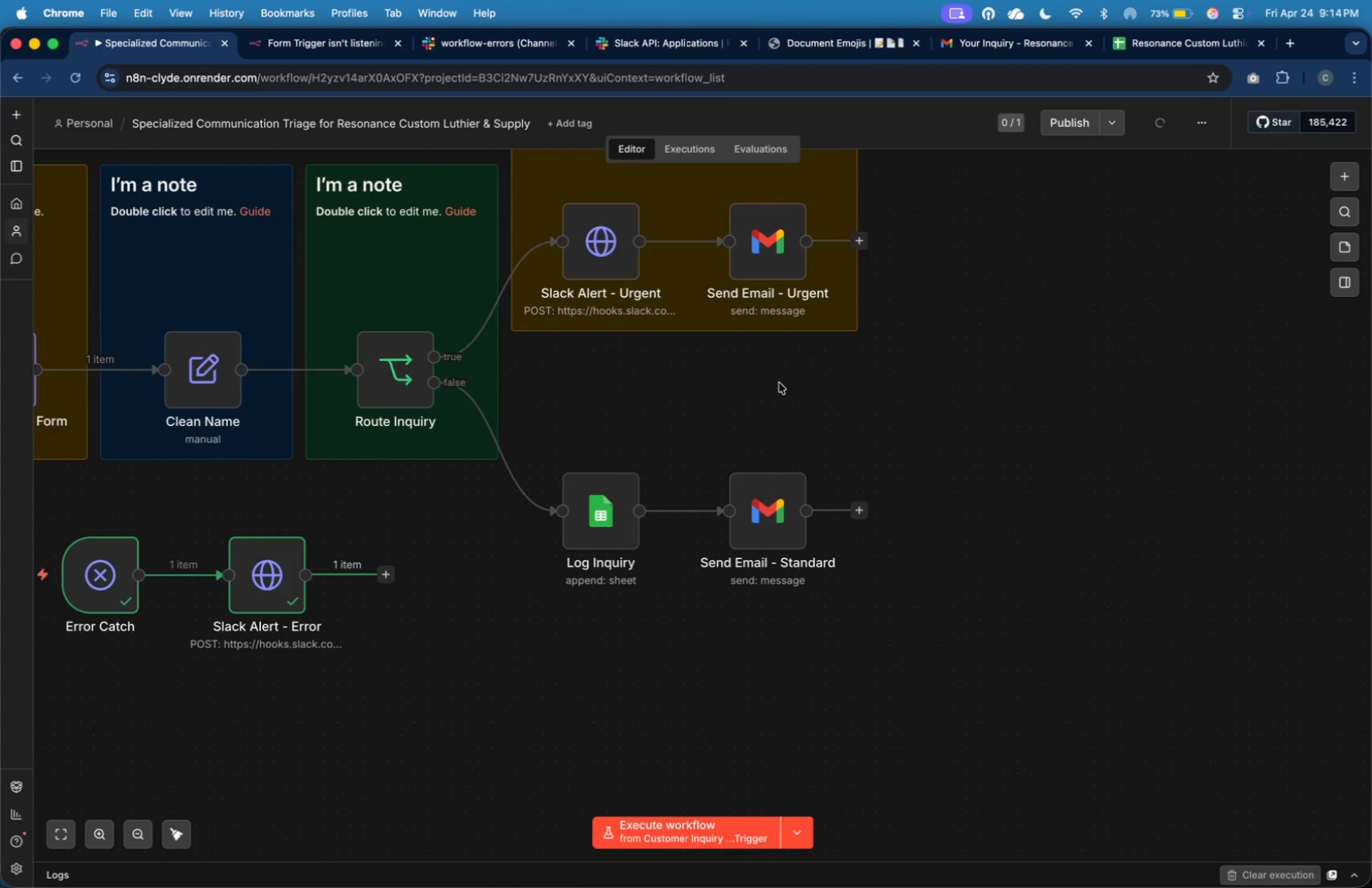 
right_click([779, 383])
 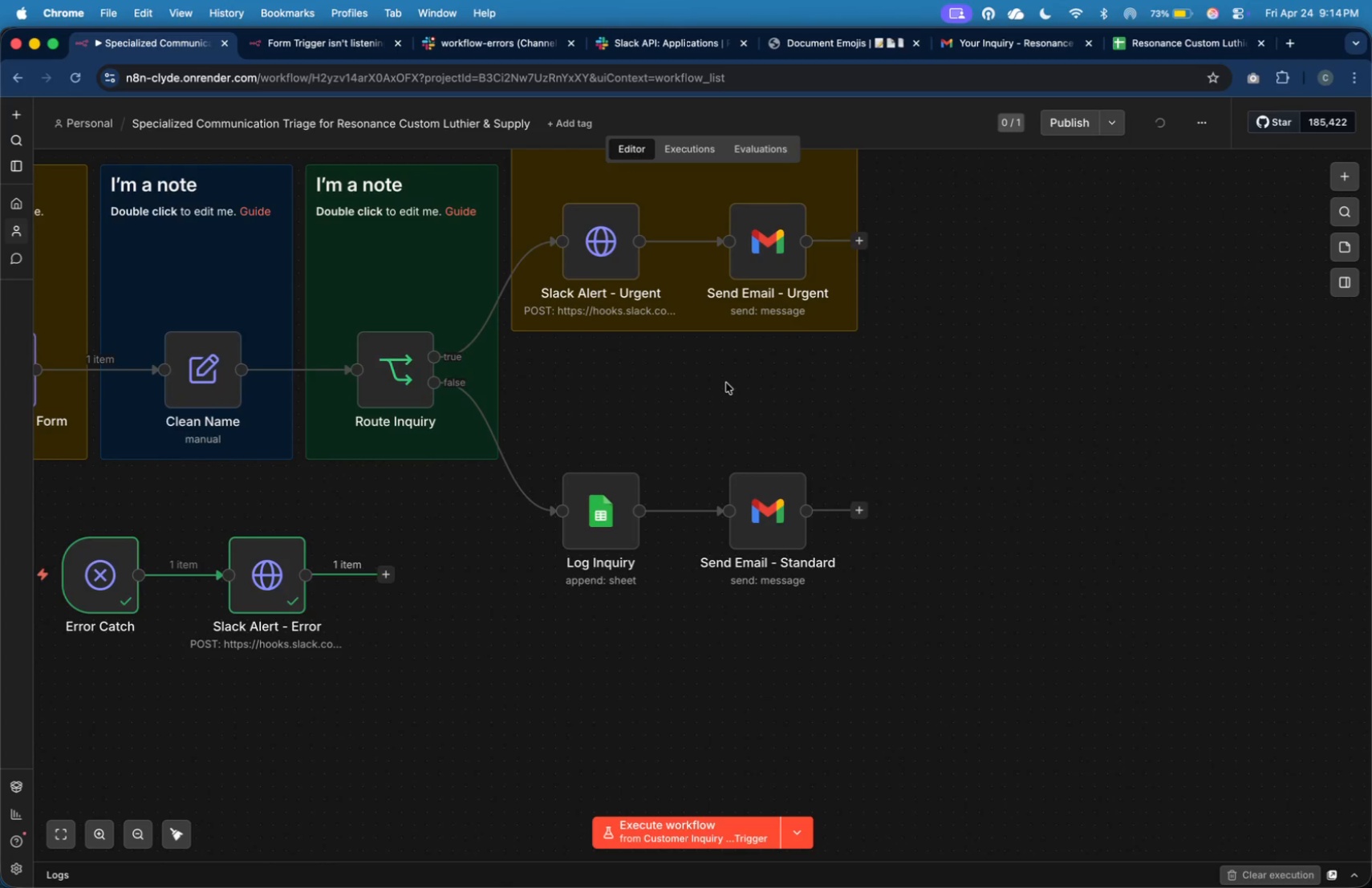 
wait(8.22)
 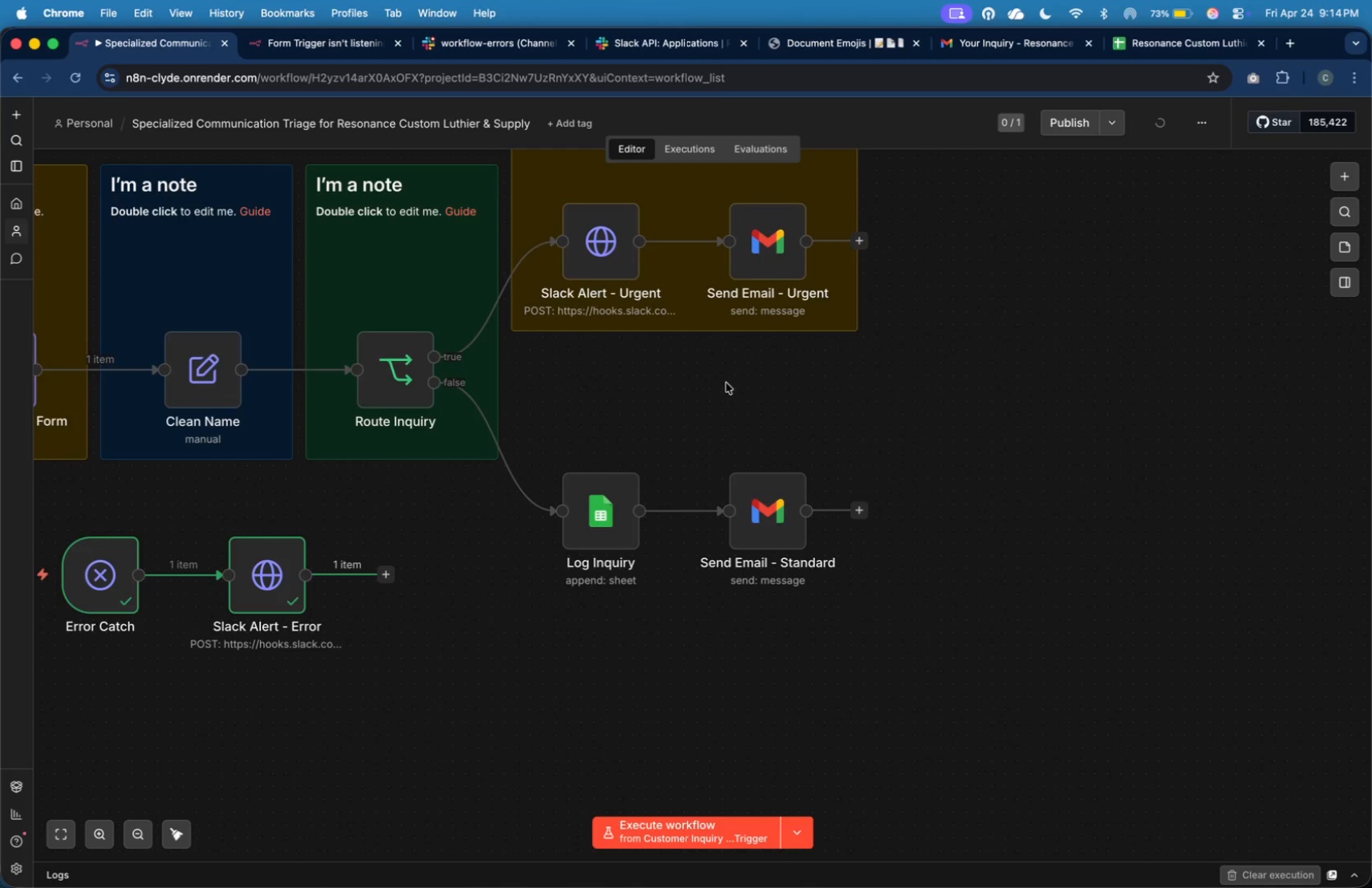 
right_click([726, 383])
 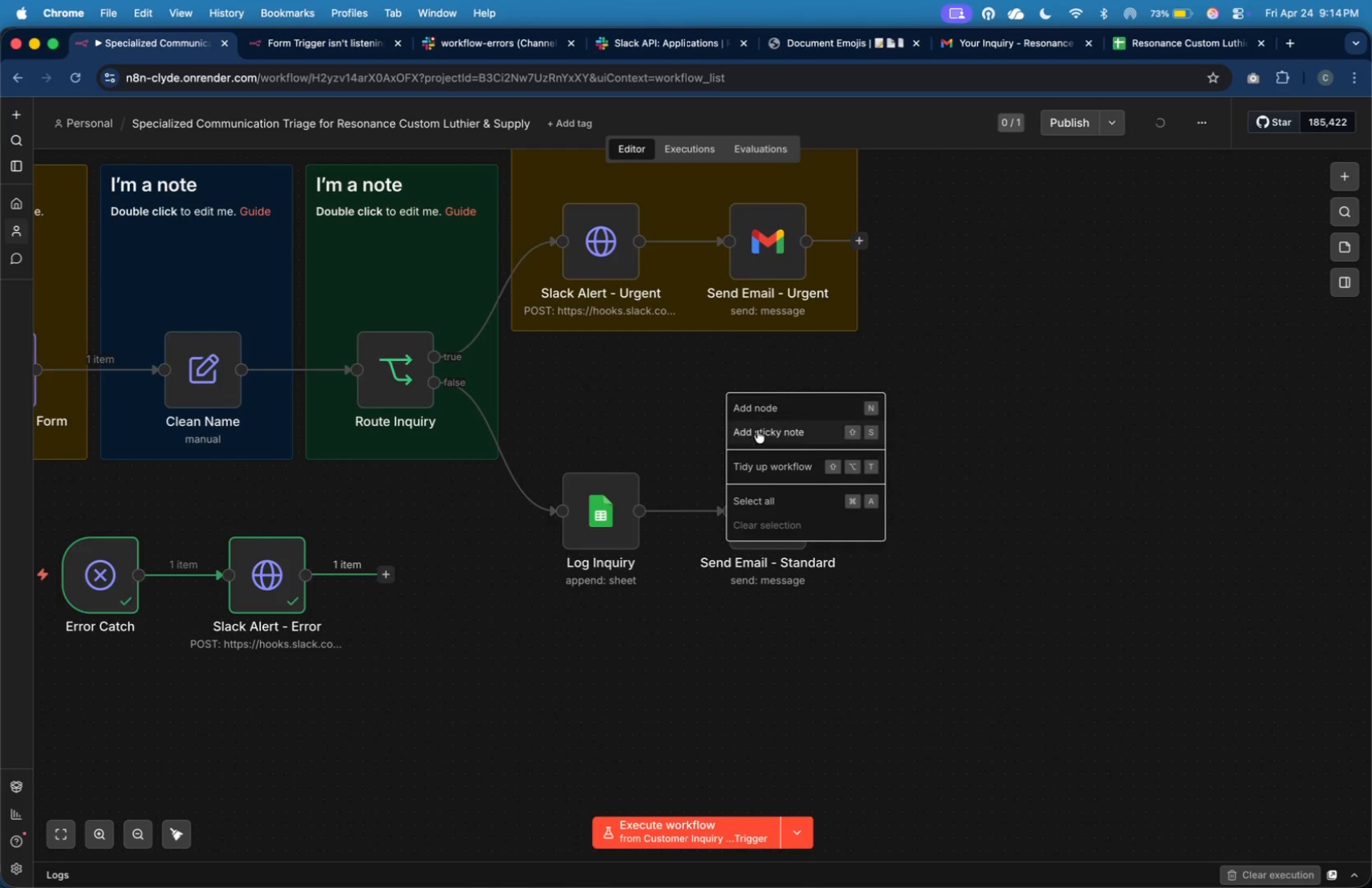 
left_click([757, 432])
 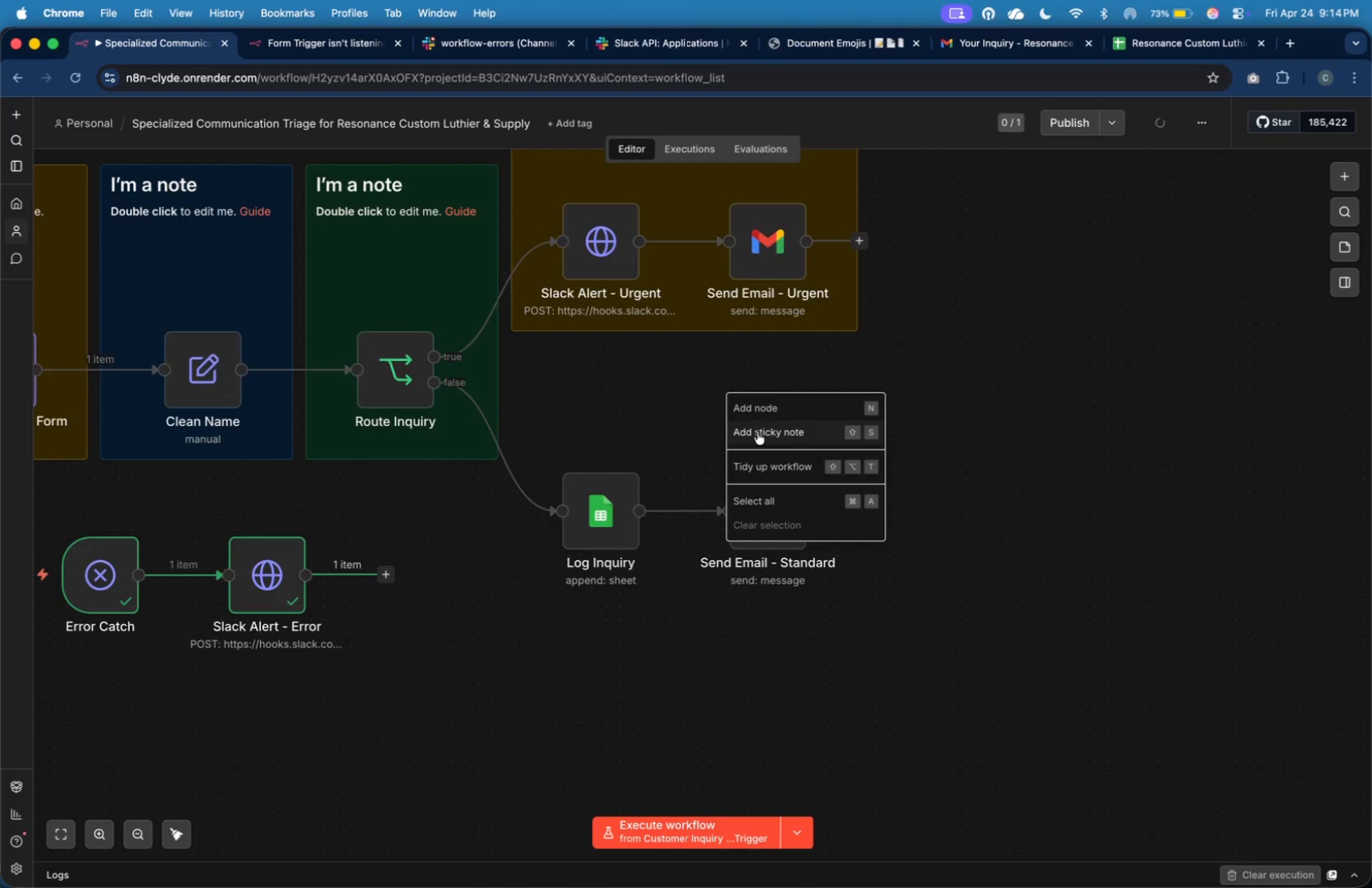 
left_click_drag(start_coordinate=[871, 476], to_coordinate=[651, 431])
 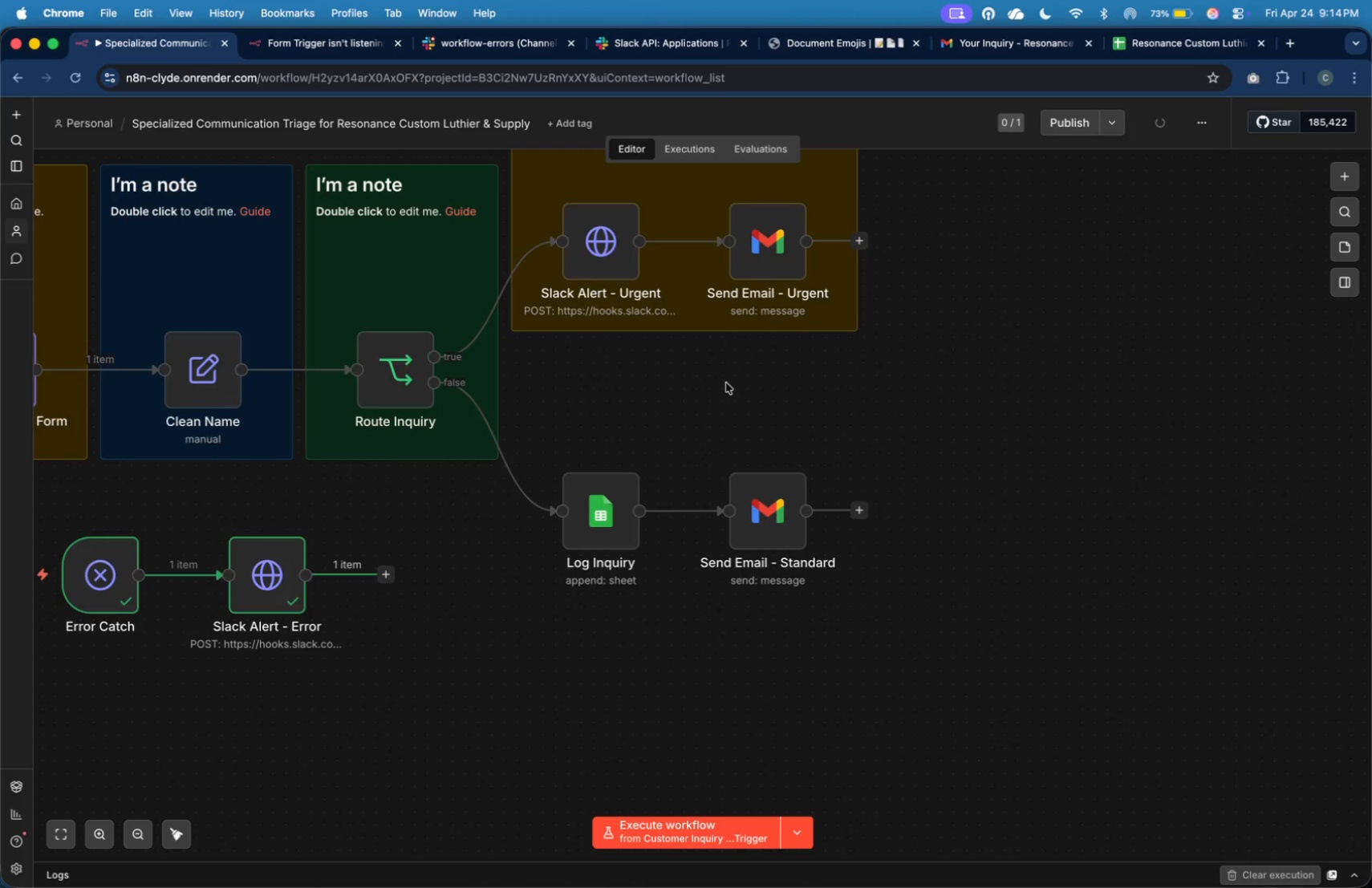 
left_click_drag(start_coordinate=[706, 472], to_coordinate=[856, 596])
 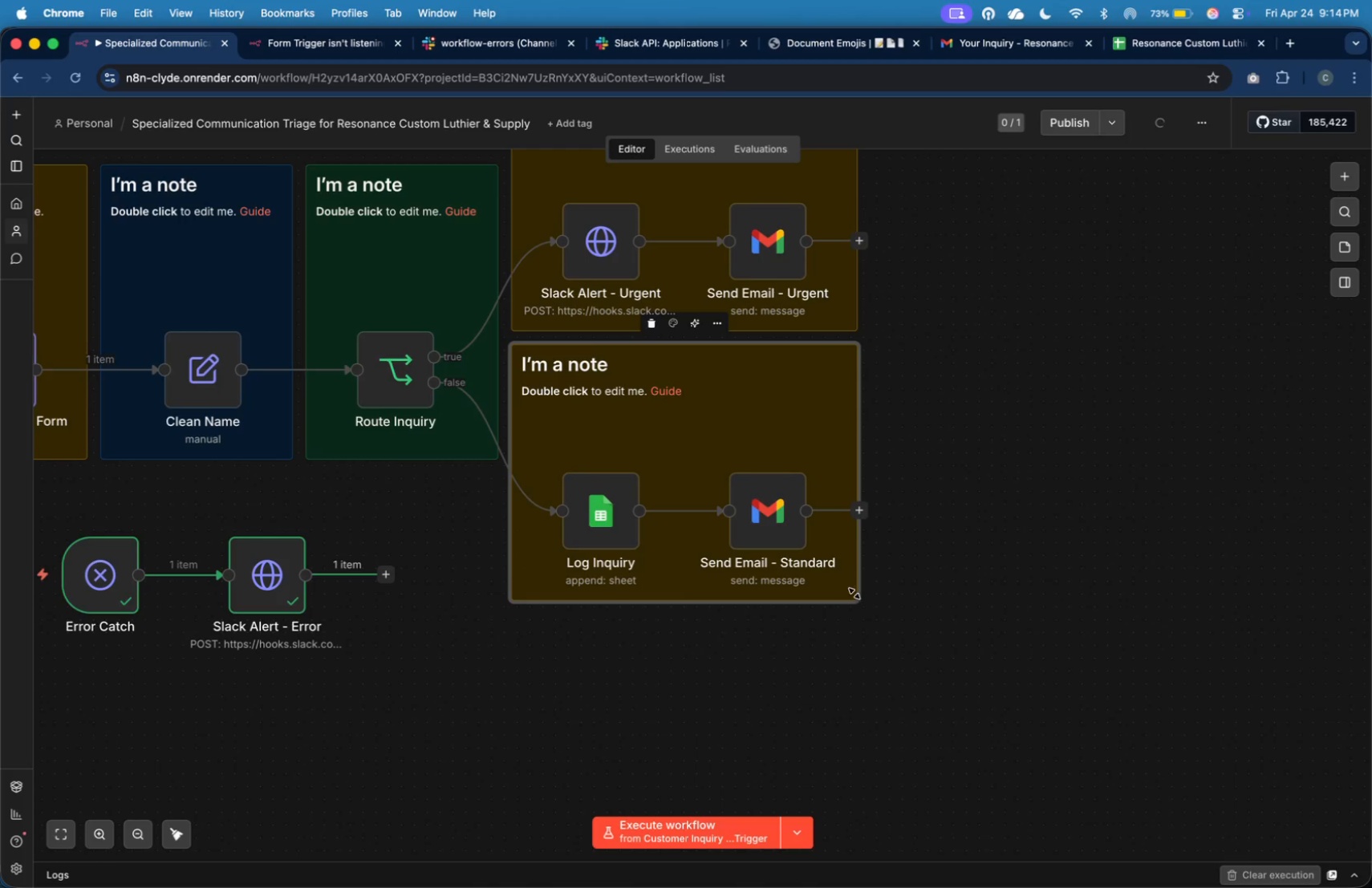 
left_click([676, 332])
 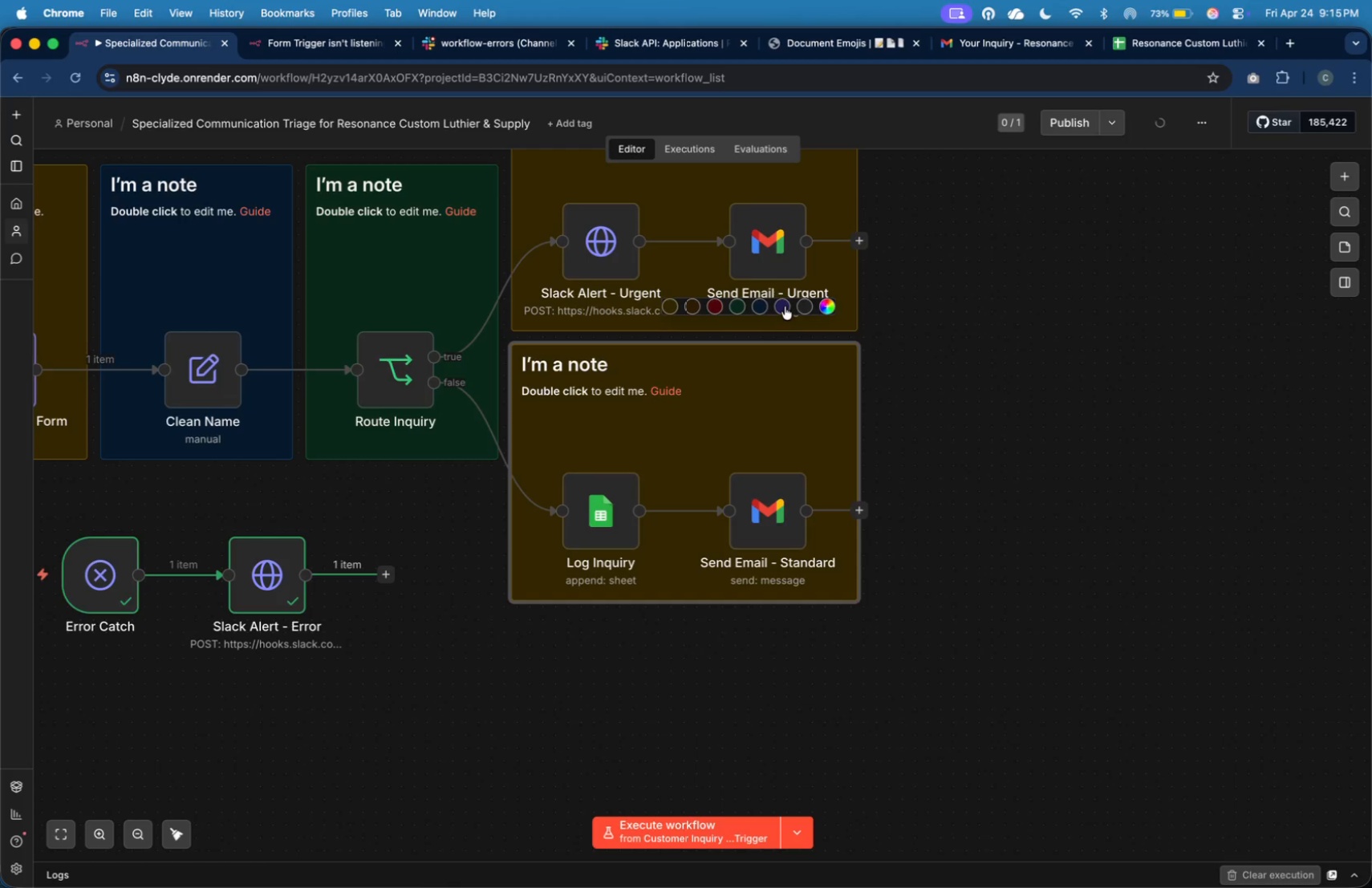 
left_click([933, 345])
 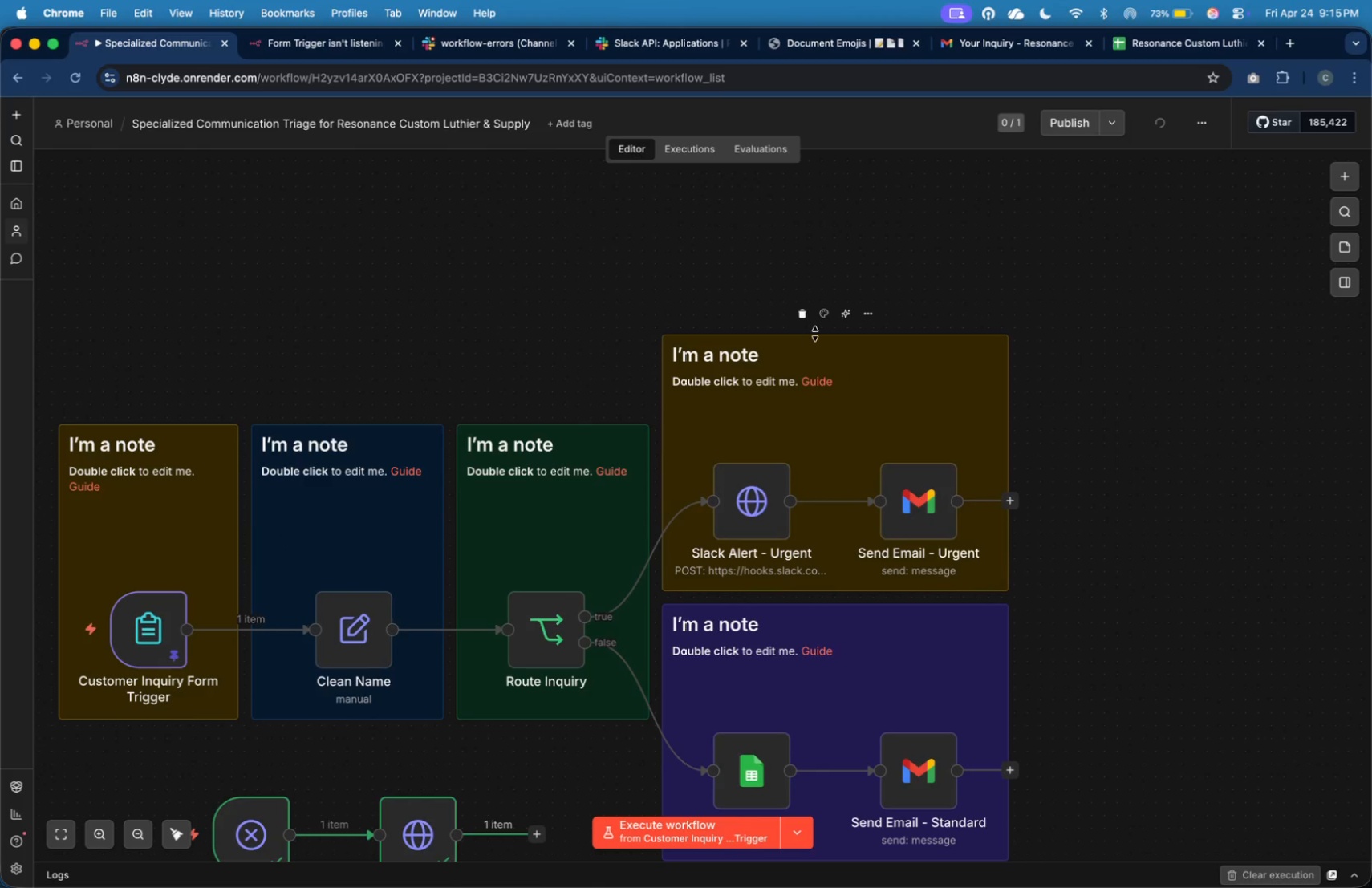 
left_click([823, 319])
 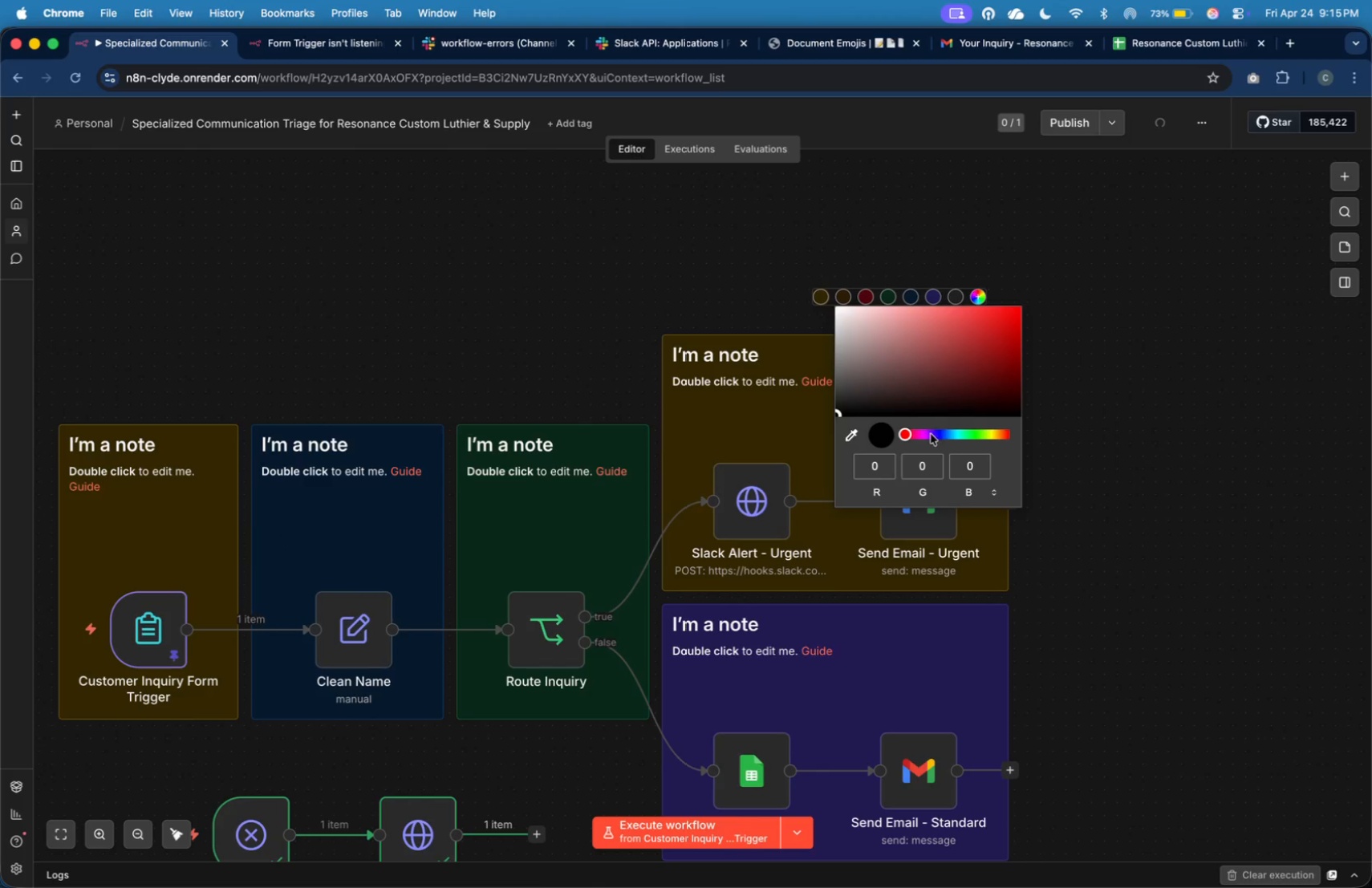 
left_click([923, 437])
 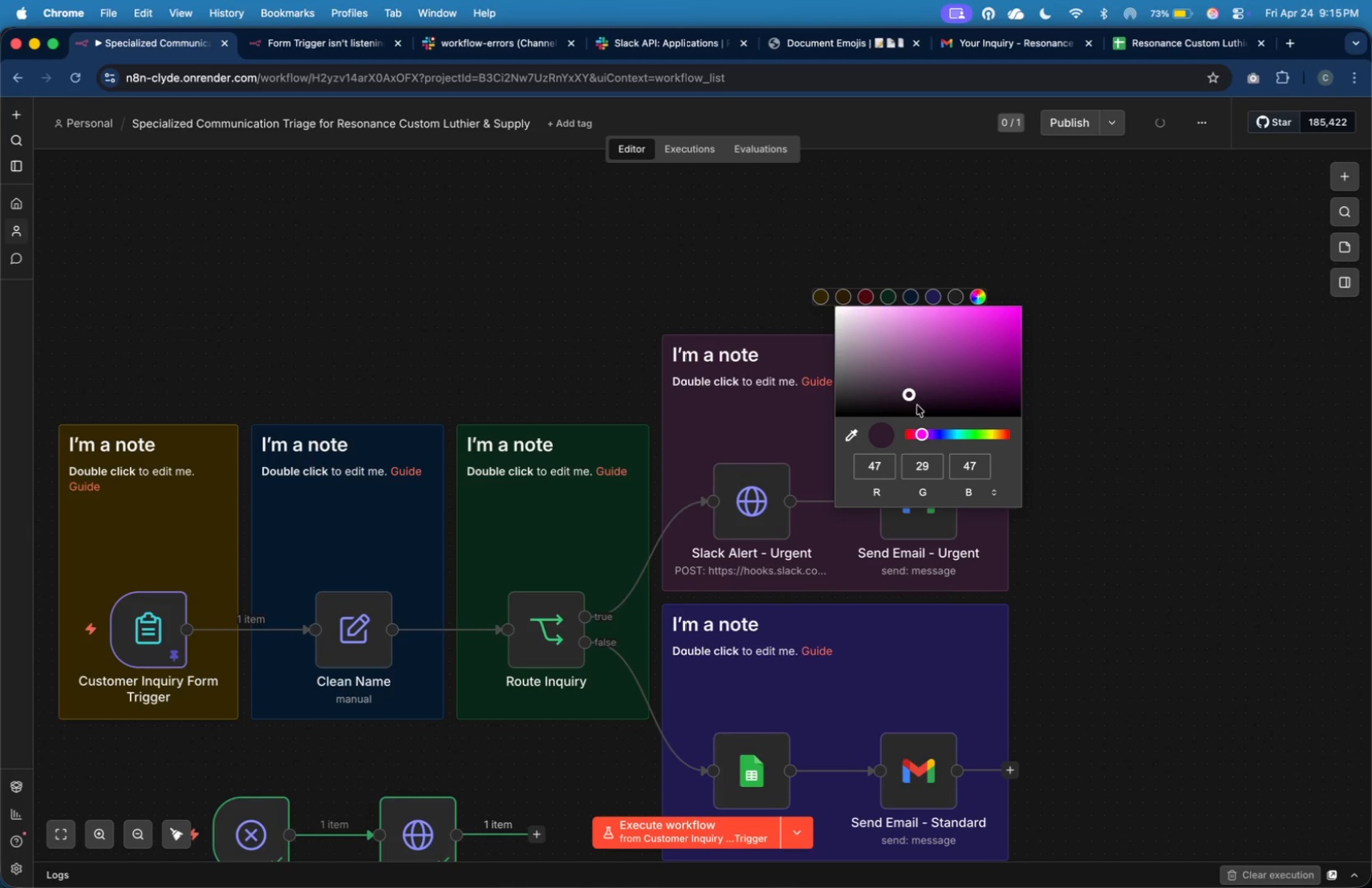 
left_click([961, 434])
 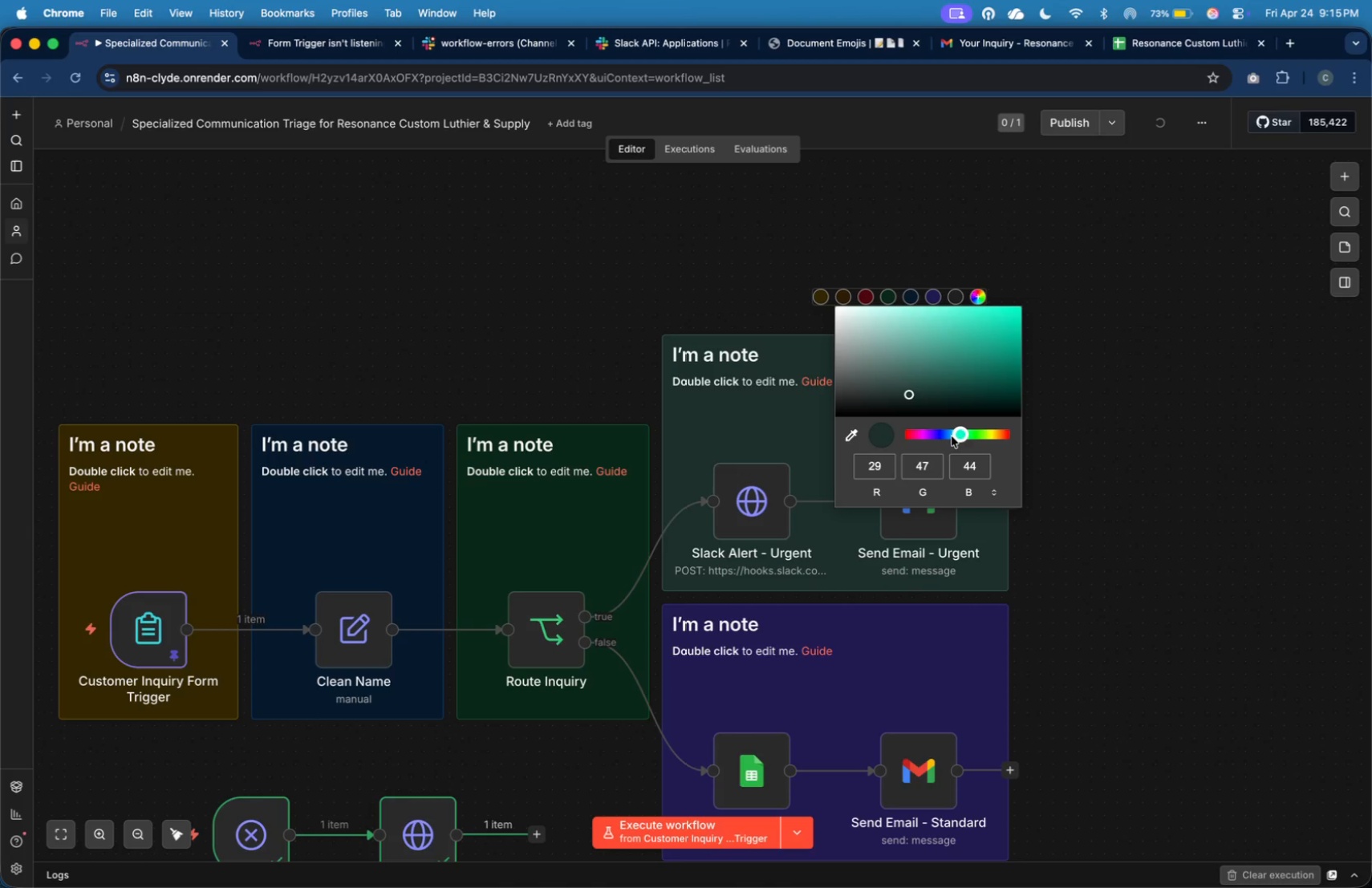 
left_click([988, 436])
 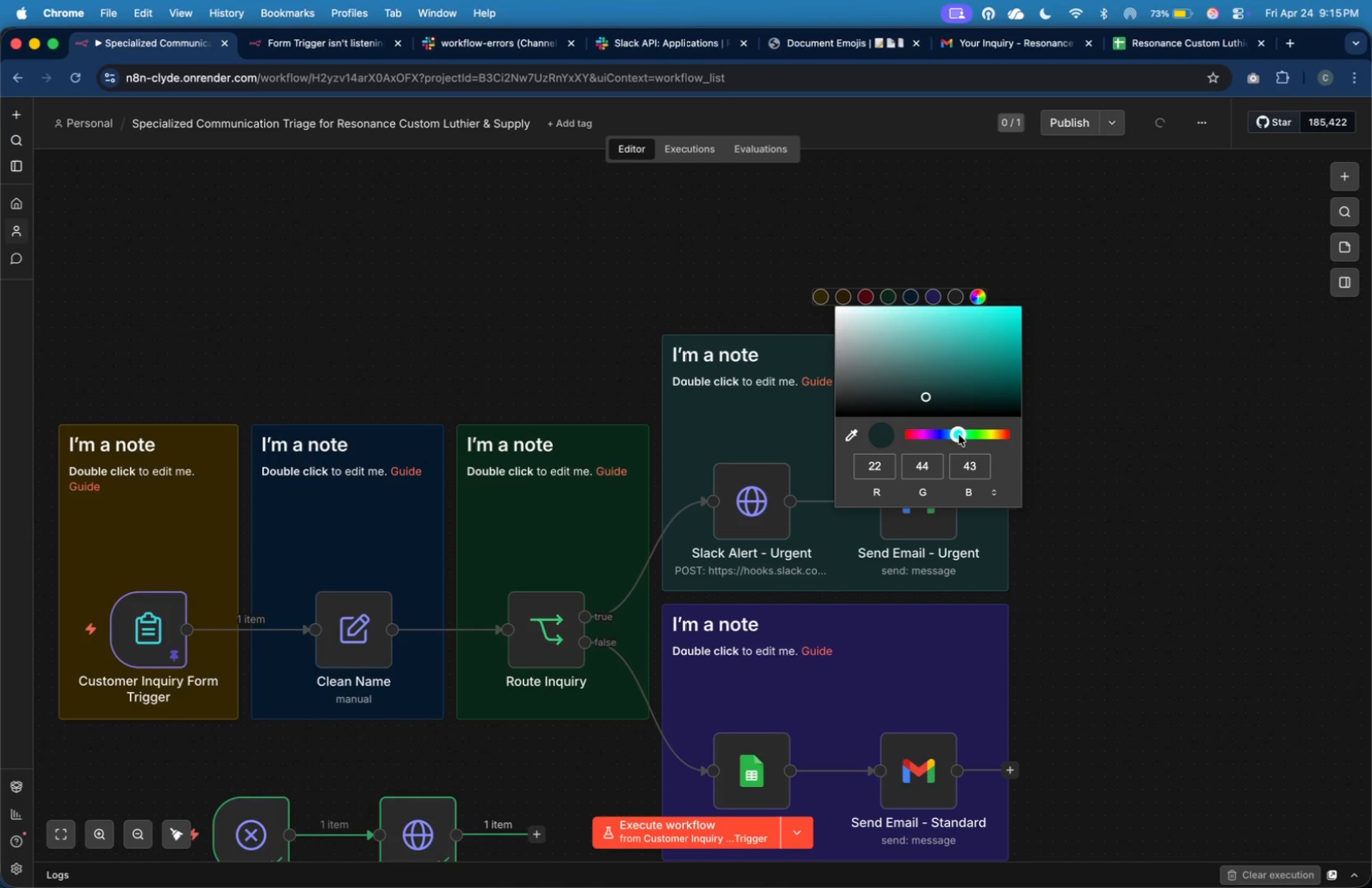 
left_click([915, 375])
 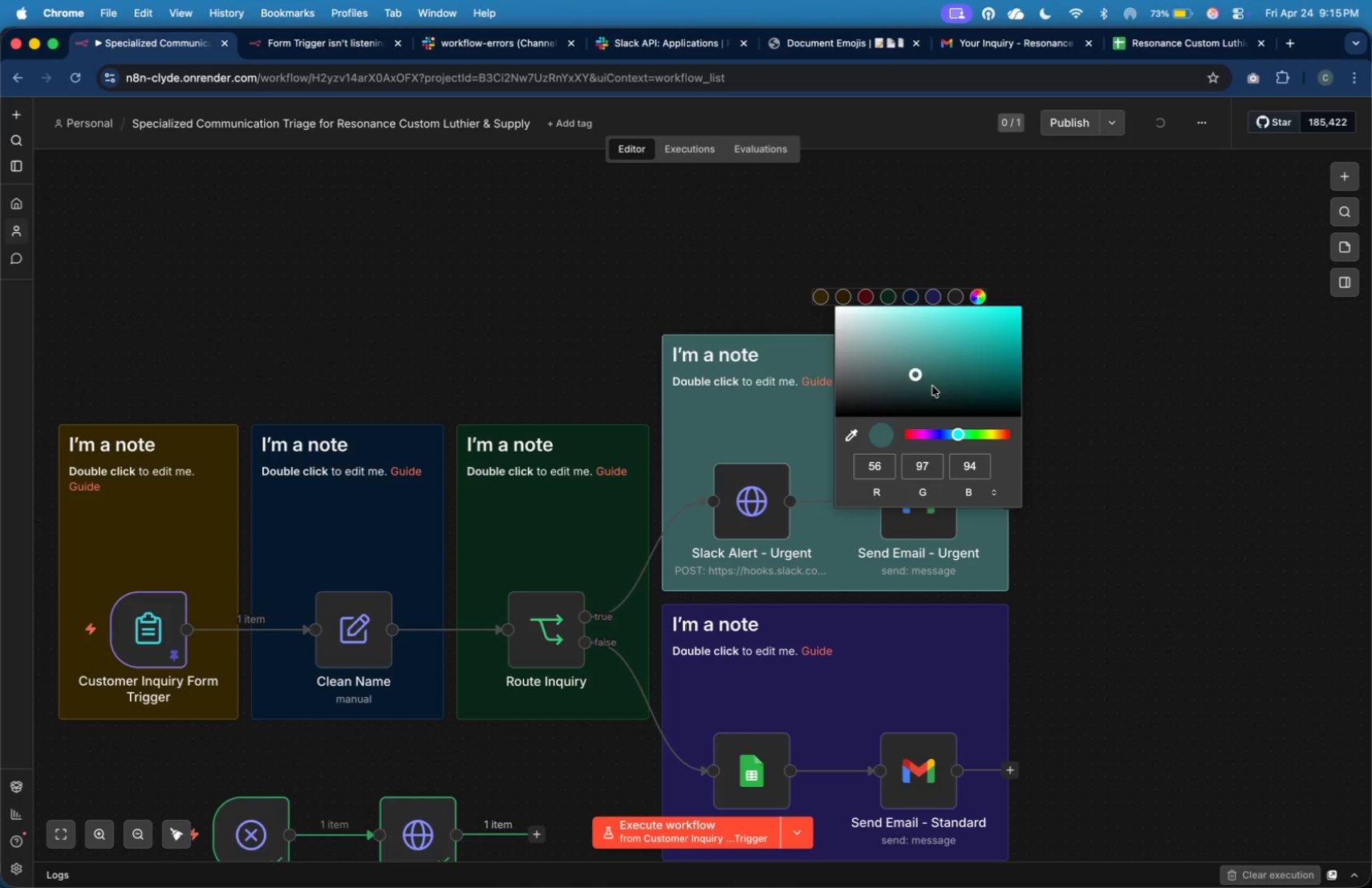 
left_click([933, 386])
 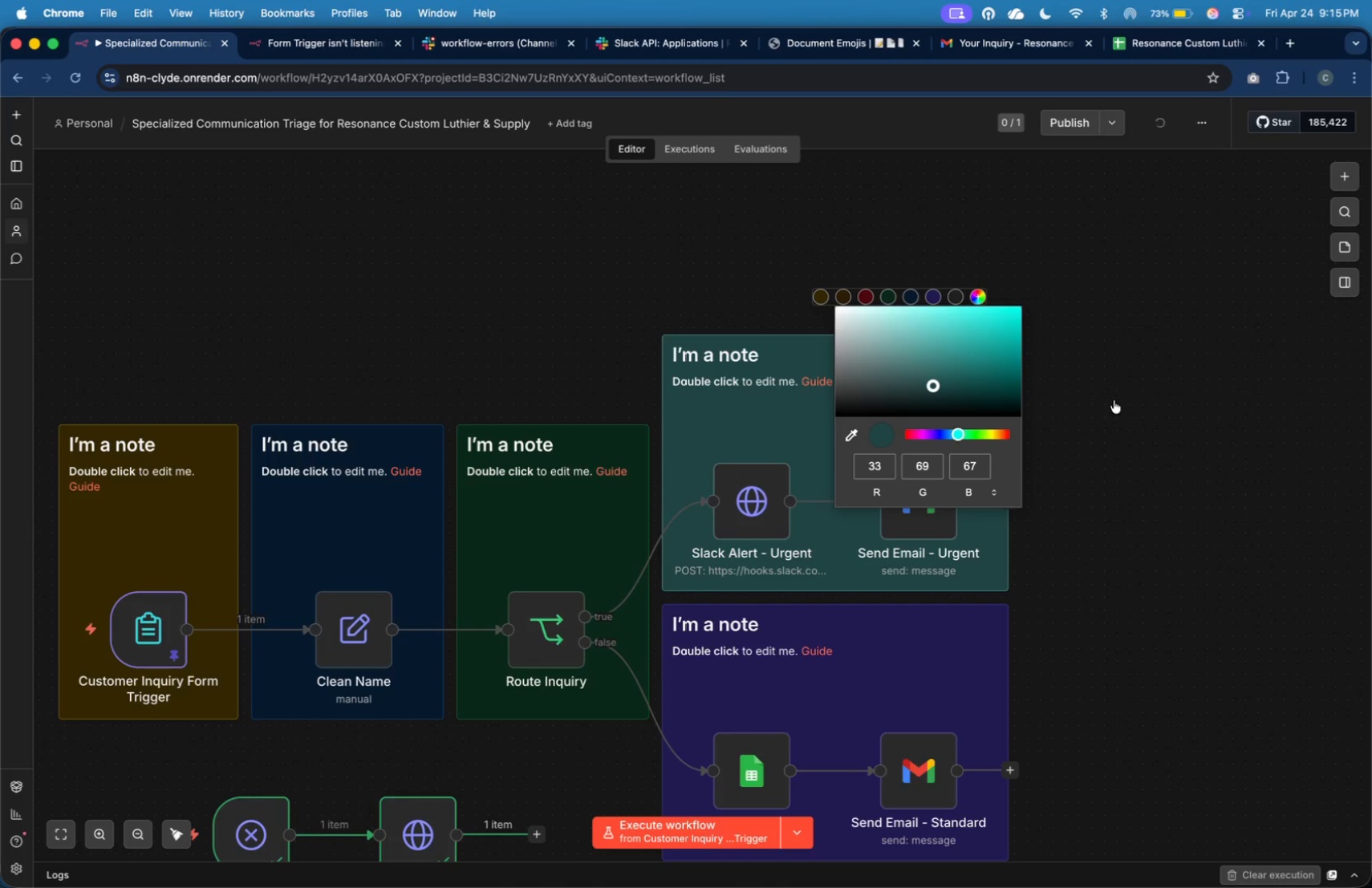 
left_click([1135, 413])
 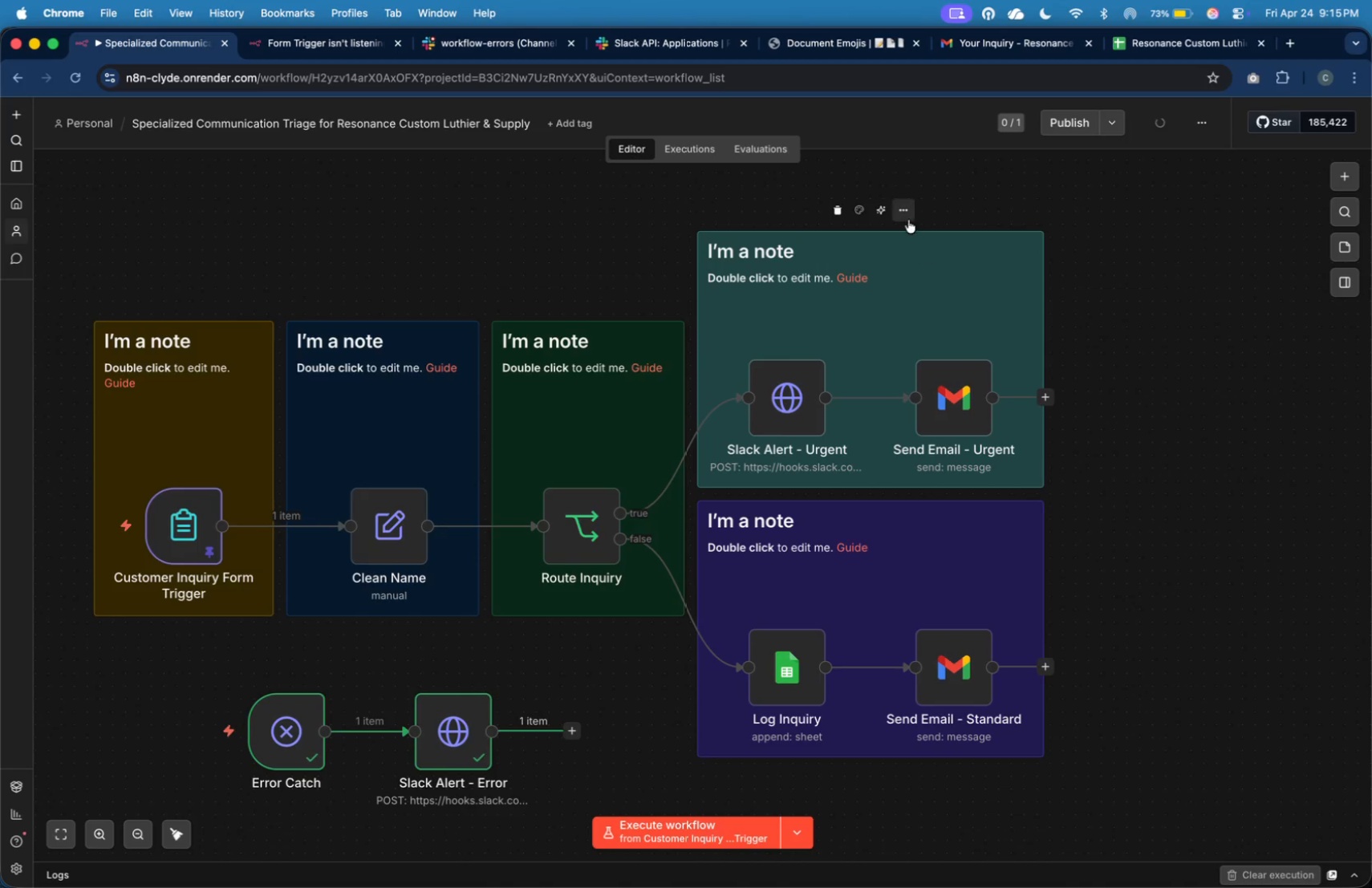 
left_click([859, 213])
 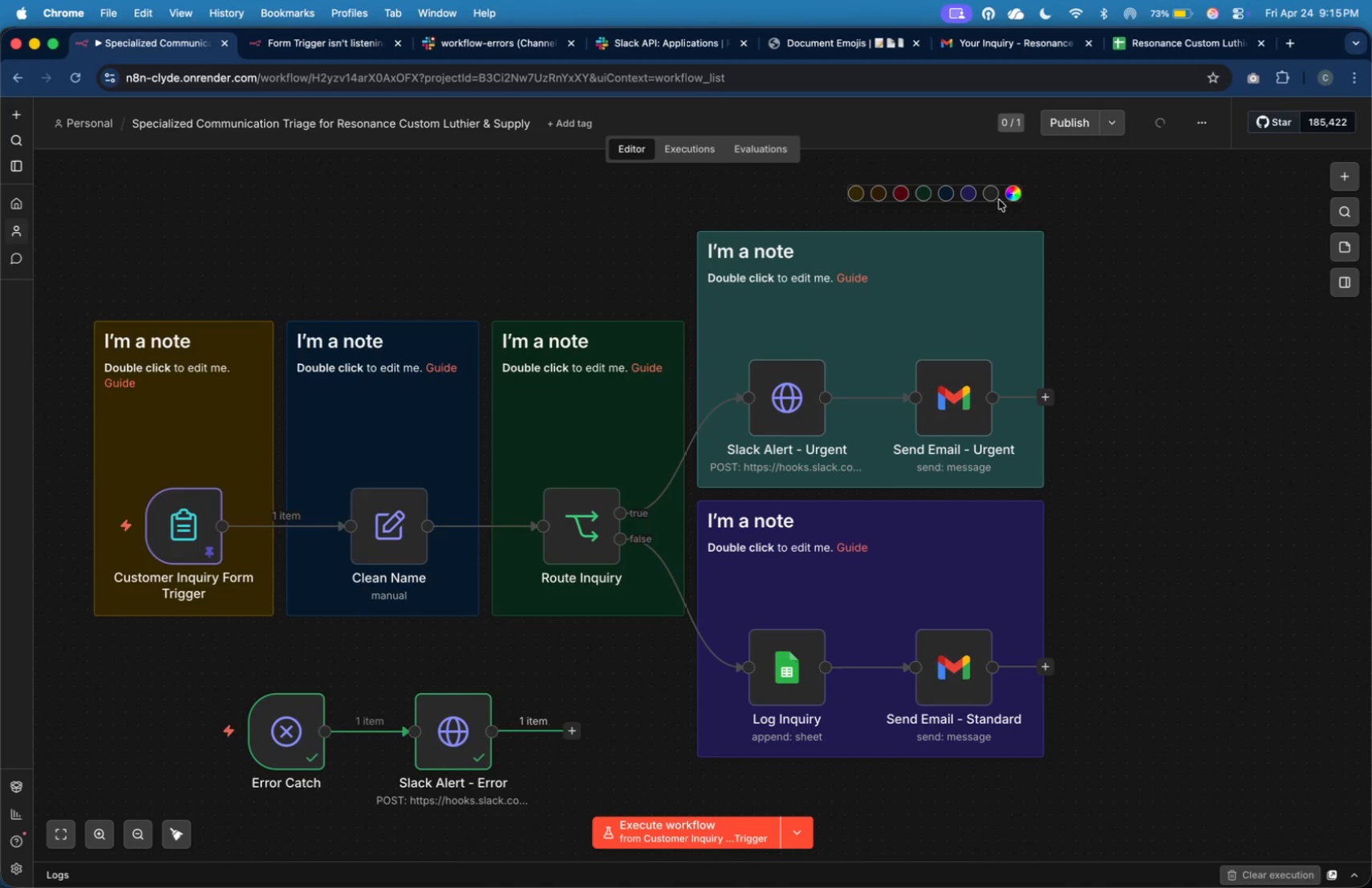 
left_click([1024, 195])
 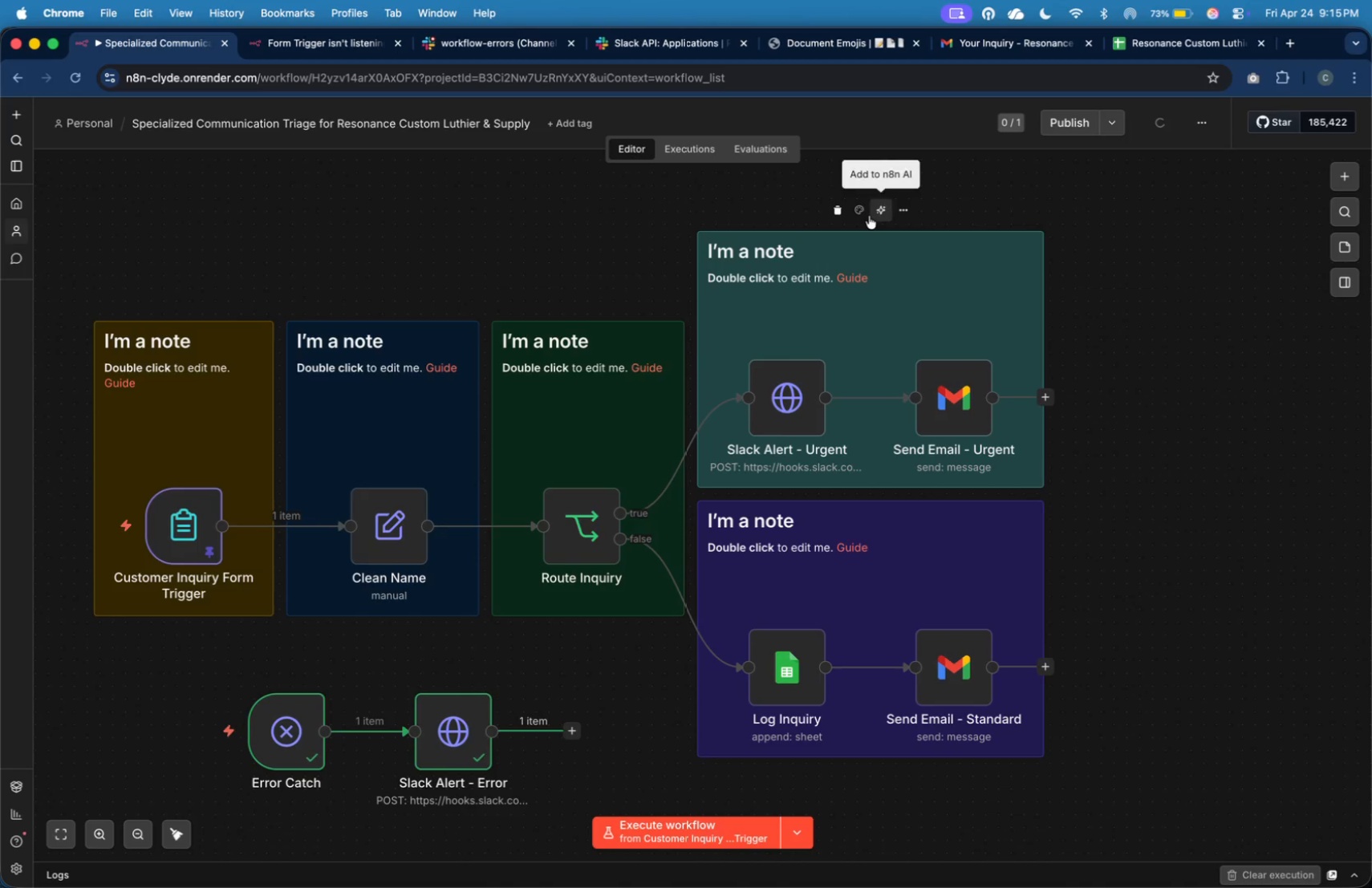 
left_click([859, 216])
 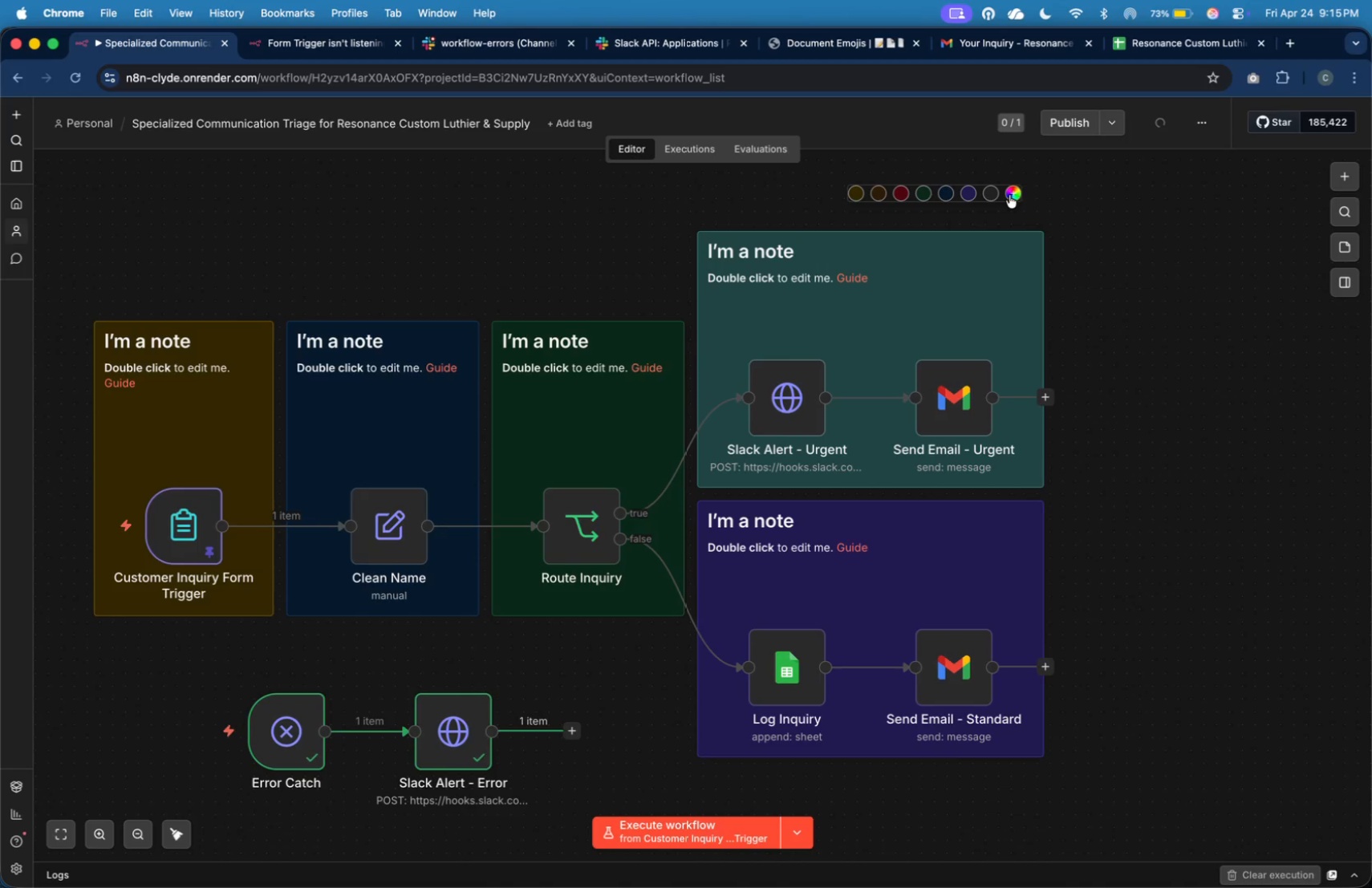 
left_click([1009, 195])
 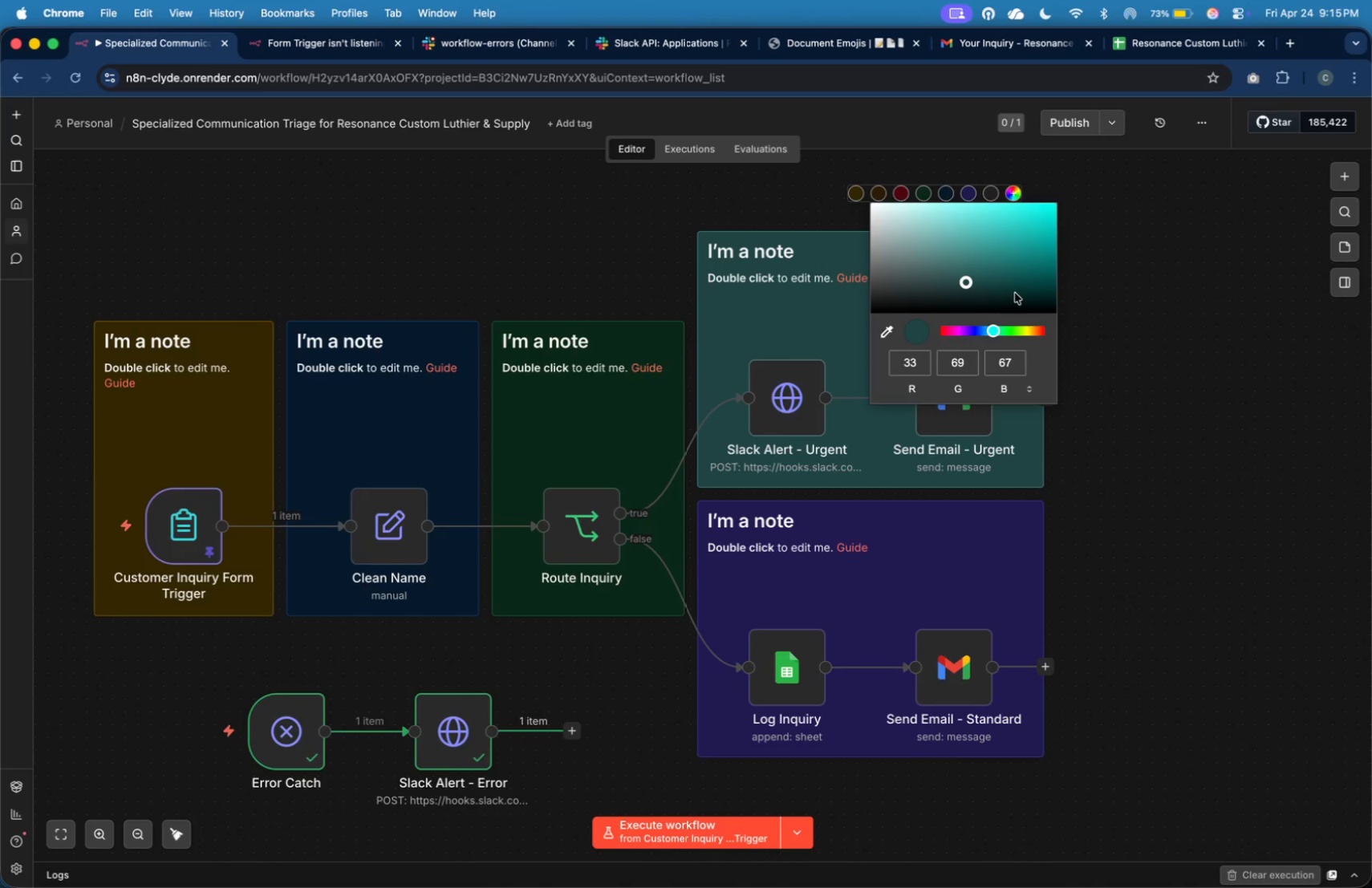 
left_click_drag(start_coordinate=[1018, 330], to_coordinate=[952, 352])
 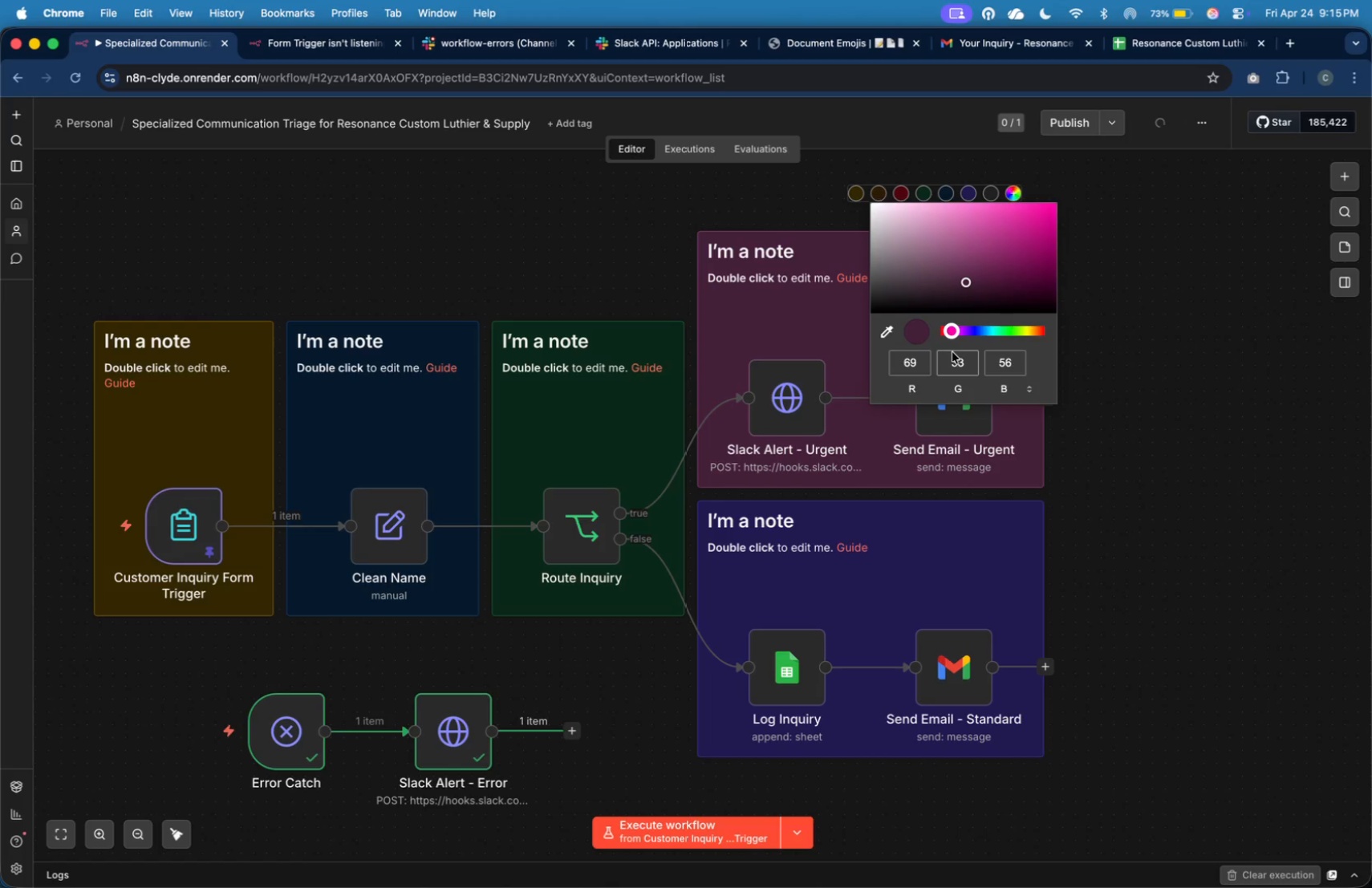 
left_click([1137, 491])
 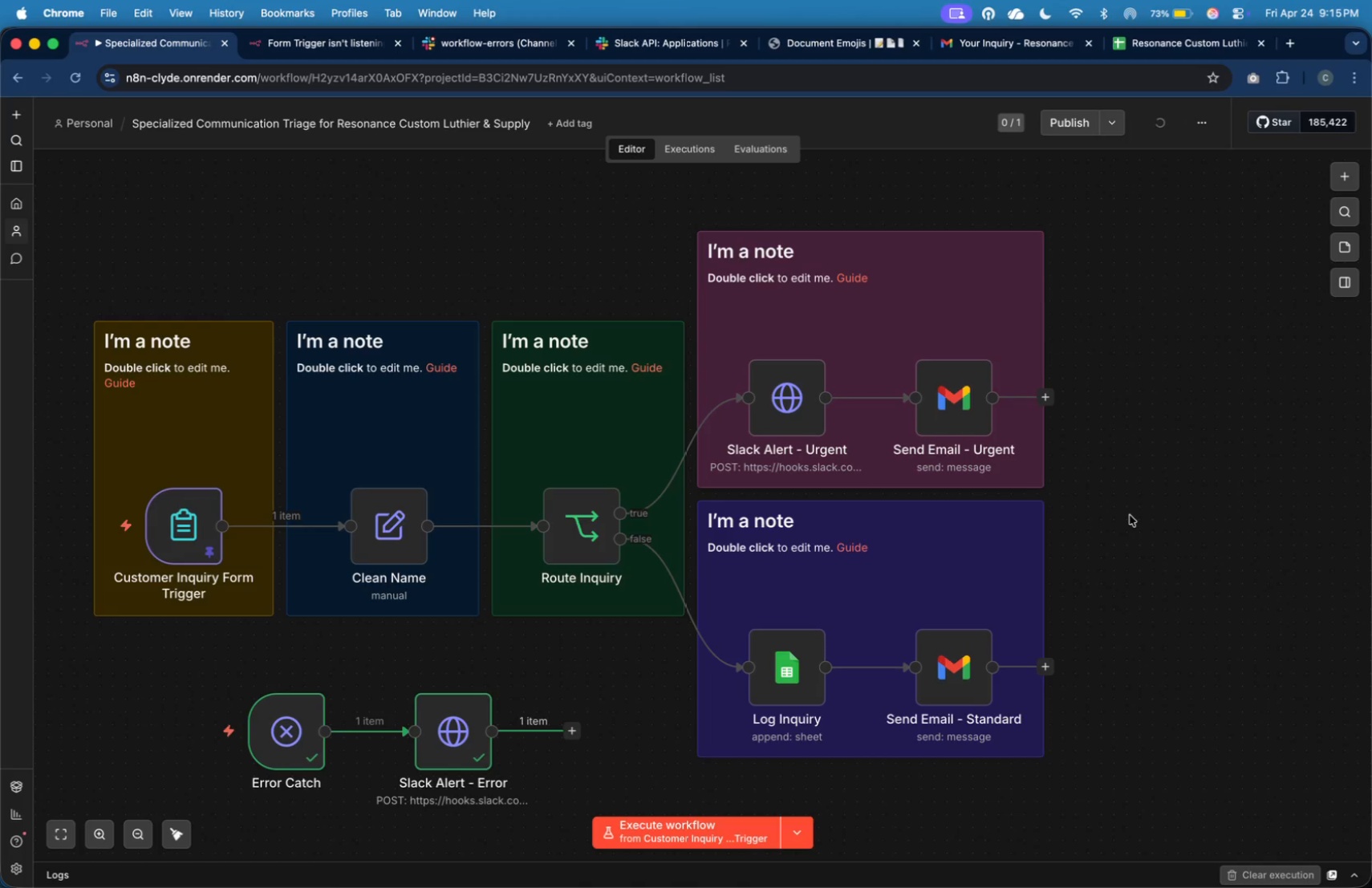 
left_click_drag(start_coordinate=[777, 758], to_coordinate=[403, 581])
 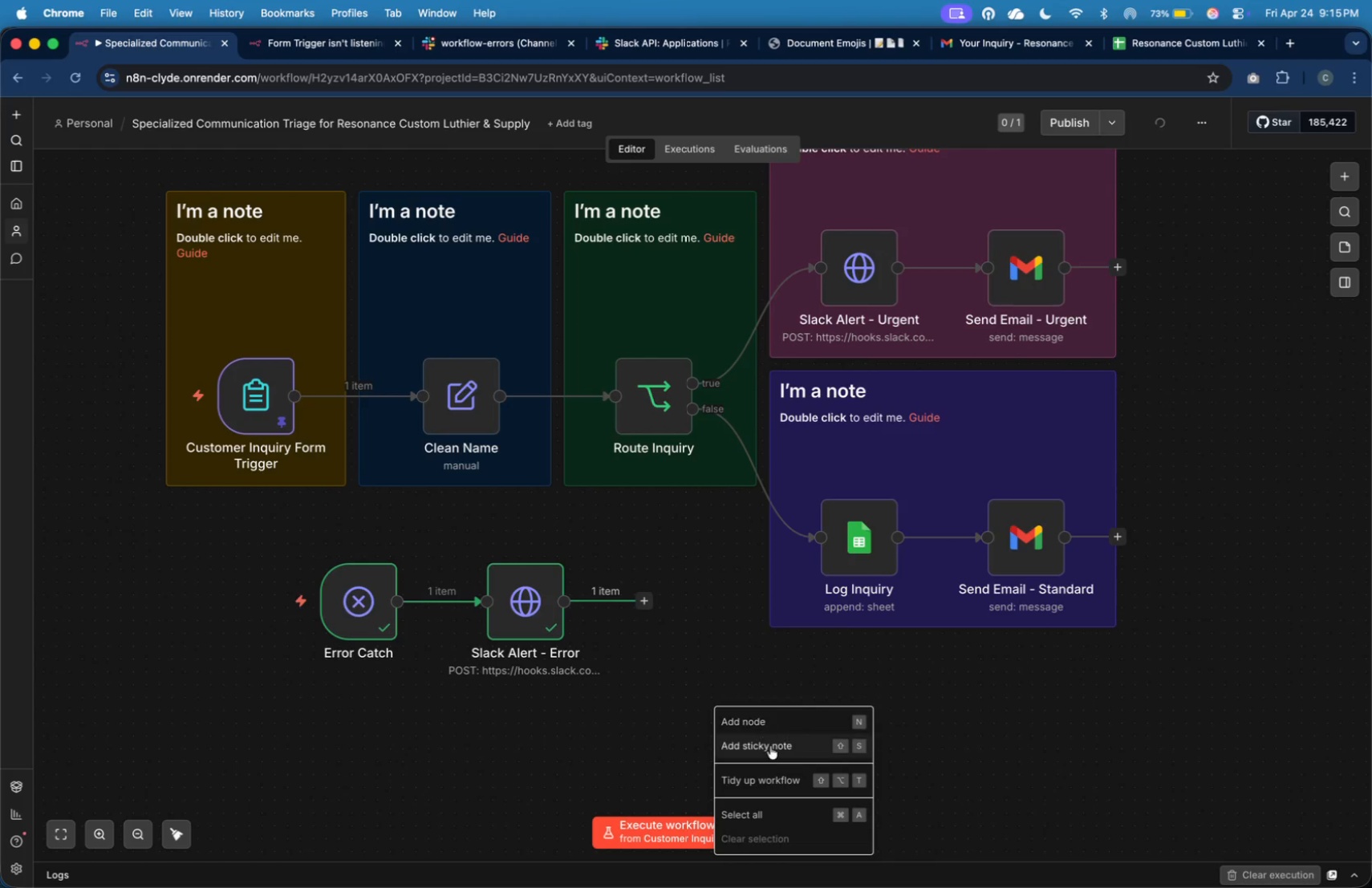 
left_click_drag(start_coordinate=[422, 642], to_coordinate=[420, 691])
 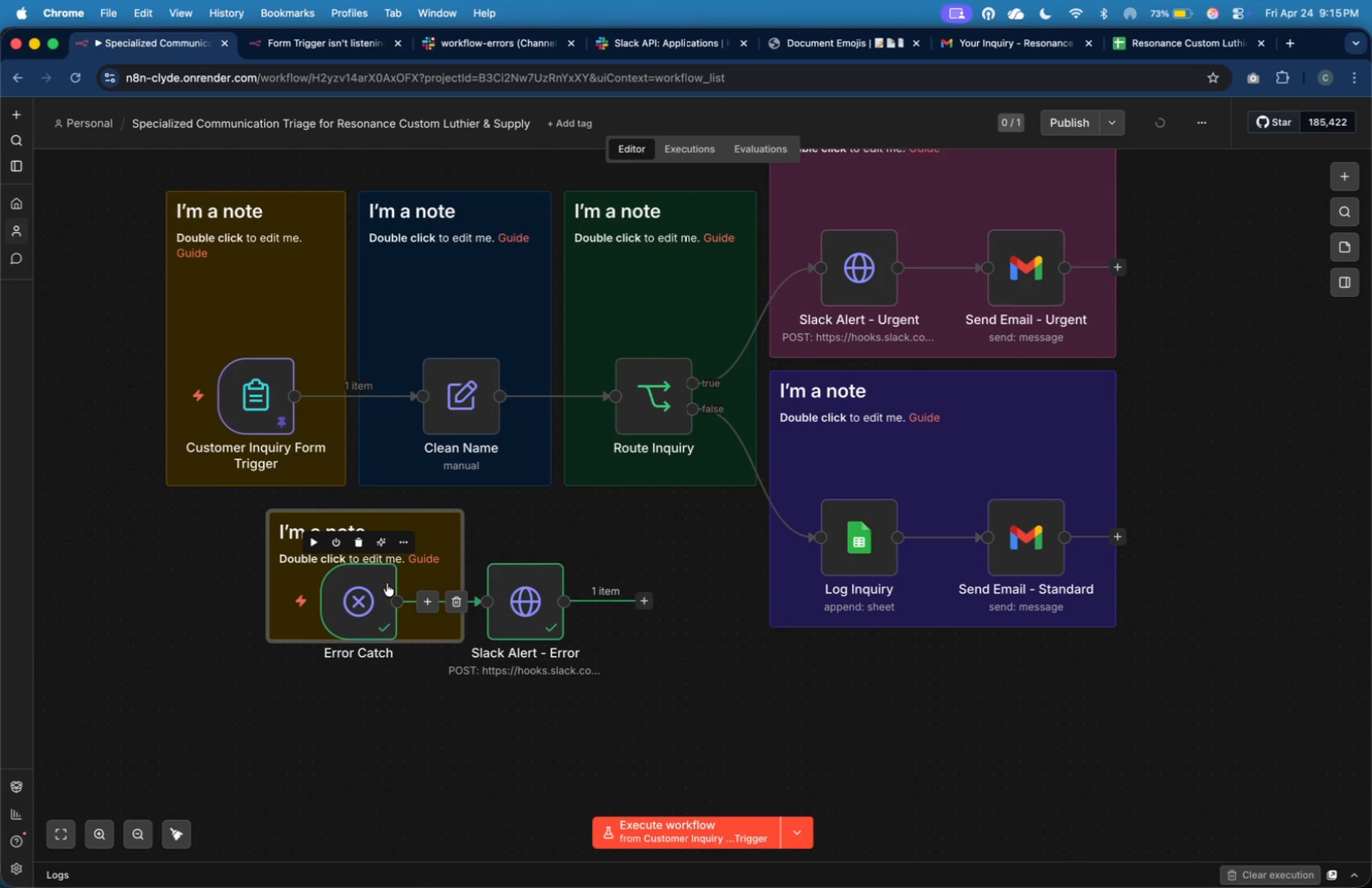 
left_click_drag(start_coordinate=[475, 527], to_coordinate=[644, 560])
 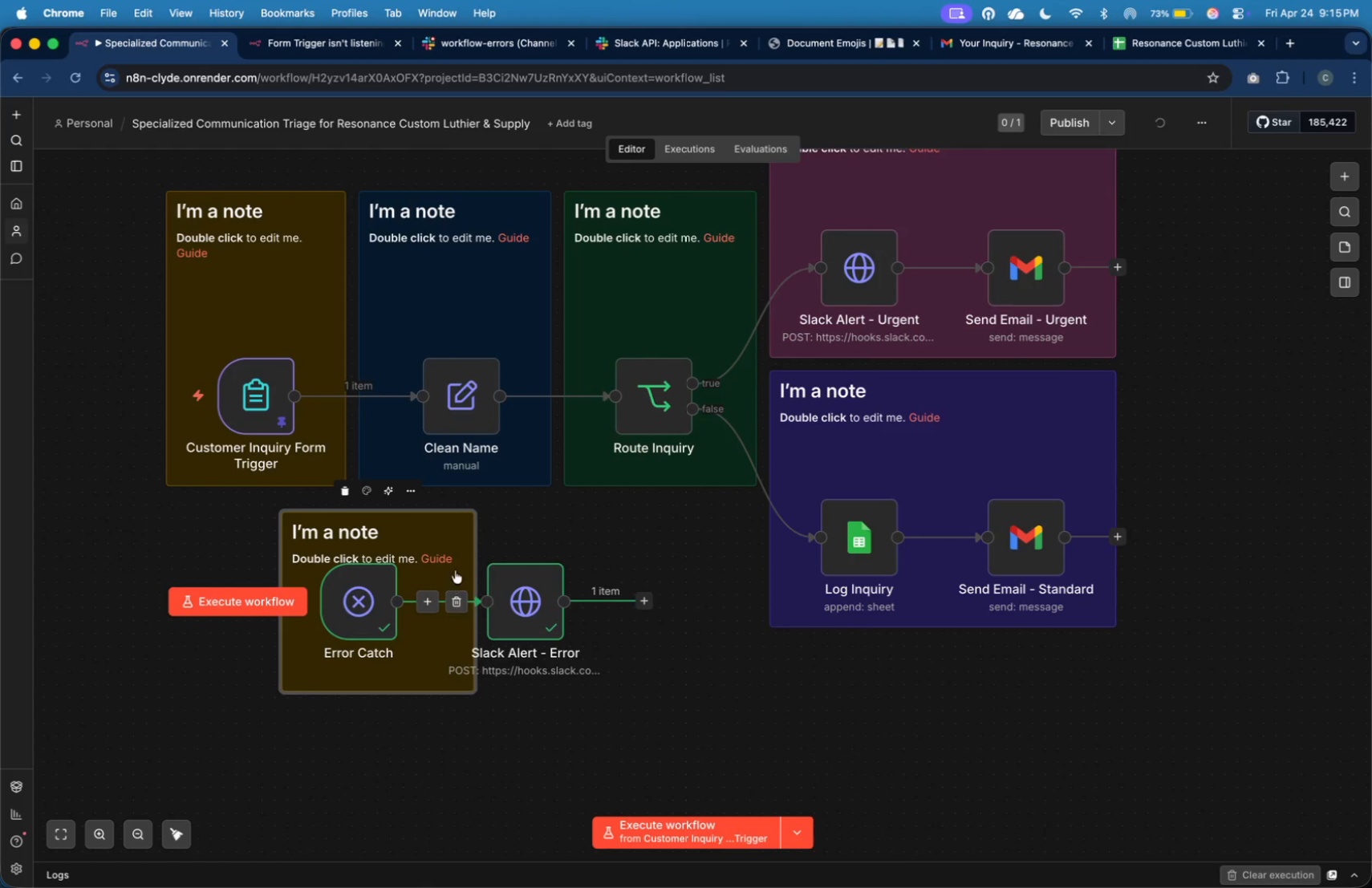 
left_click_drag(start_coordinate=[687, 721], to_coordinate=[207, 496])
 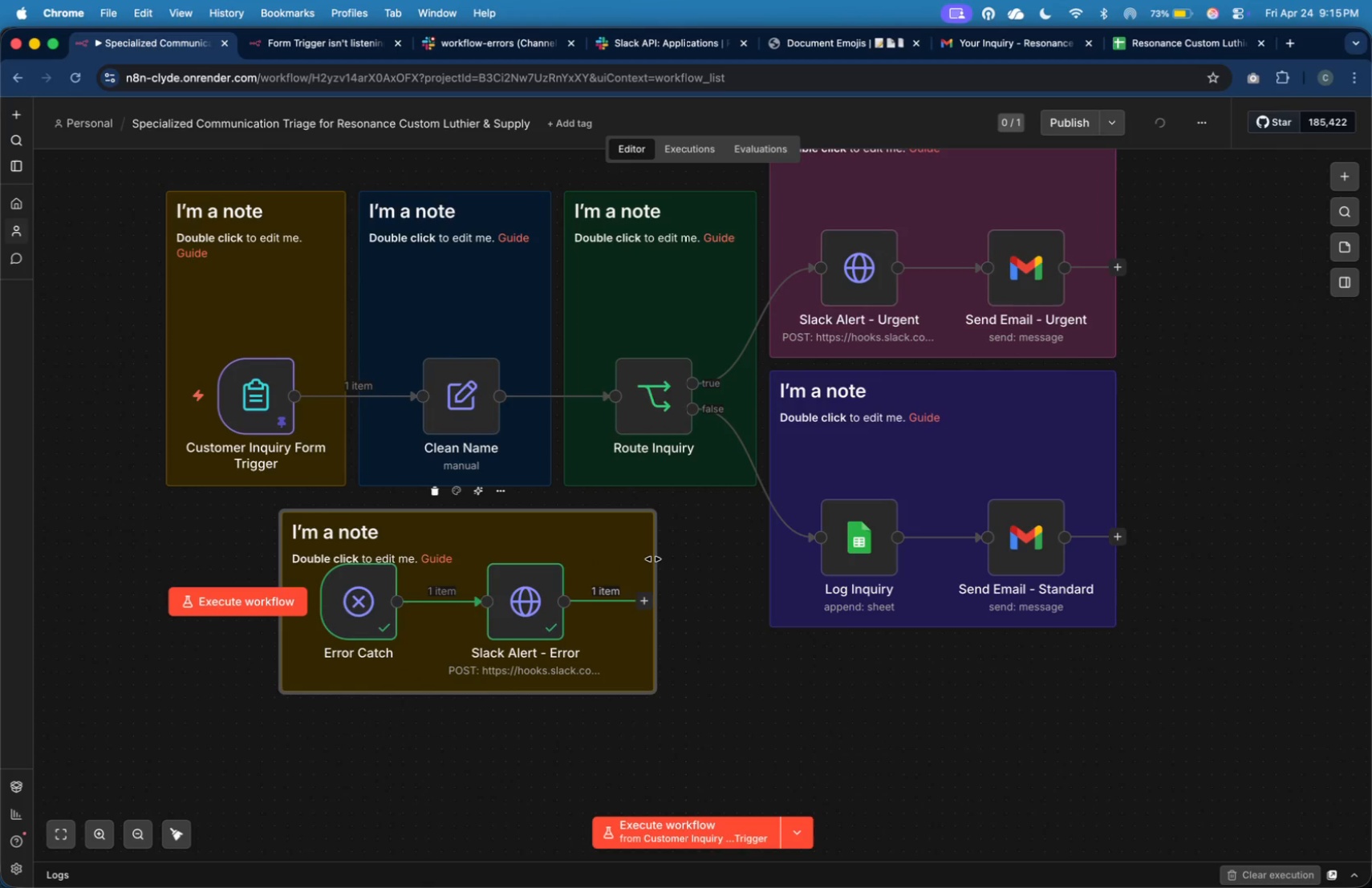 
left_click_drag(start_coordinate=[463, 591], to_coordinate=[467, 675])
 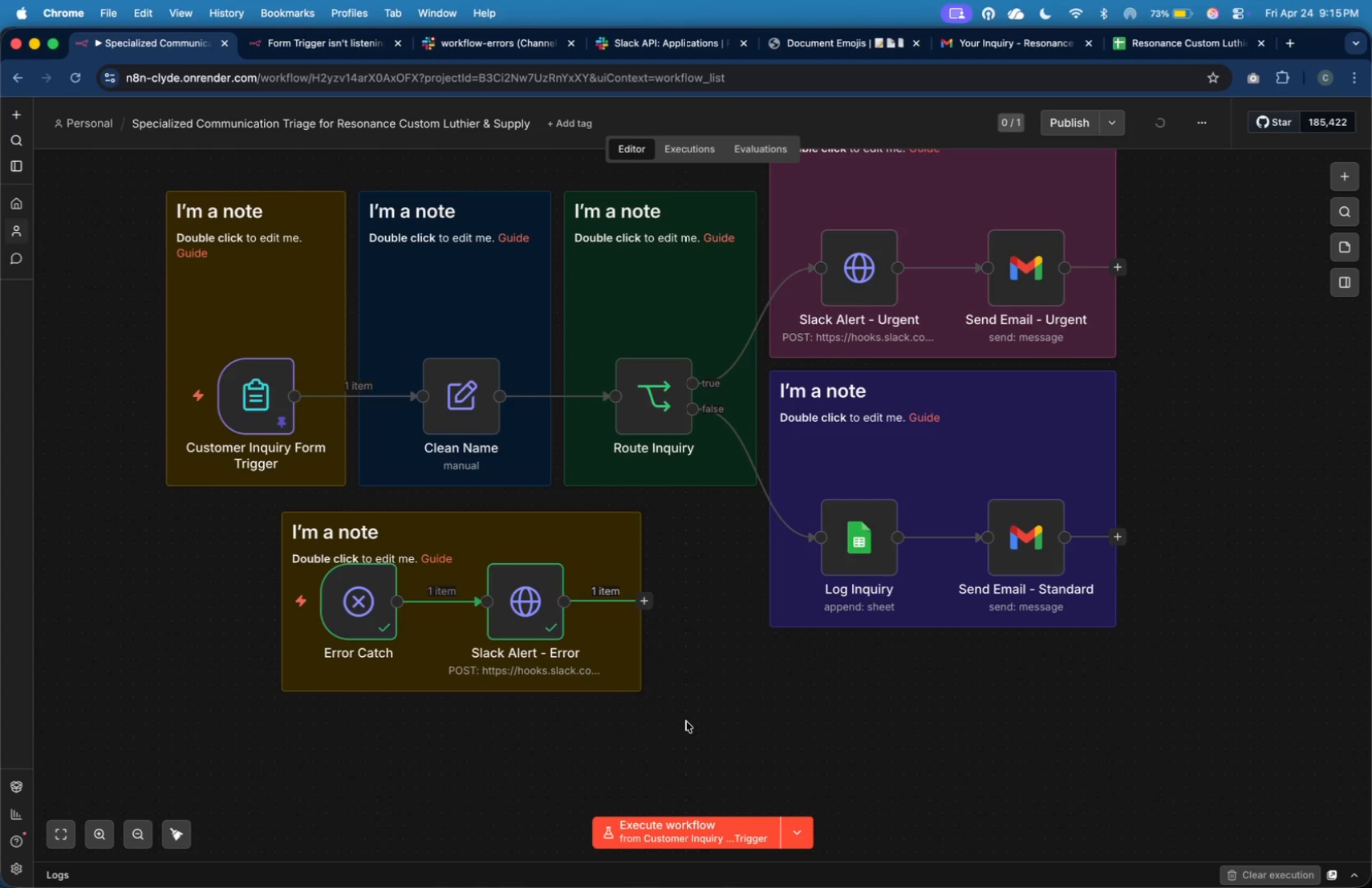 
left_click([502, 537])
 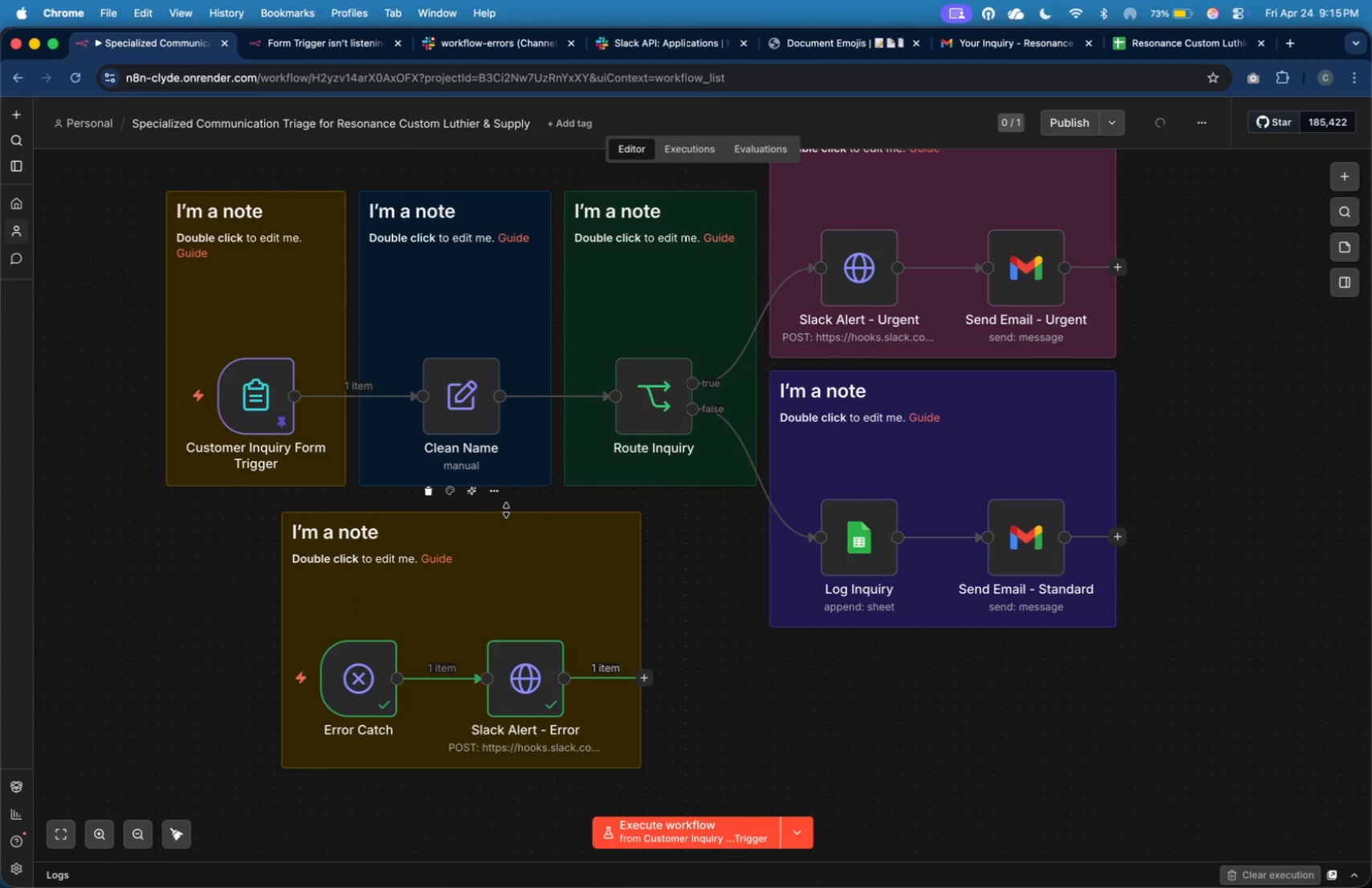 
left_click_drag(start_coordinate=[492, 591], to_coordinate=[506, 510])
 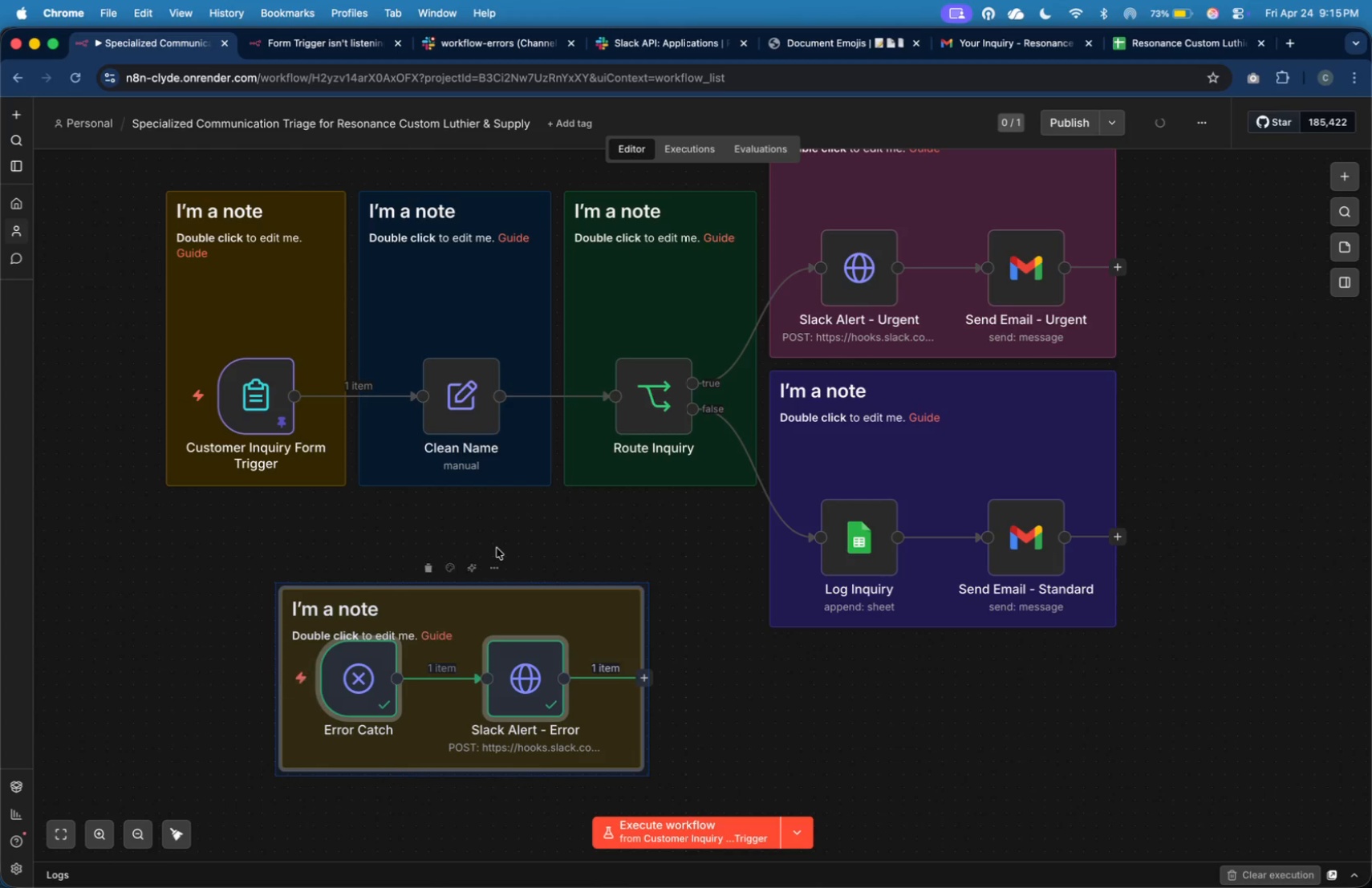 
mouse_move([469, 485])
 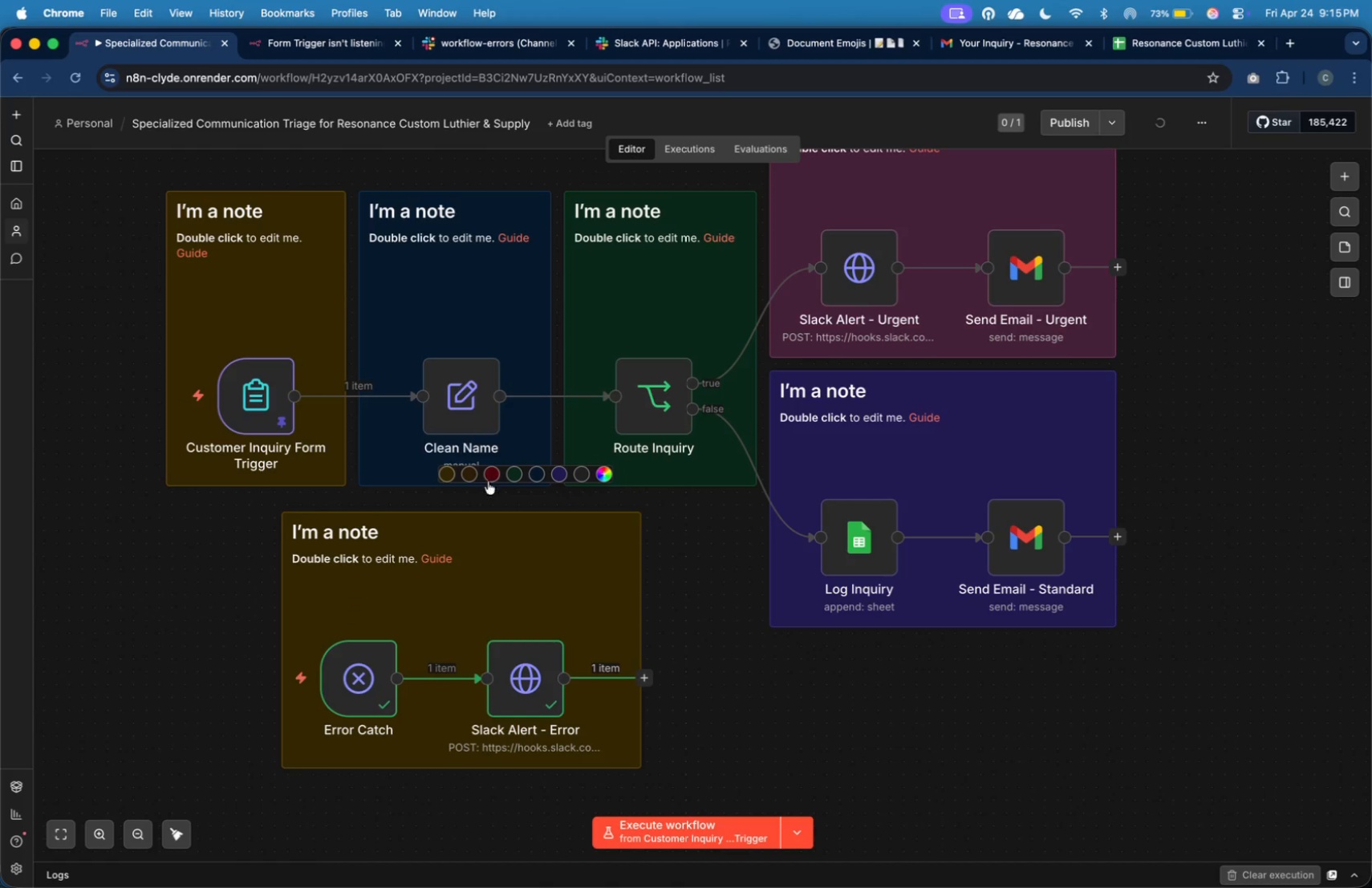 
left_click([491, 479])
 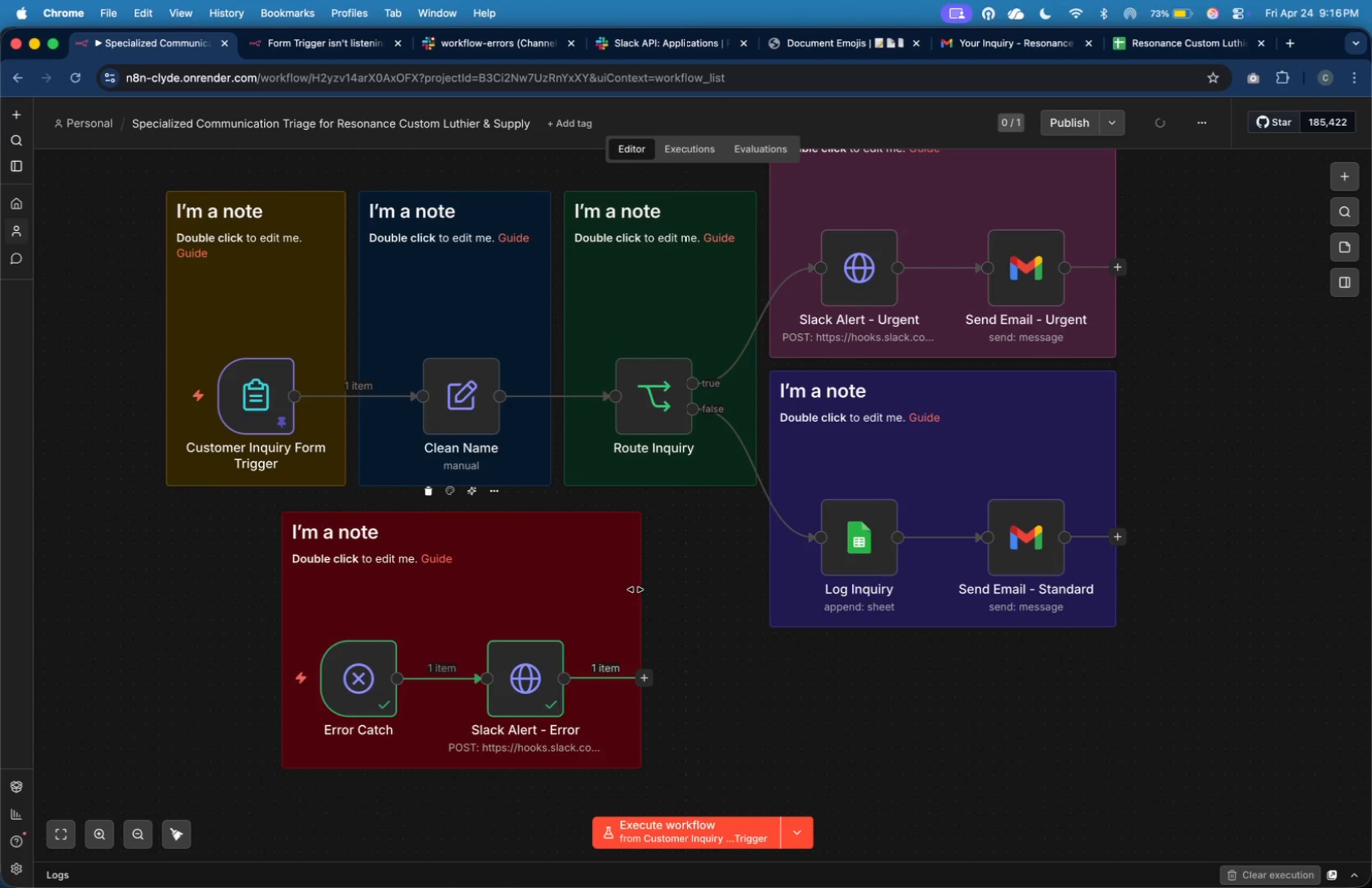 
left_click_drag(start_coordinate=[641, 589], to_coordinate=[631, 590])
 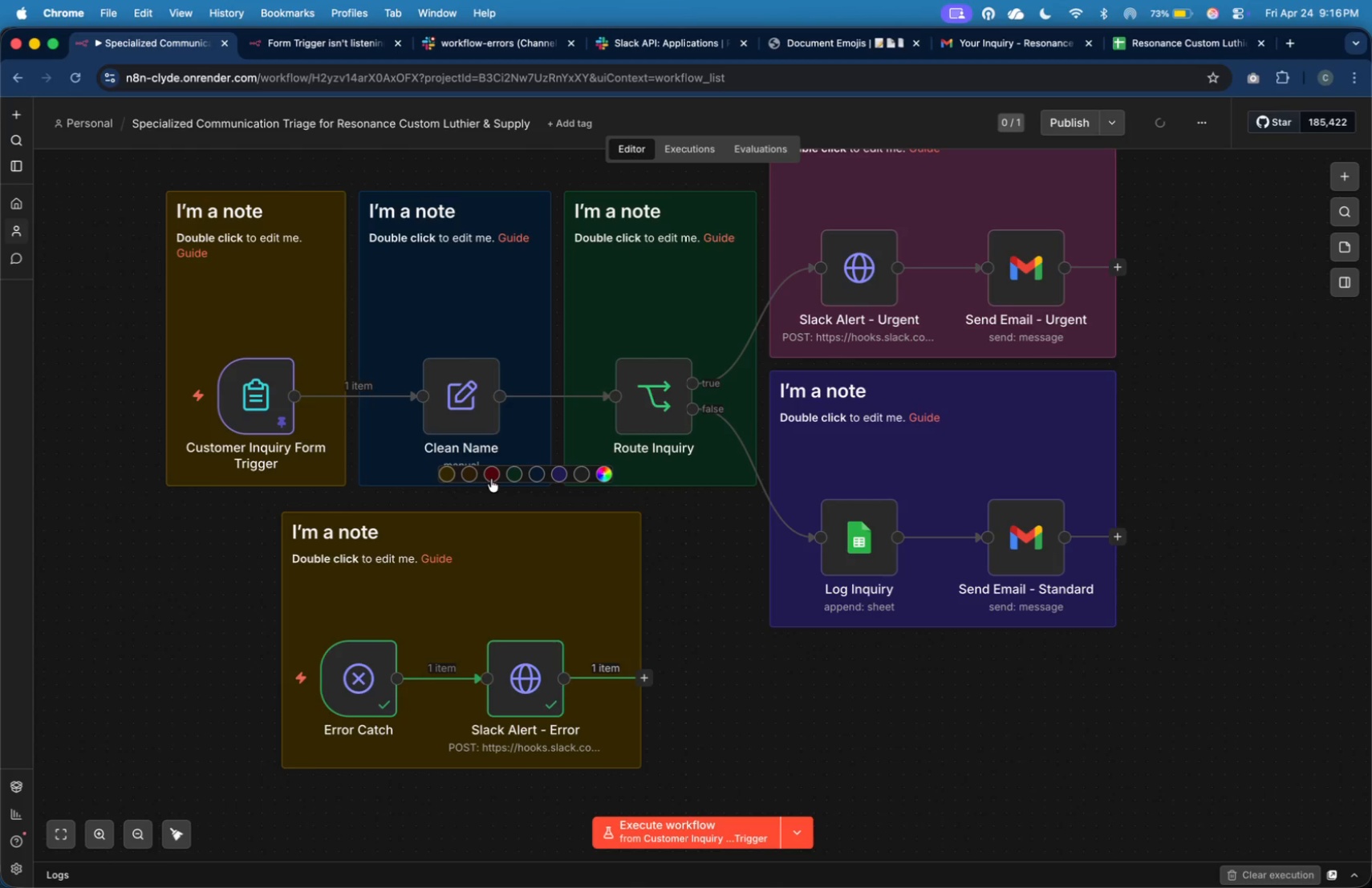 
left_click([699, 618])
 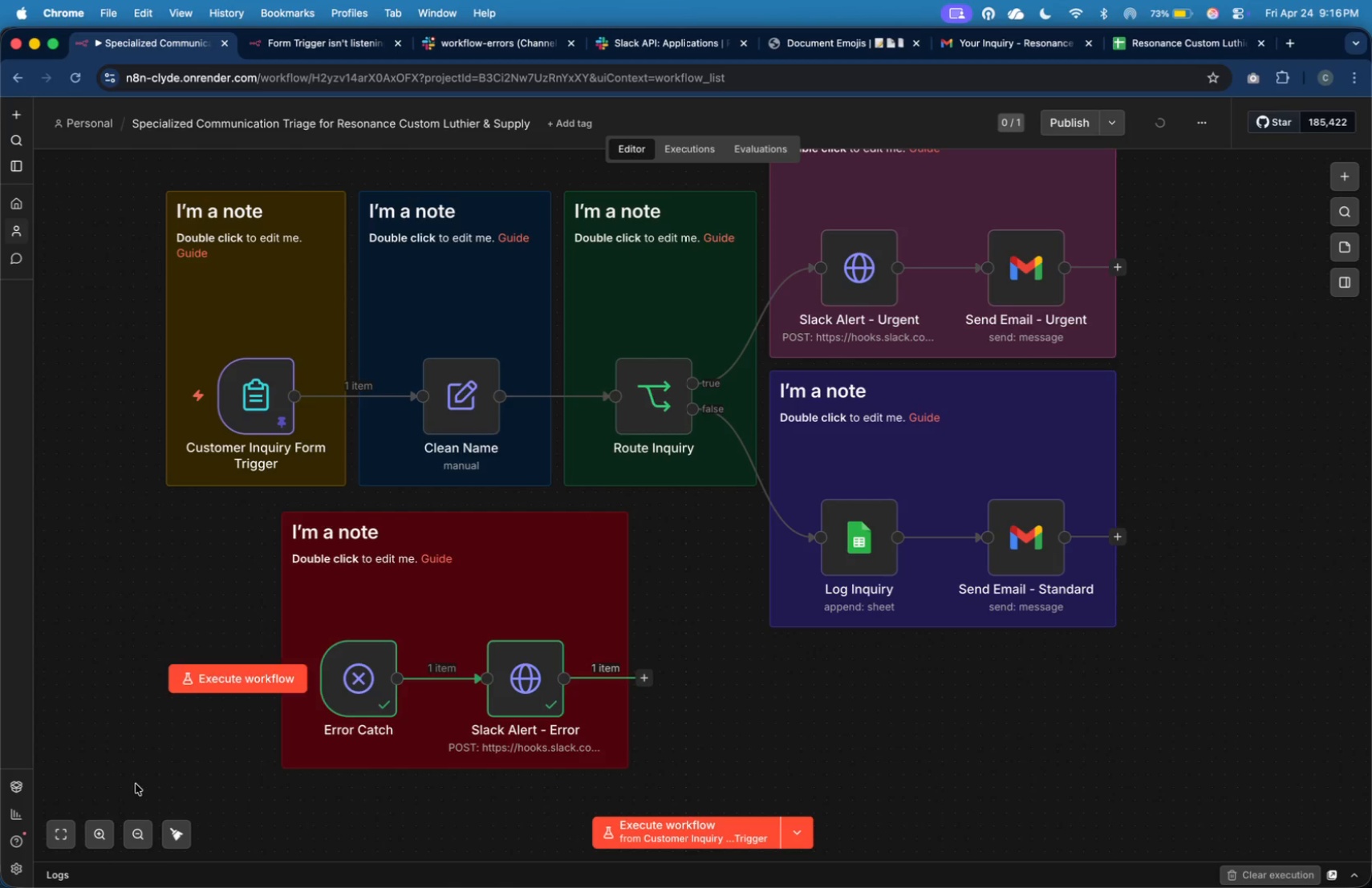 
left_click([54, 834])
 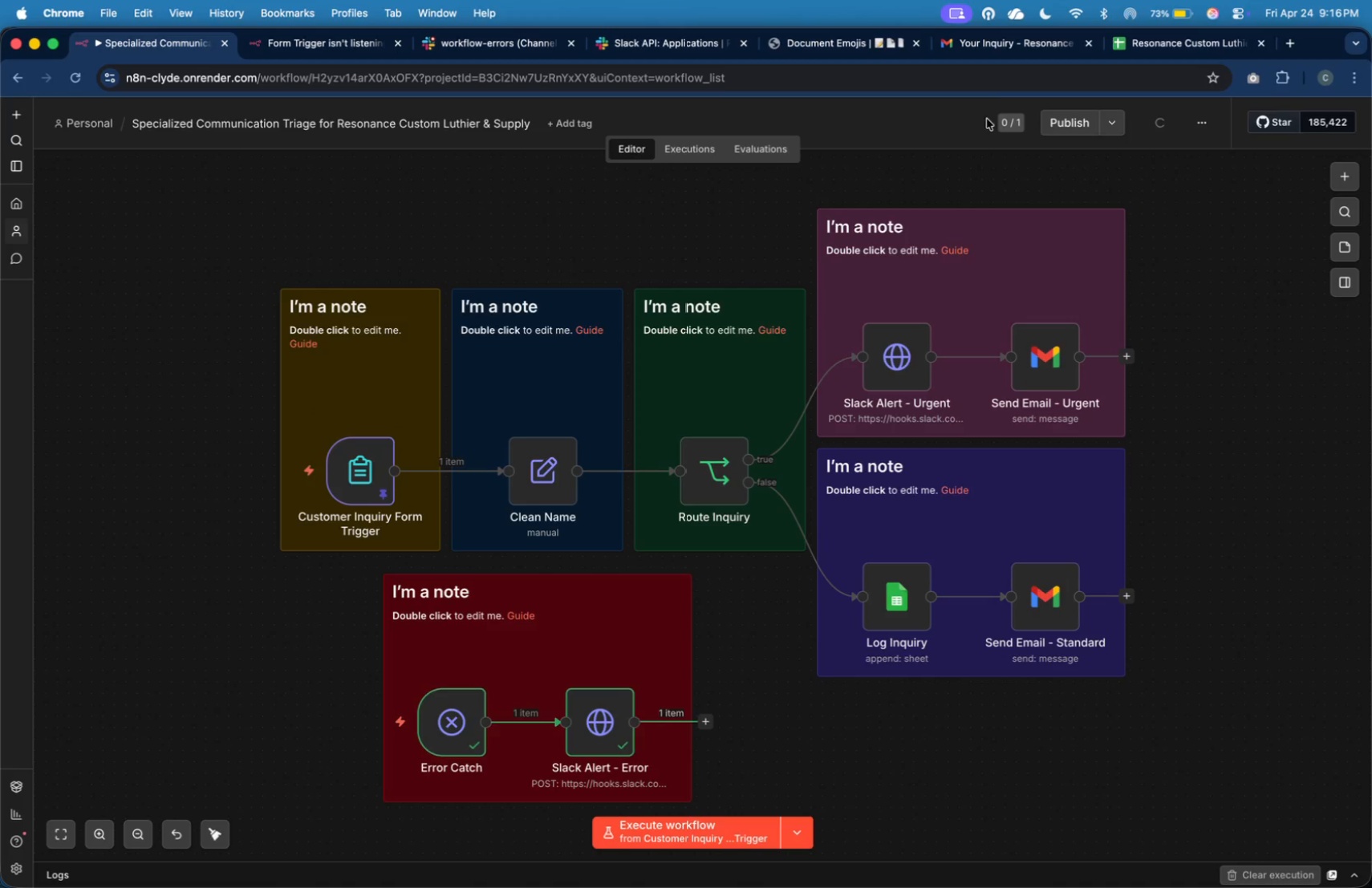 
wait(11.61)
 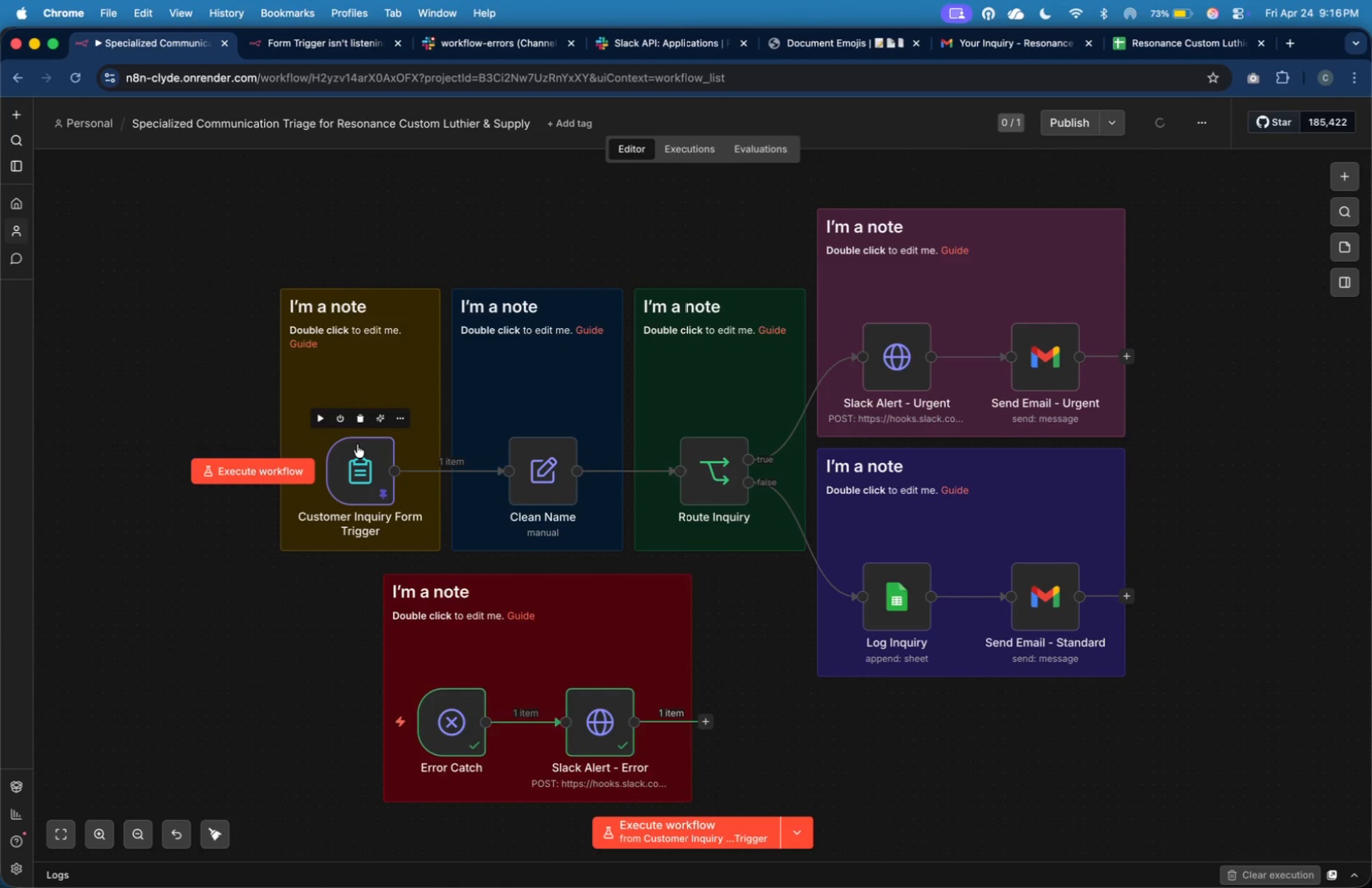 
type(bullet)
 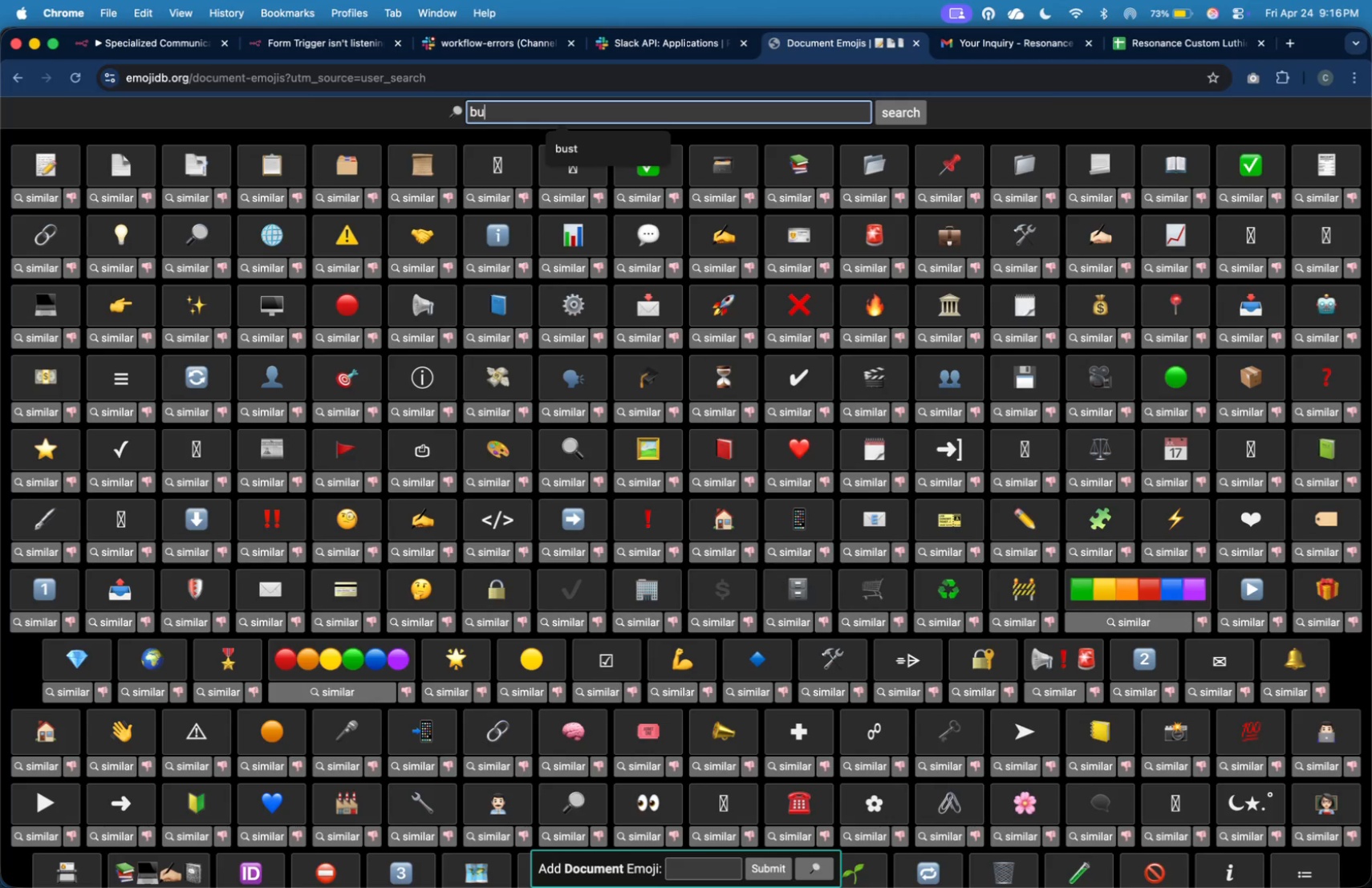 
key(Enter)
 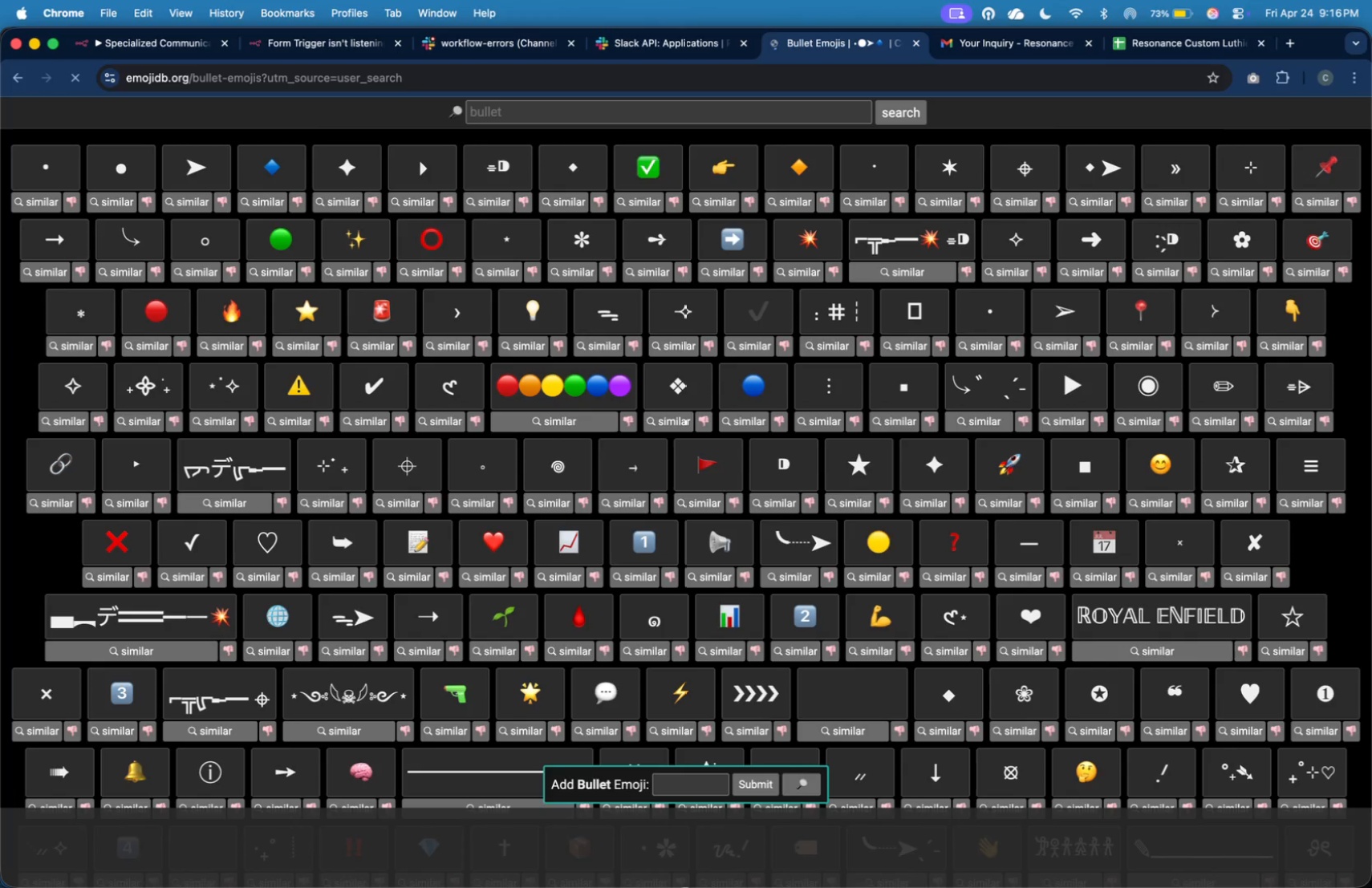 
wait(9.55)
 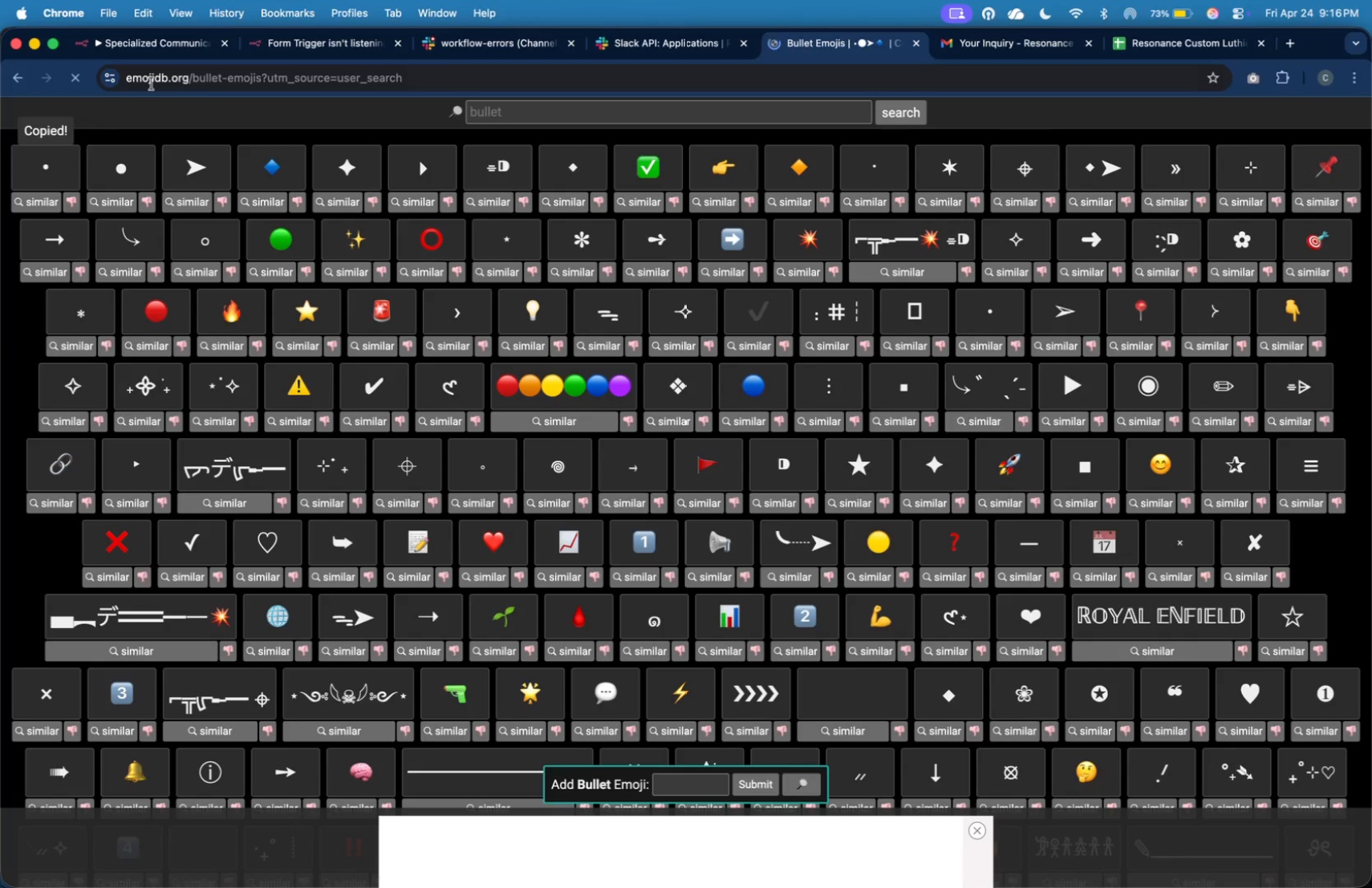 
left_click([175, 40])
 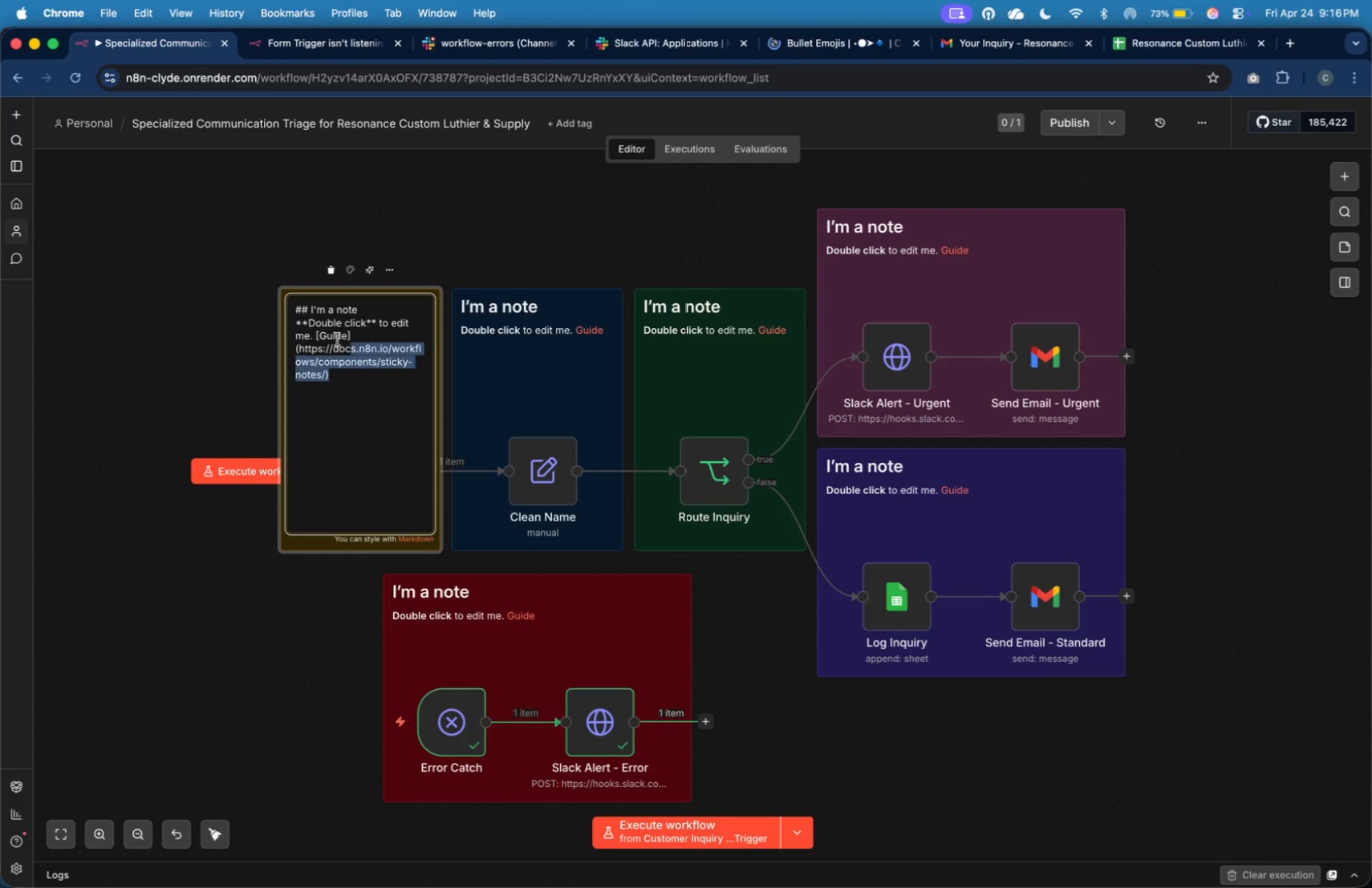 
left_click_drag(start_coordinate=[376, 386], to_coordinate=[310, 310])
 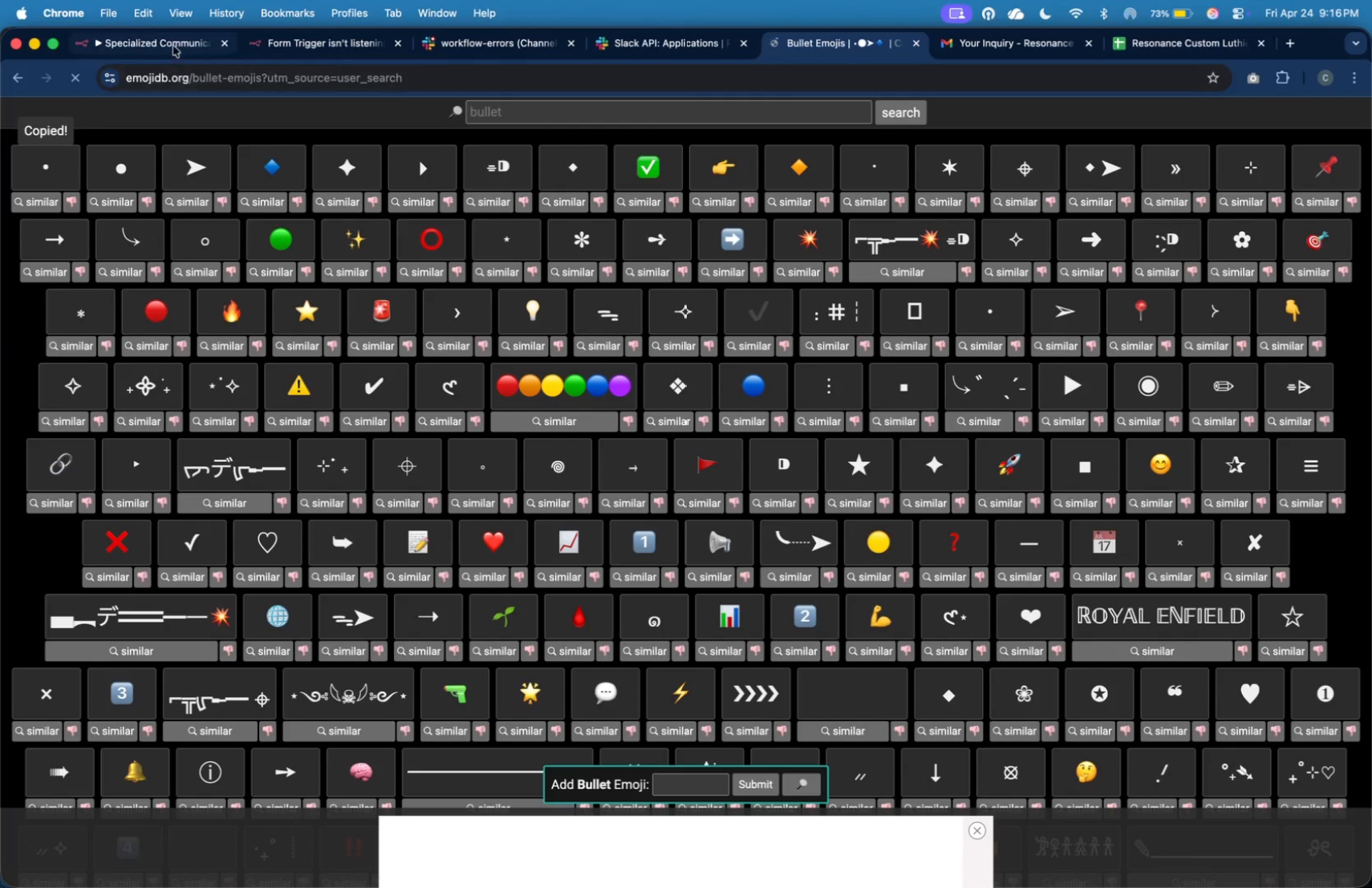 
type(Form & )
 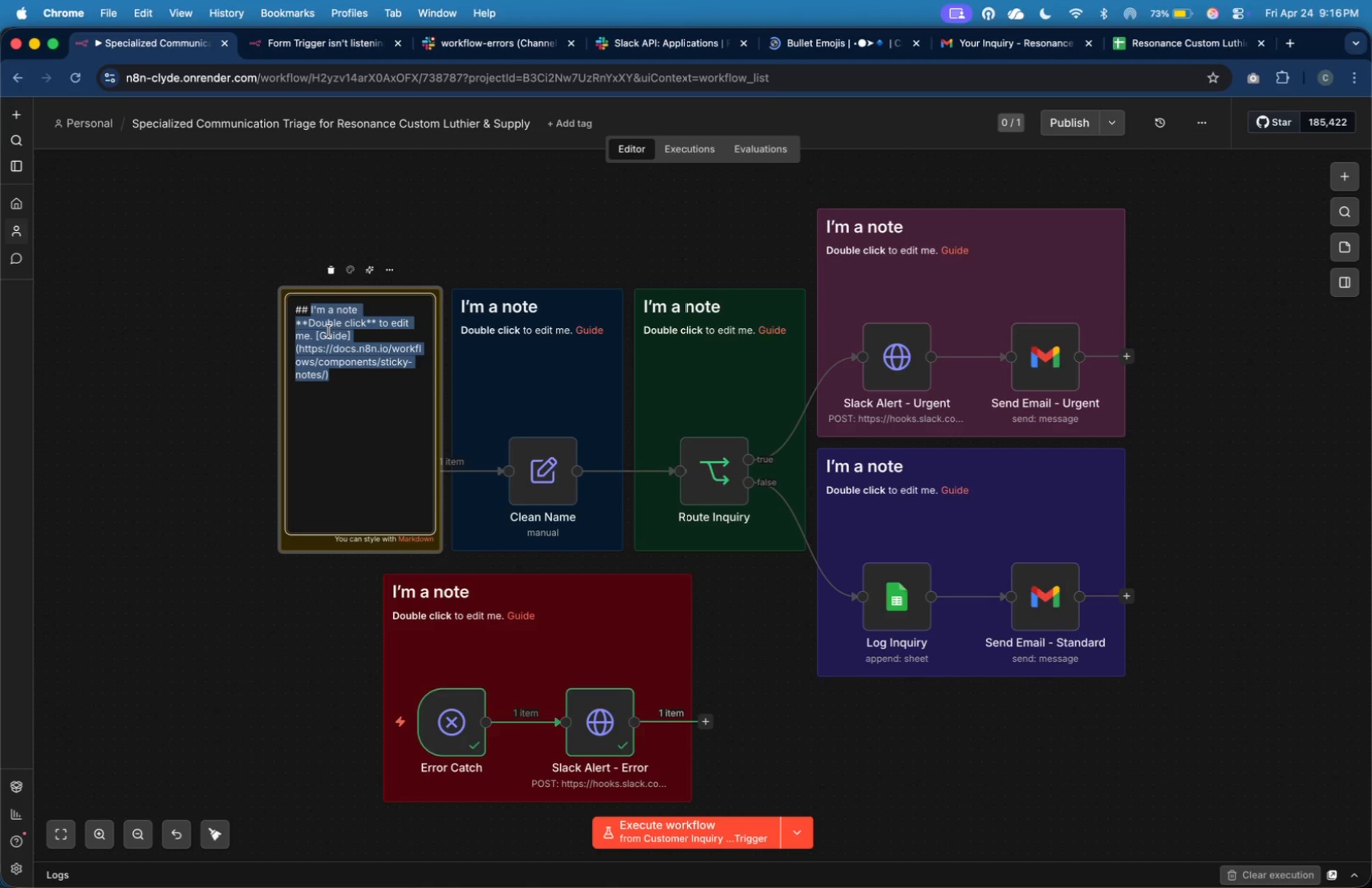 
wait(5.81)
 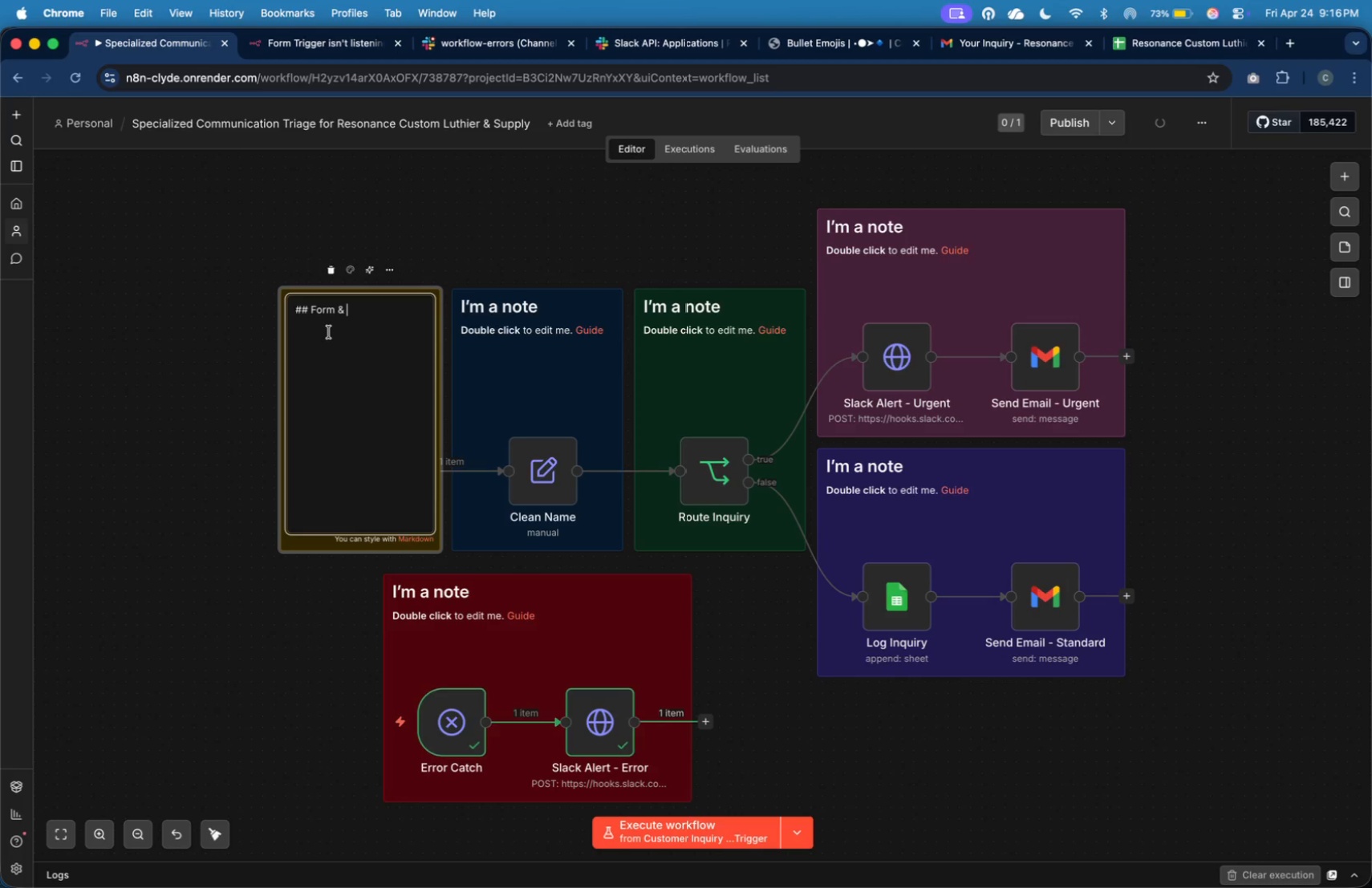 
key(ArrowLeft)
 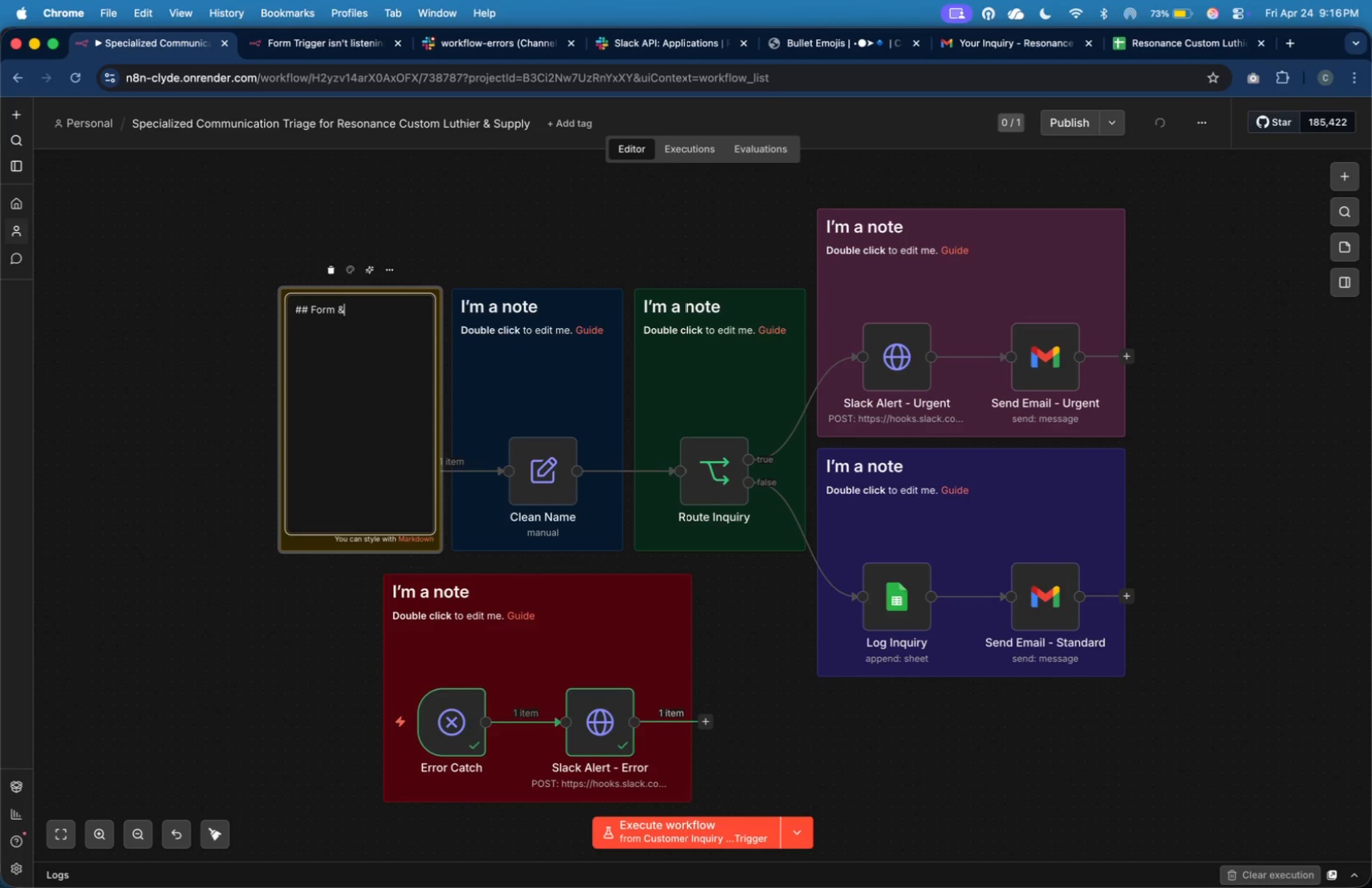 
key(ArrowLeft)
 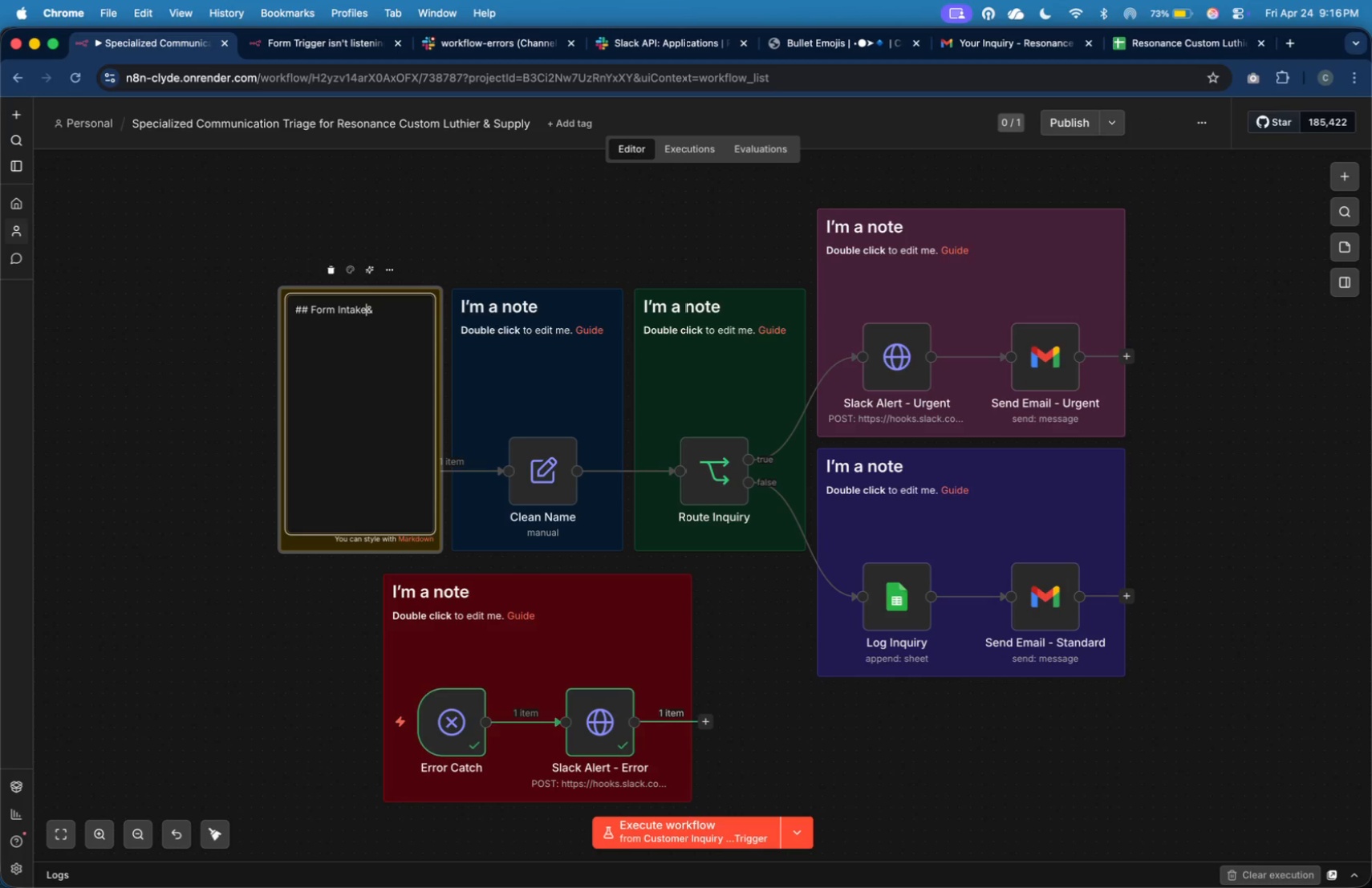 
type(Intake )
 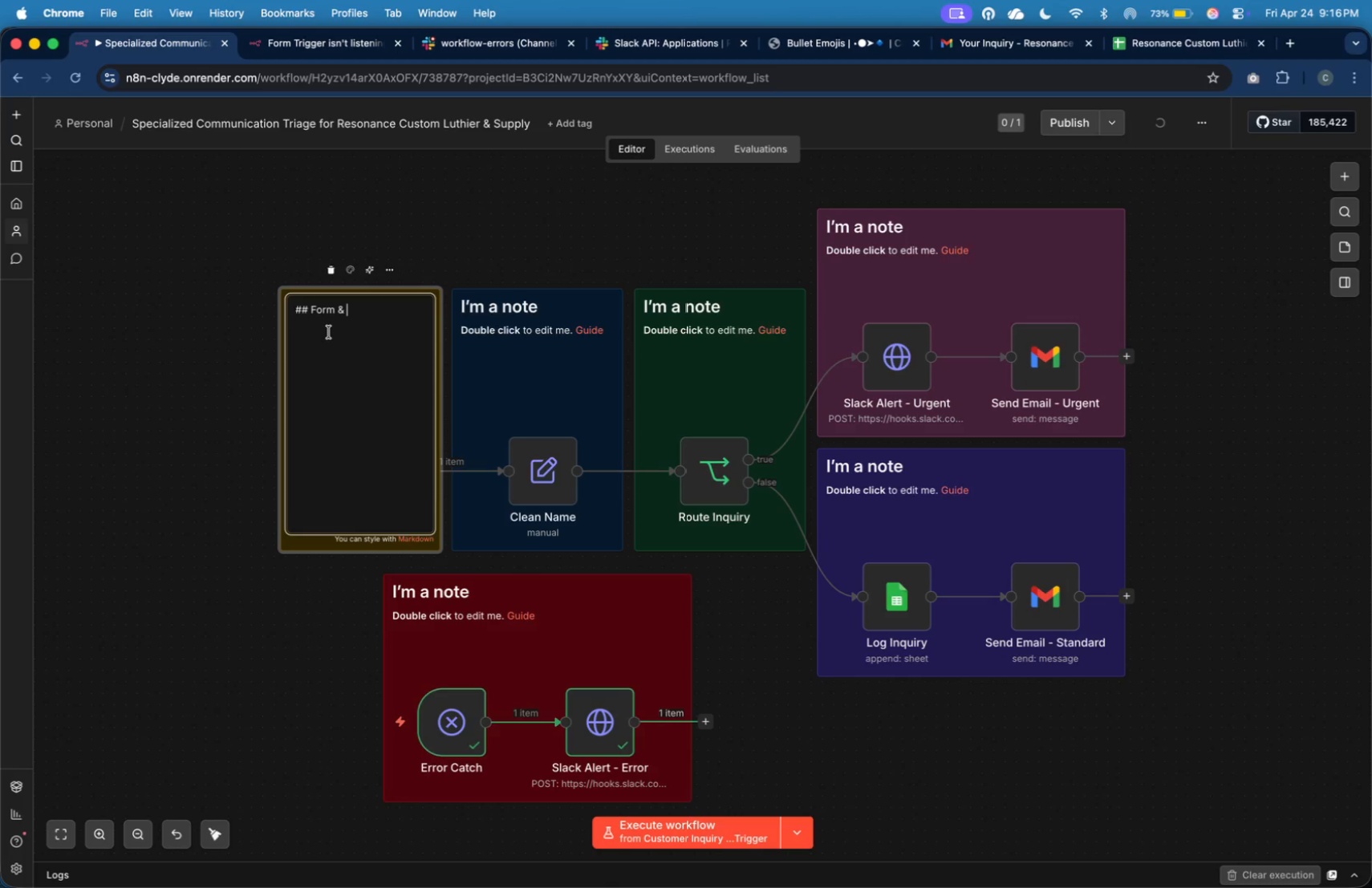 
key(ArrowRight)
 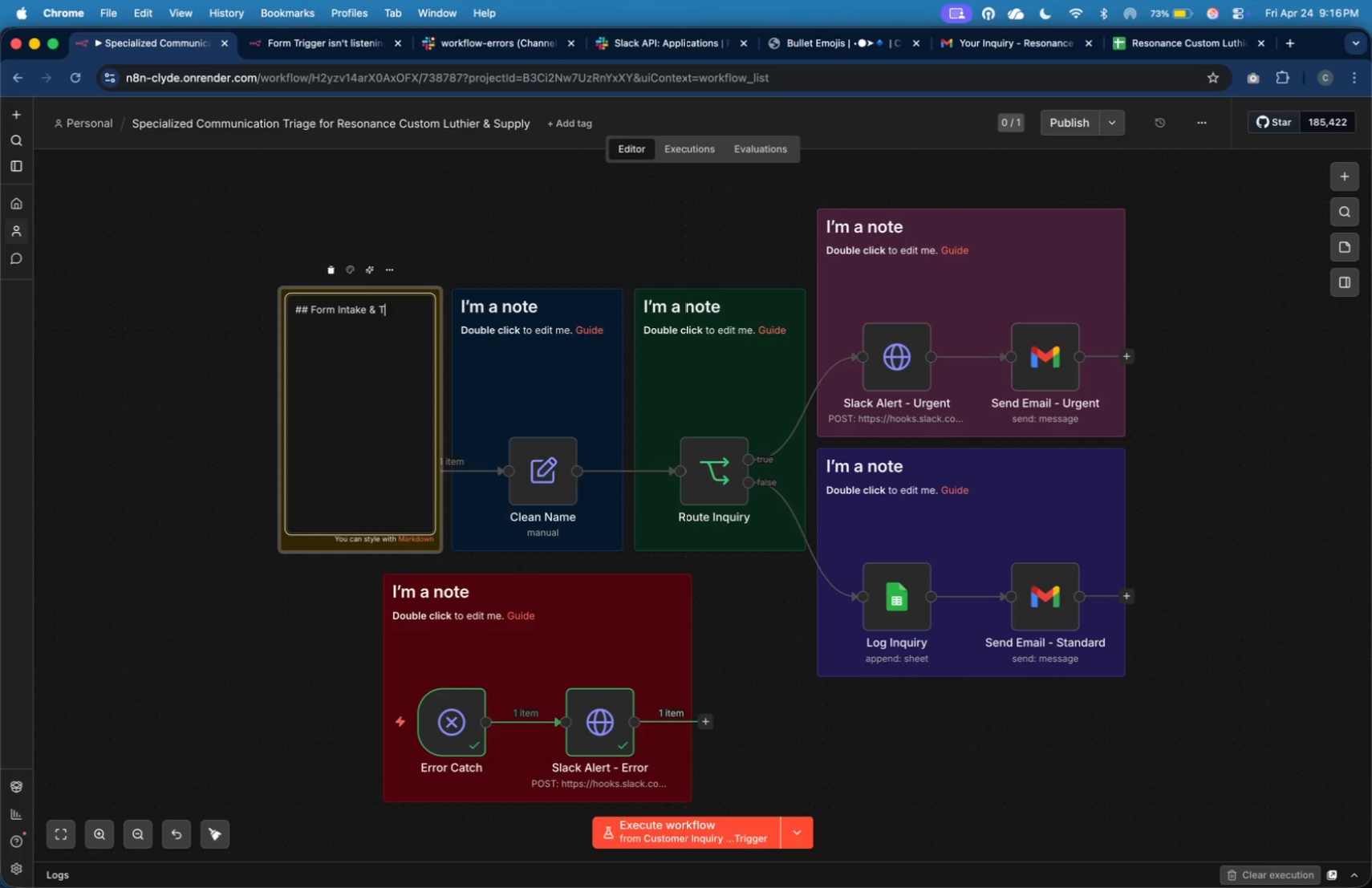 
type( Trigger )
key(Backspace)
 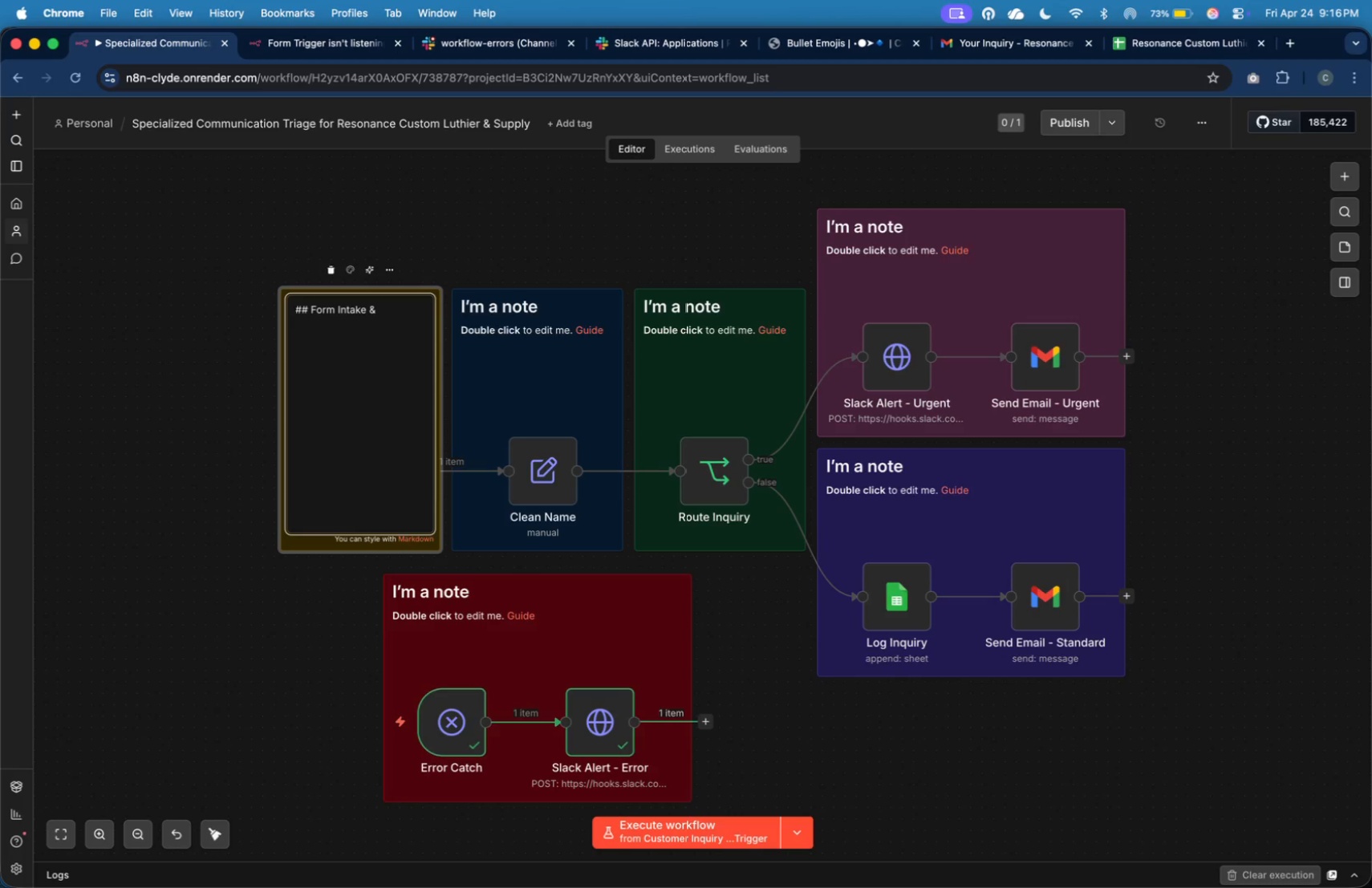 
 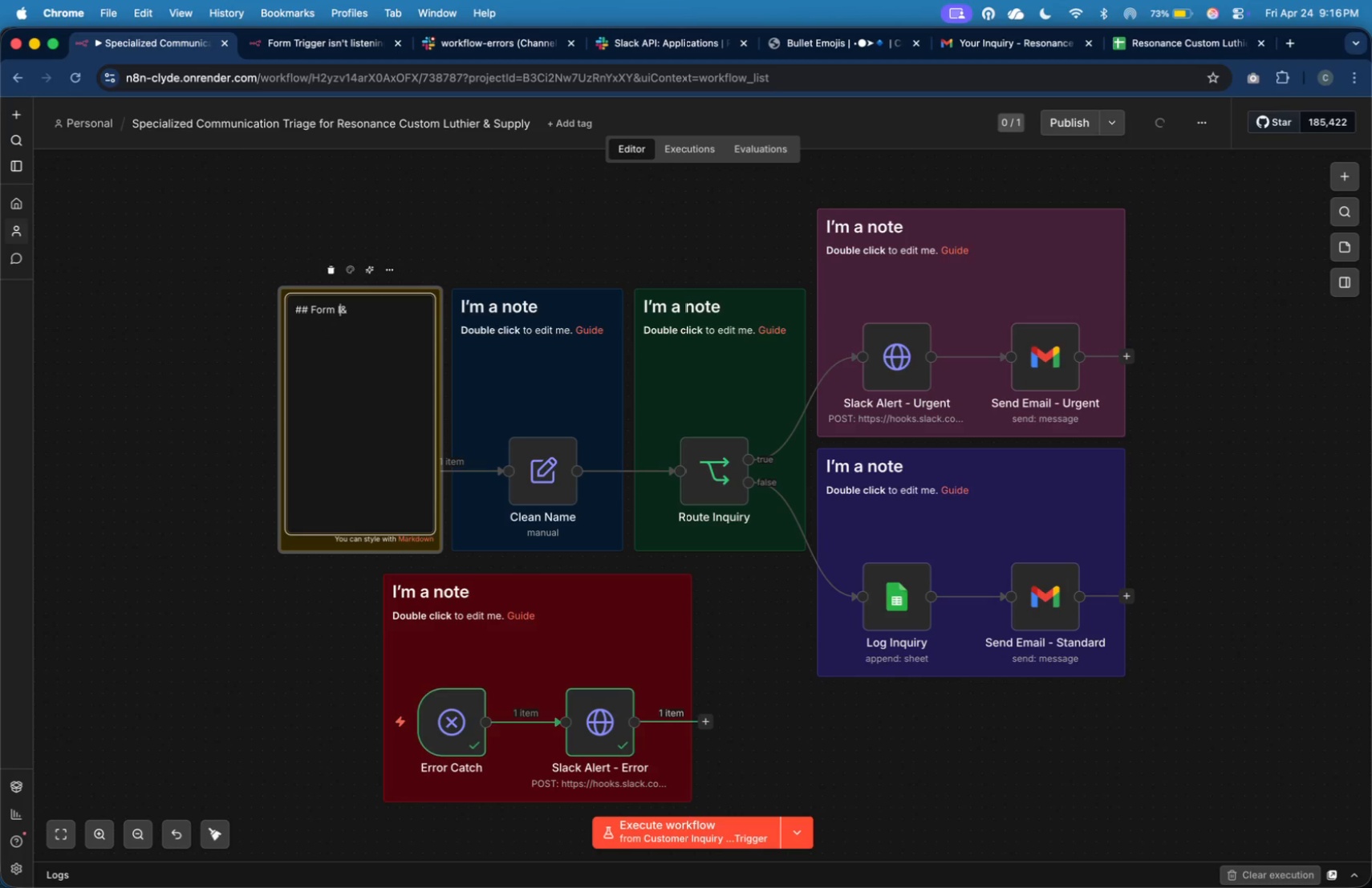 
key(Enter)
 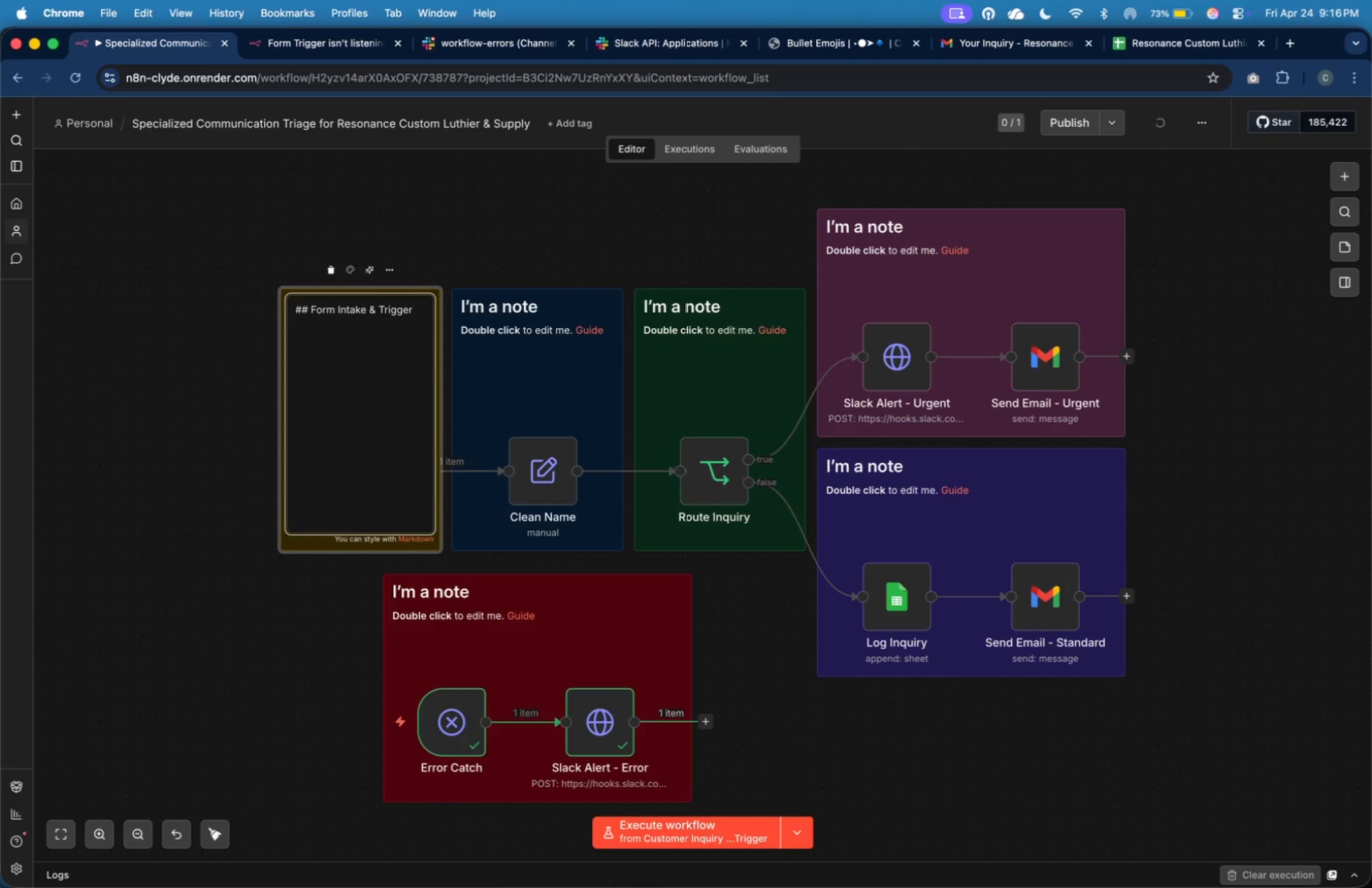 
hold_key(key=CommandLeft, duration=0.32)
 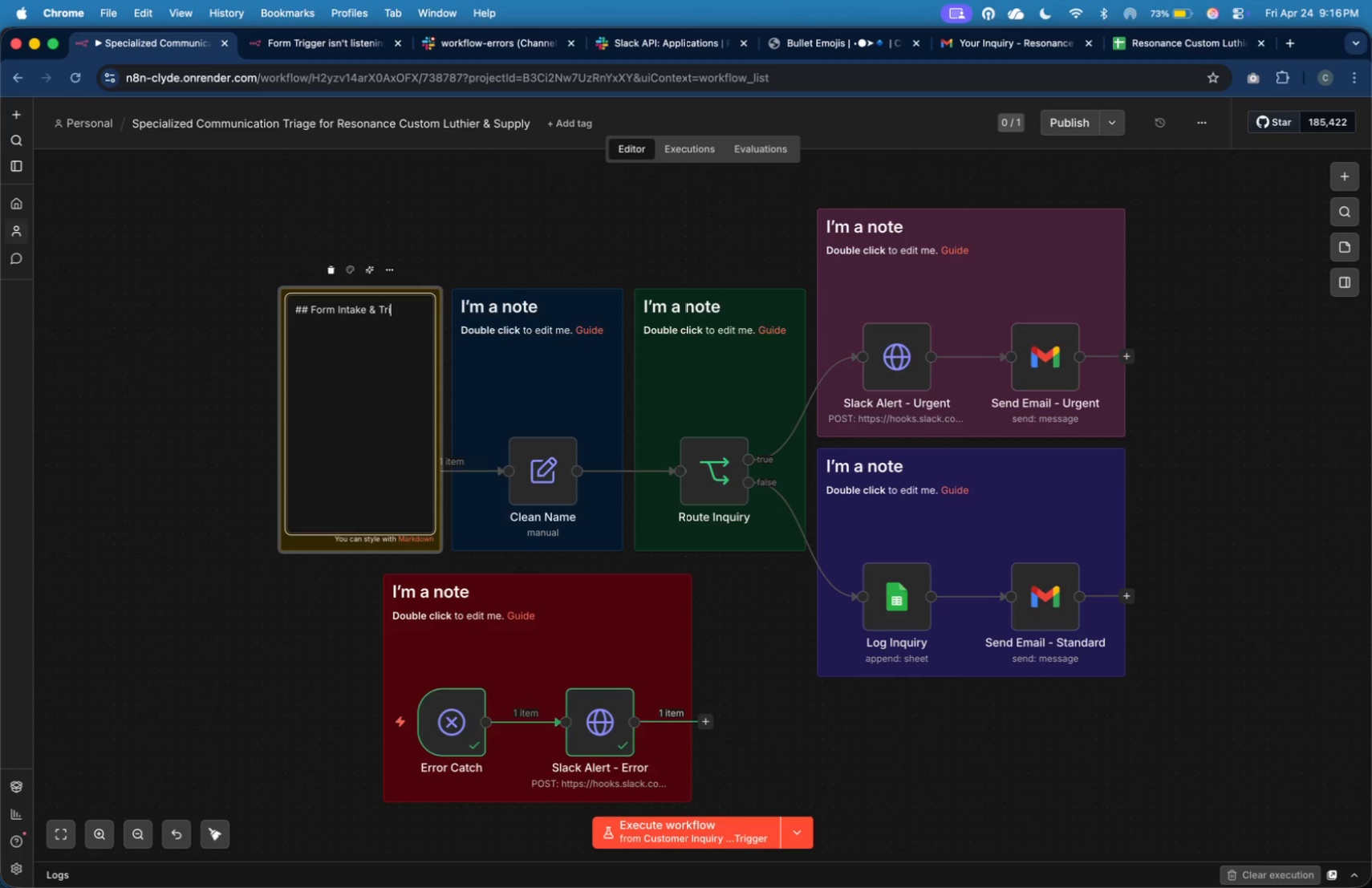 
key(Meta+V)
 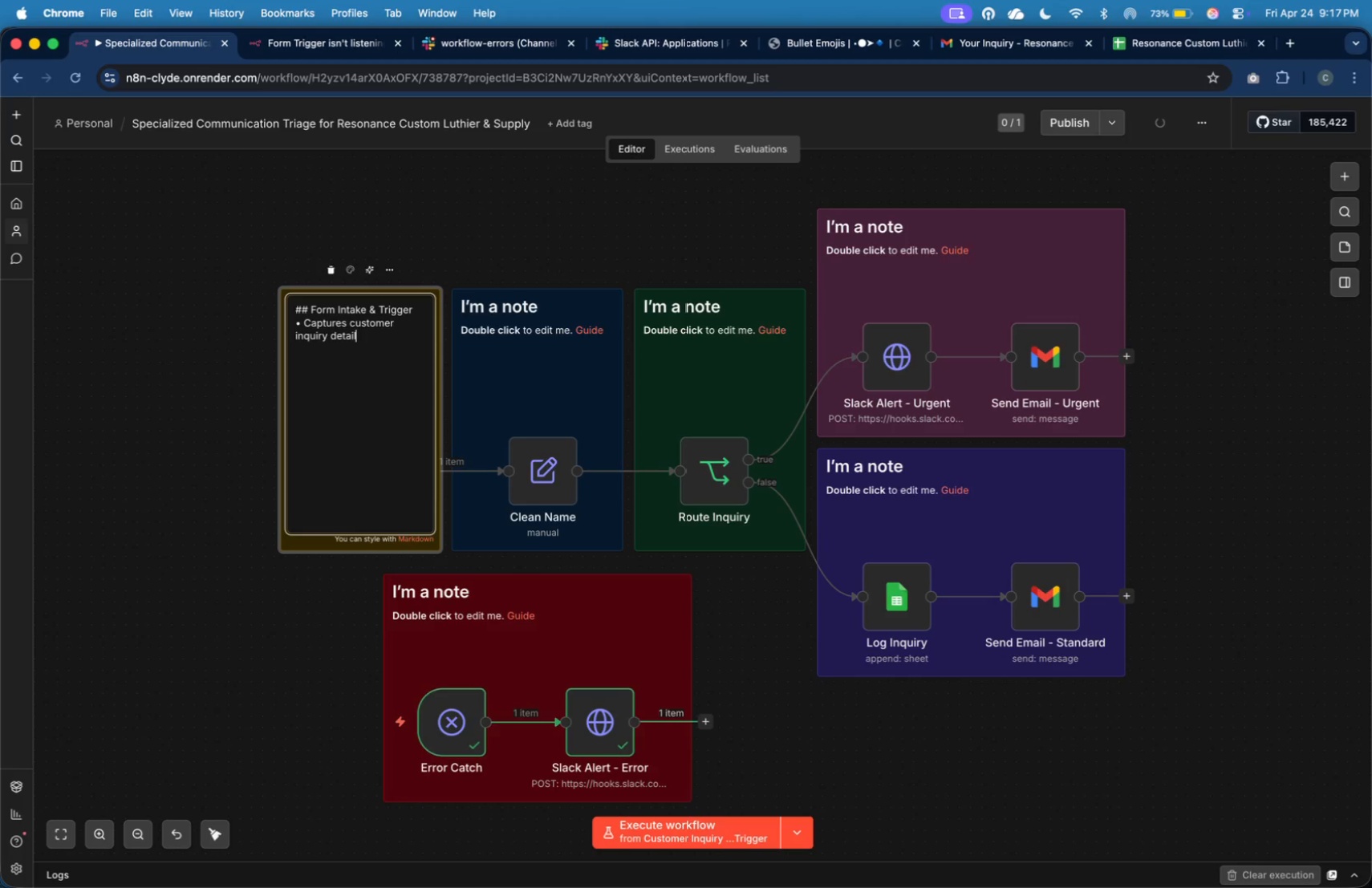 
type( Captures customer inquiry details via public form)
 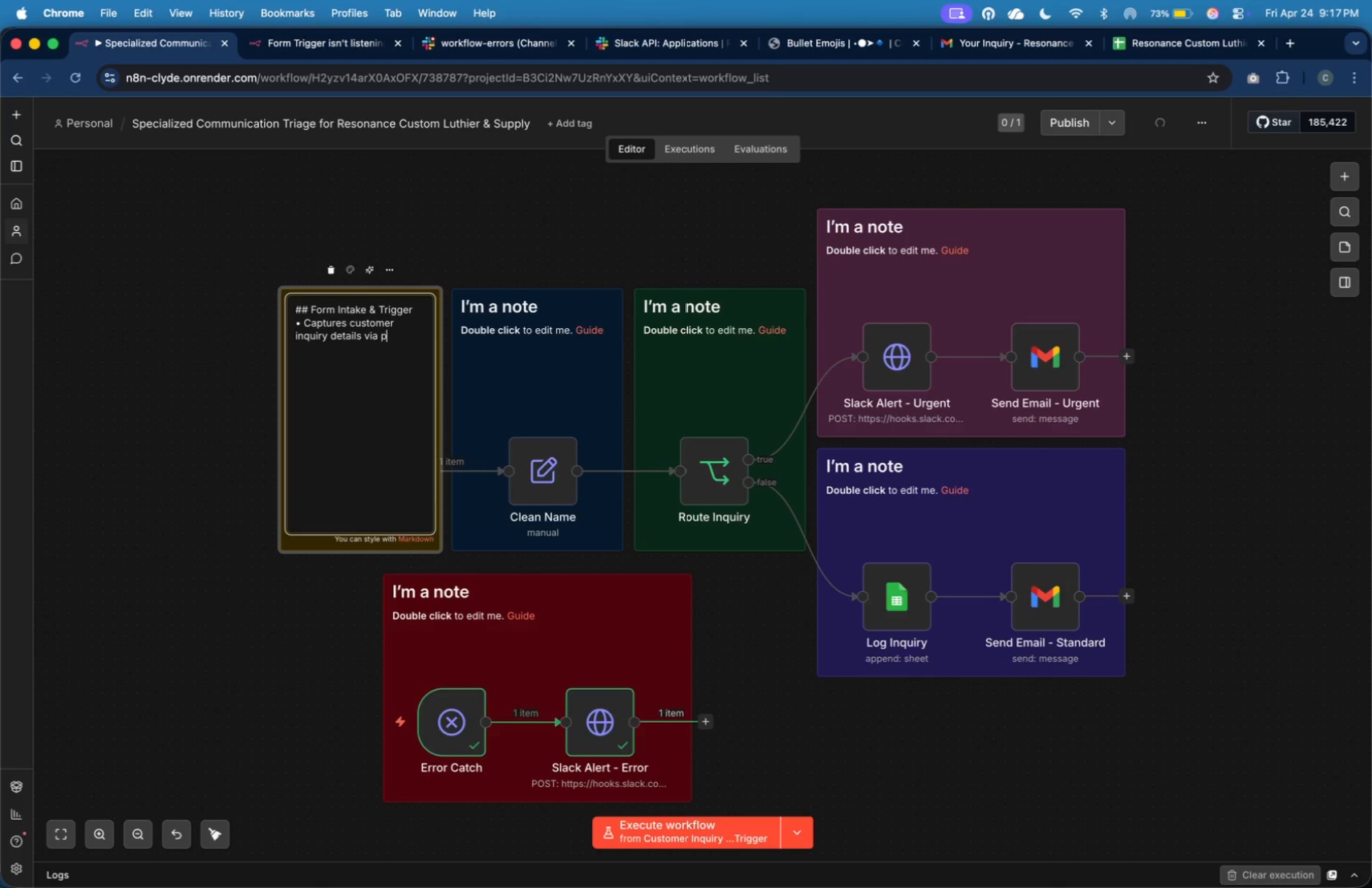 
 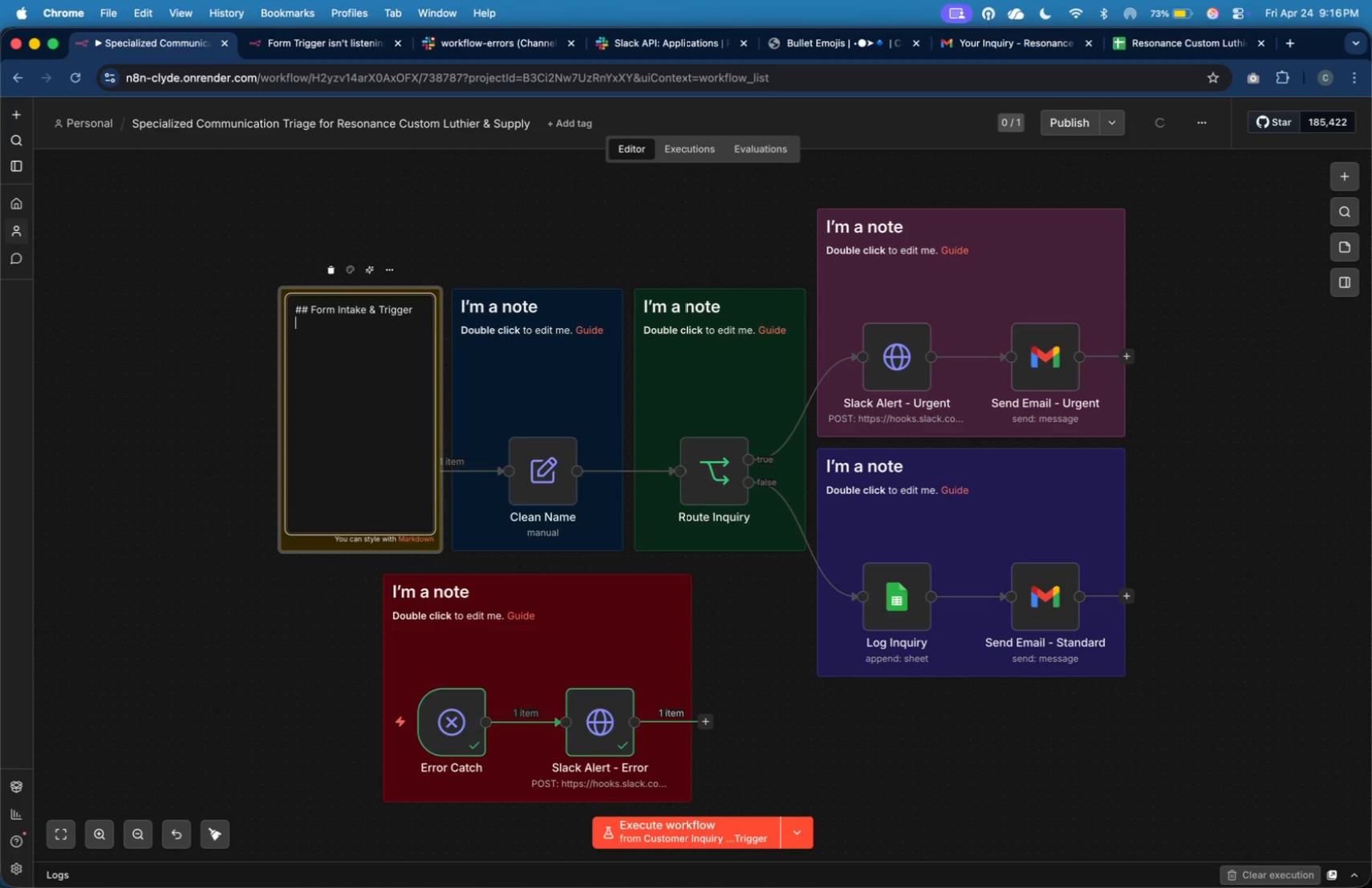 
key(Enter)
 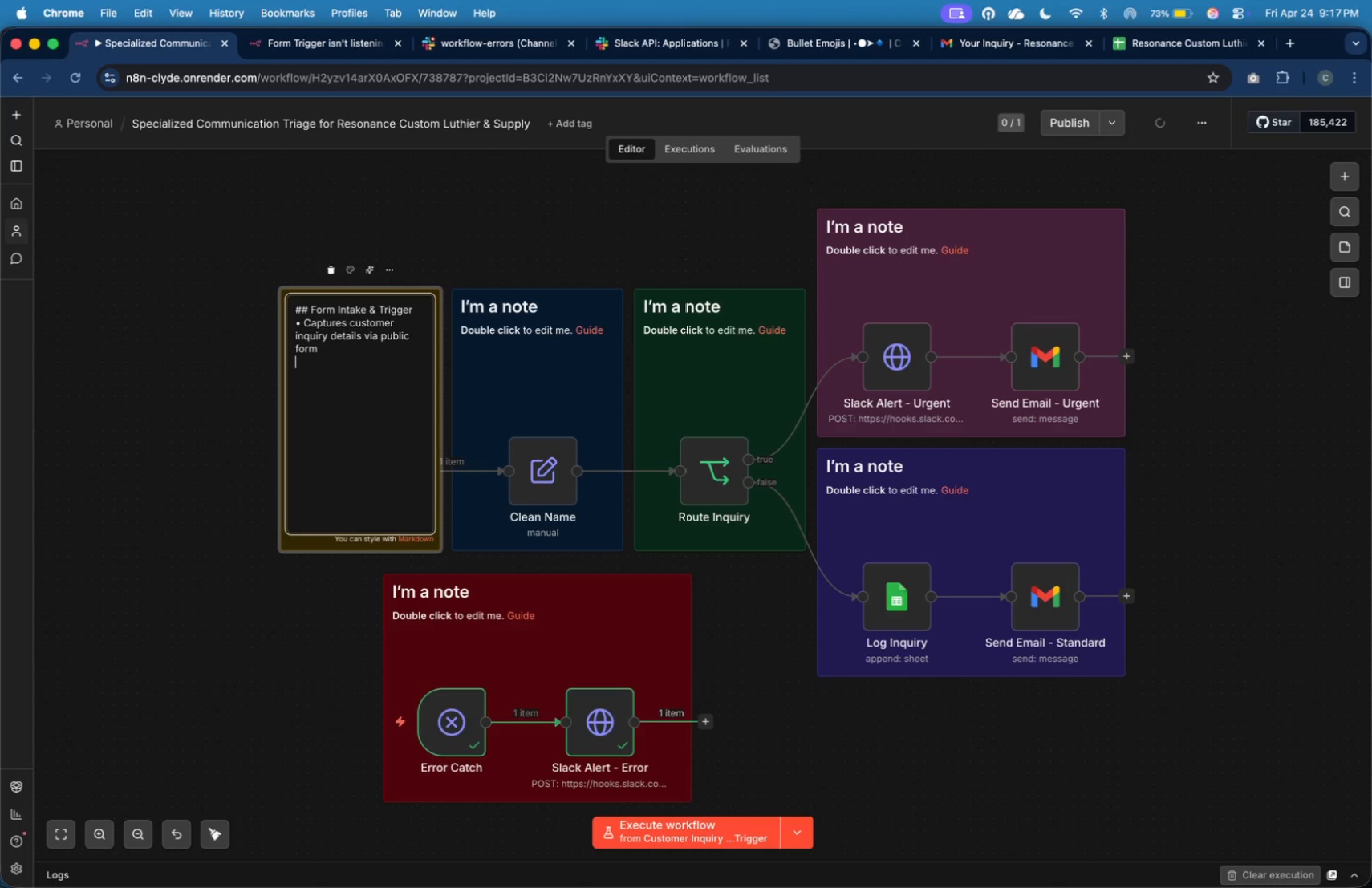 
key(Meta+V)
 